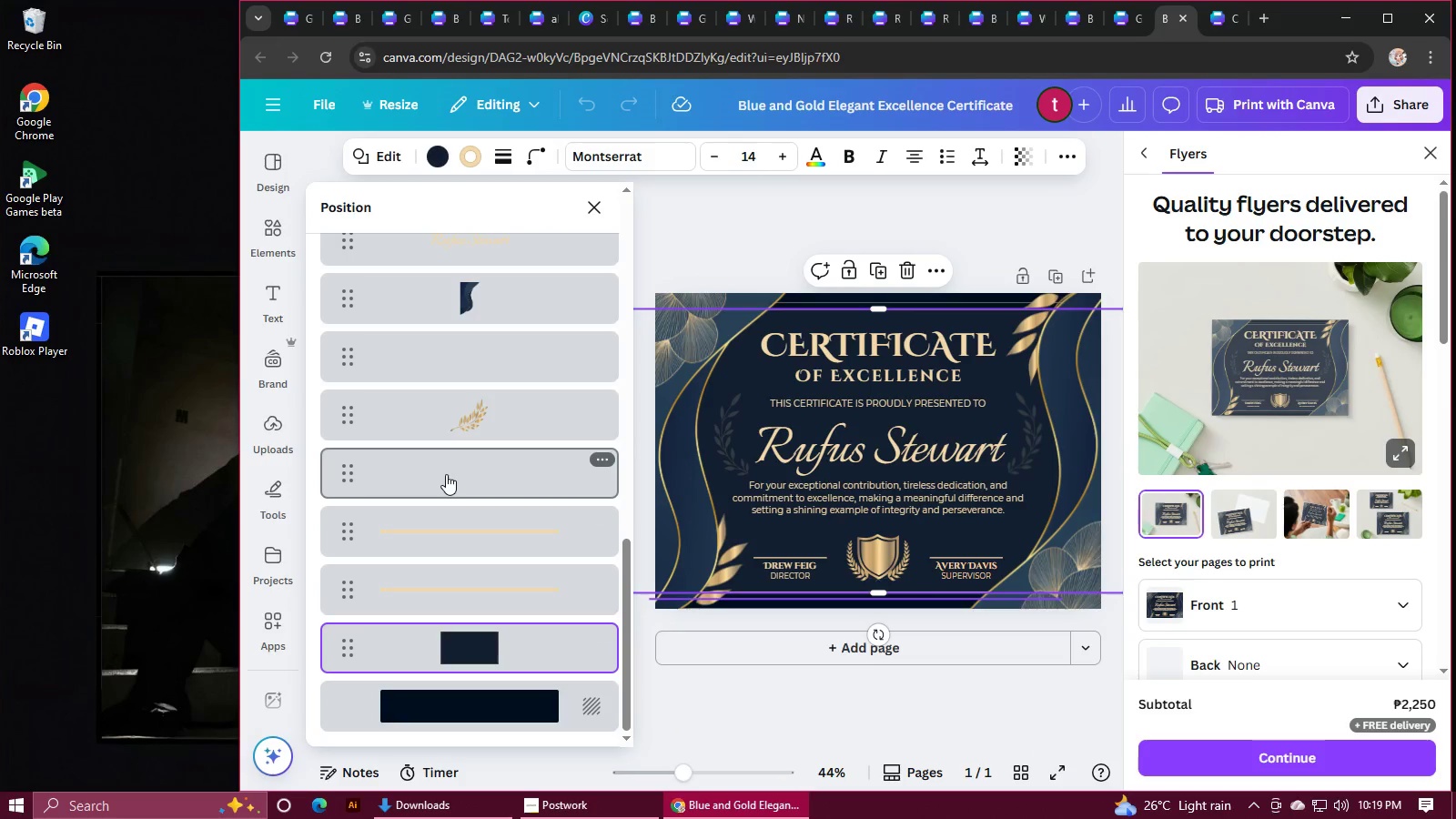 
hold_key(key=ShiftLeft, duration=1.53)
 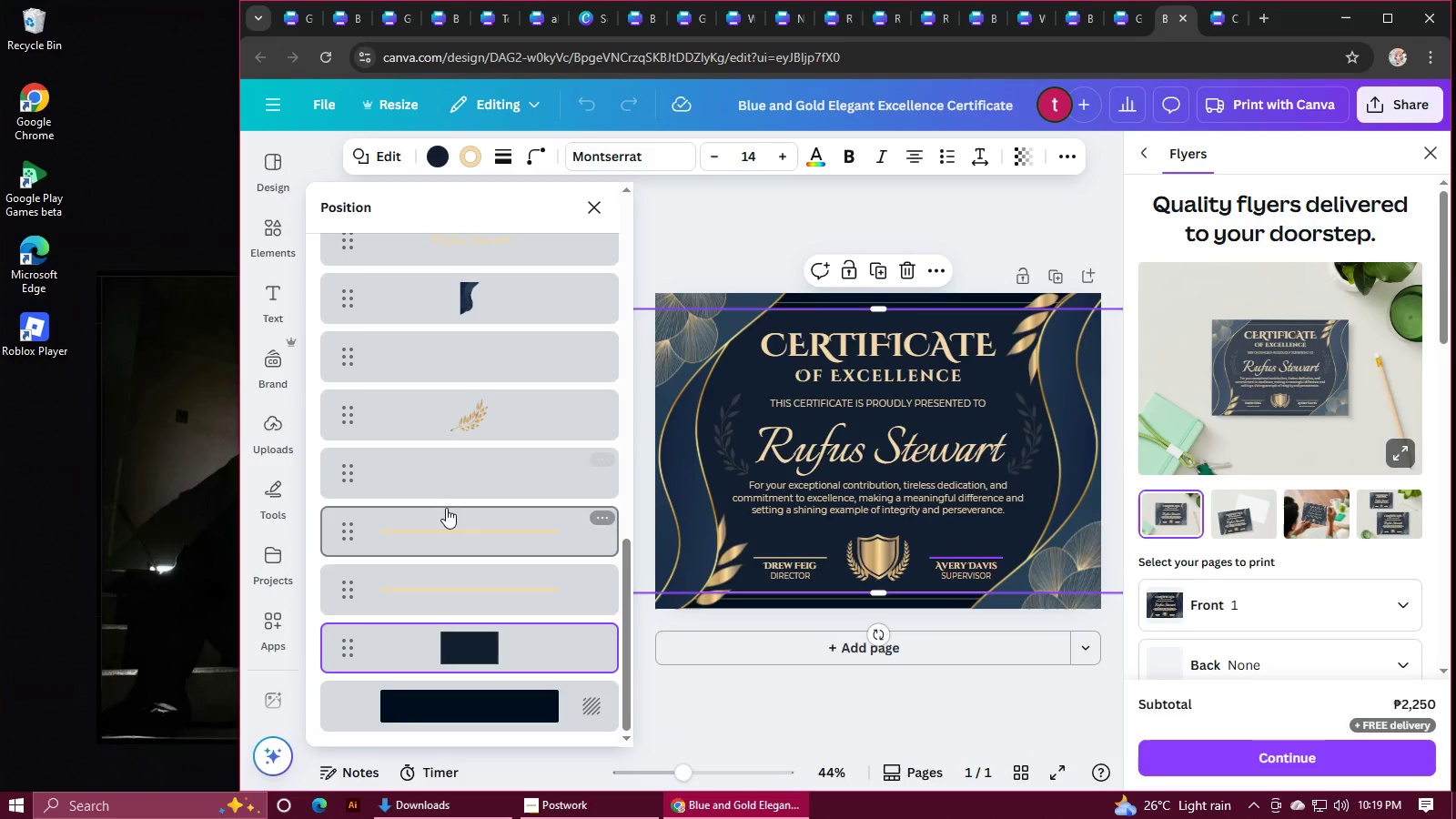 
hold_key(key=ShiftLeft, duration=0.84)
 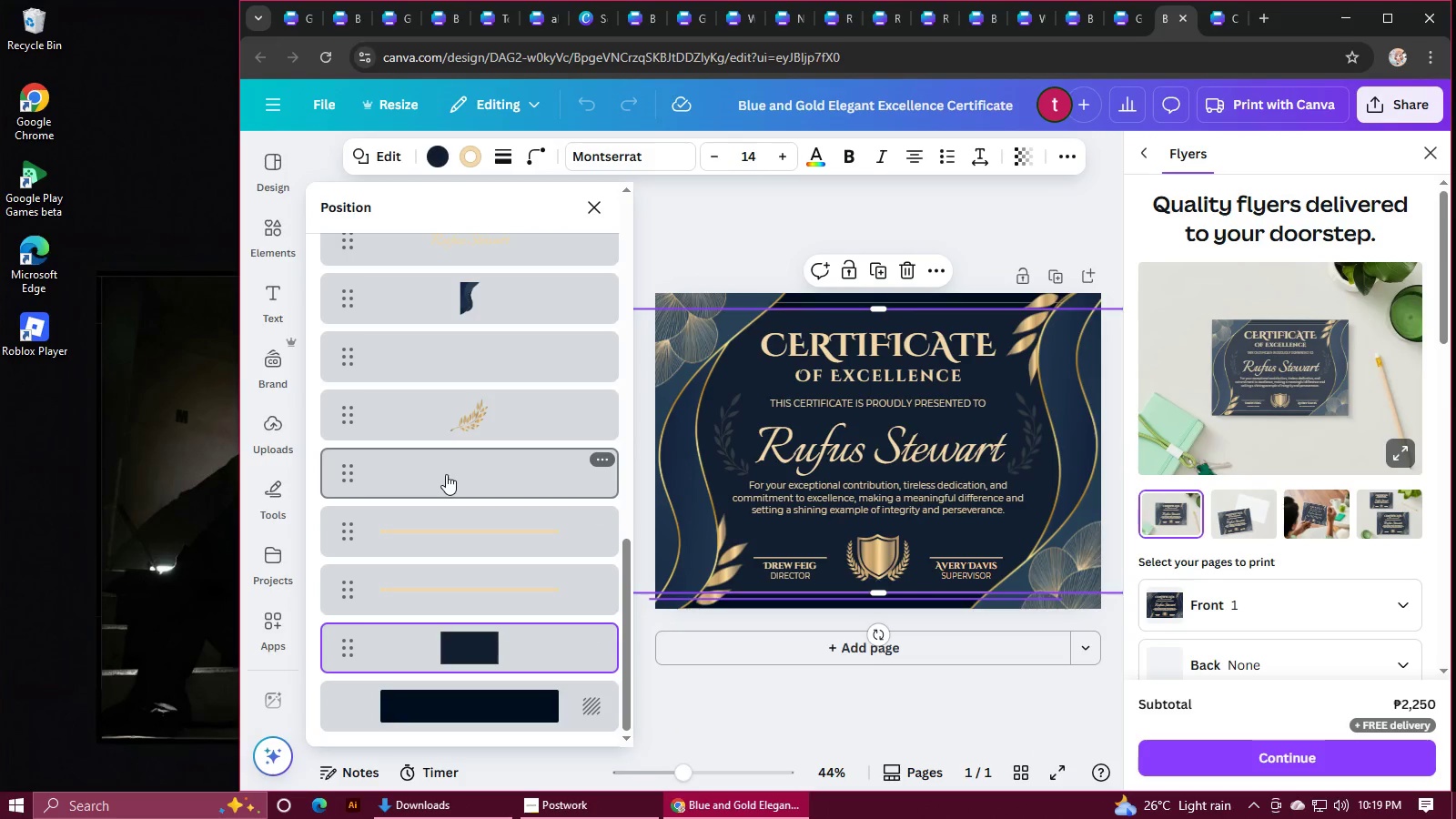 
hold_key(key=ControlLeft, duration=1.53)
left_click([446, 474])
 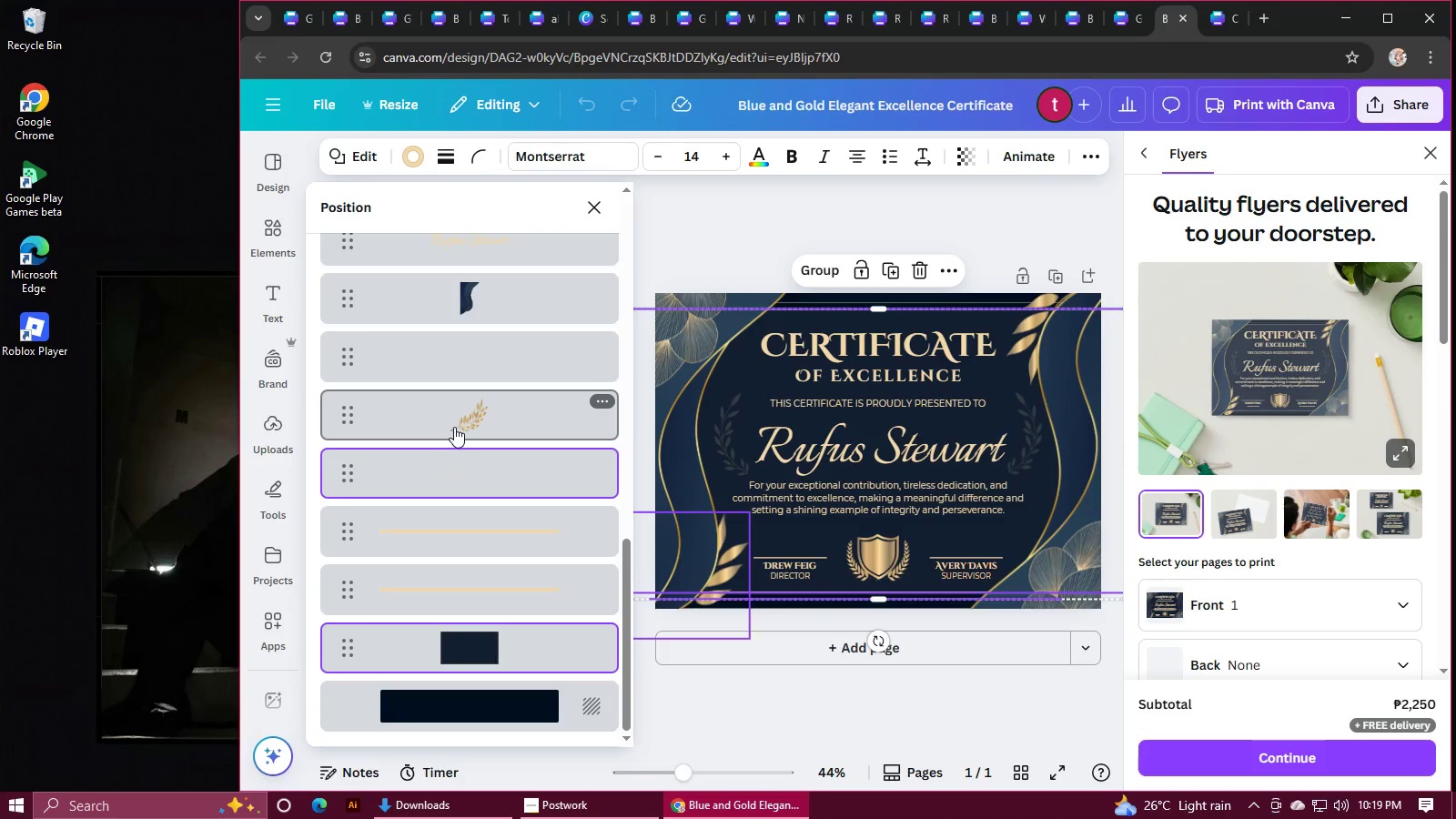 
hold_key(key=ControlLeft, duration=1.52)
left_click([454, 427])
 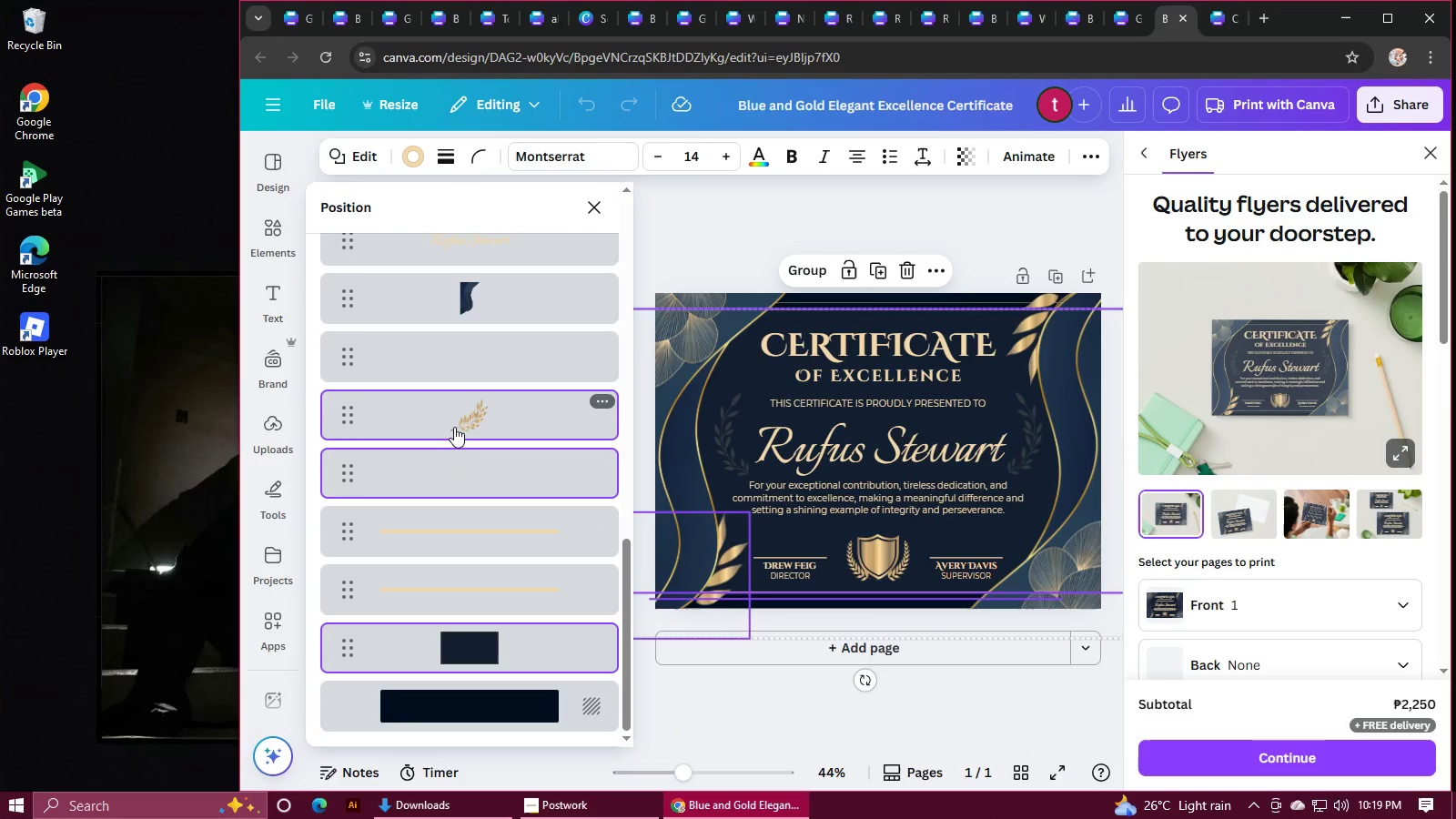 
hold_key(key=ControlLeft, duration=1.52)
left_click([469, 360])
 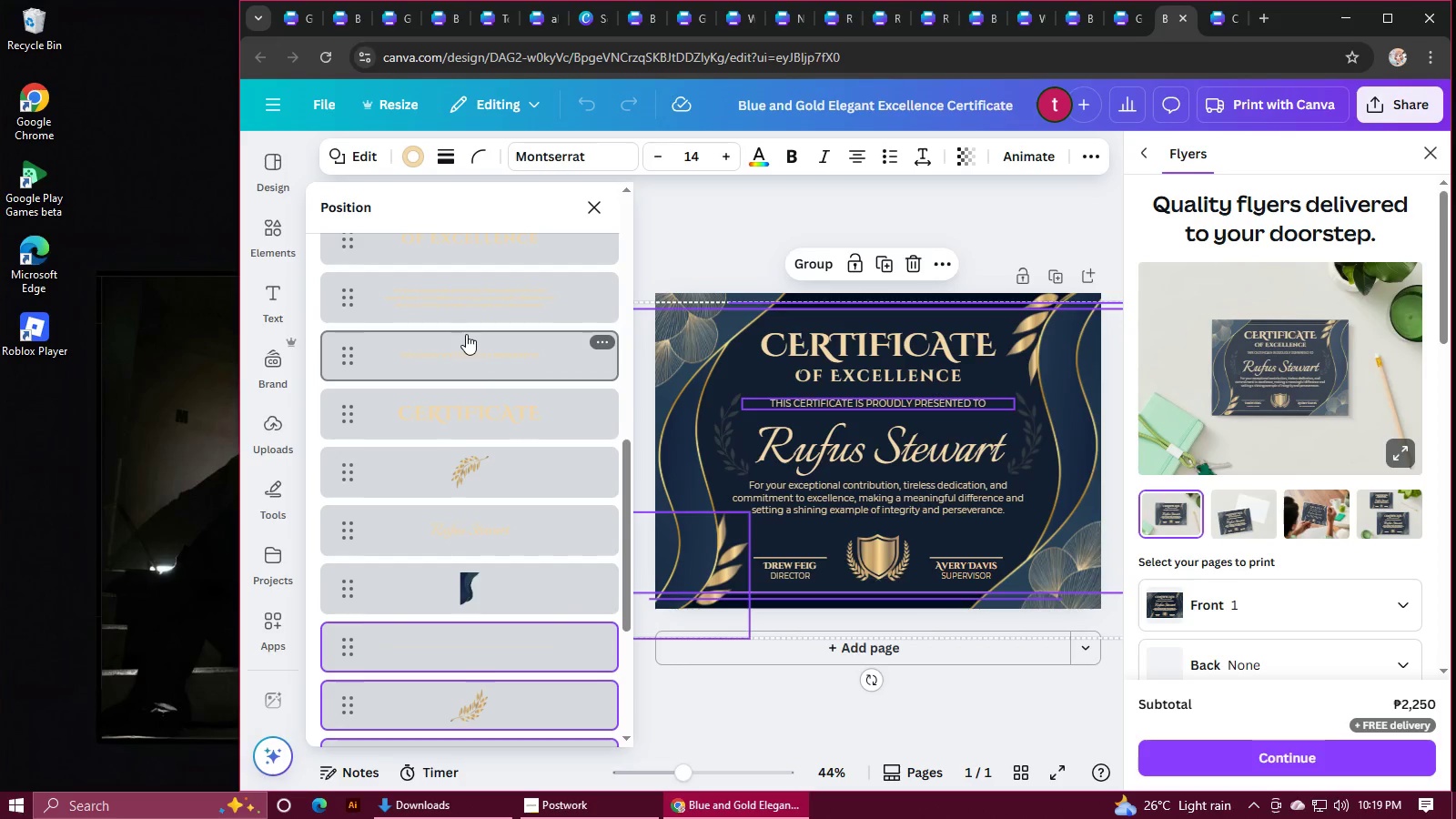 
hold_key(key=ControlLeft, duration=1.53)
 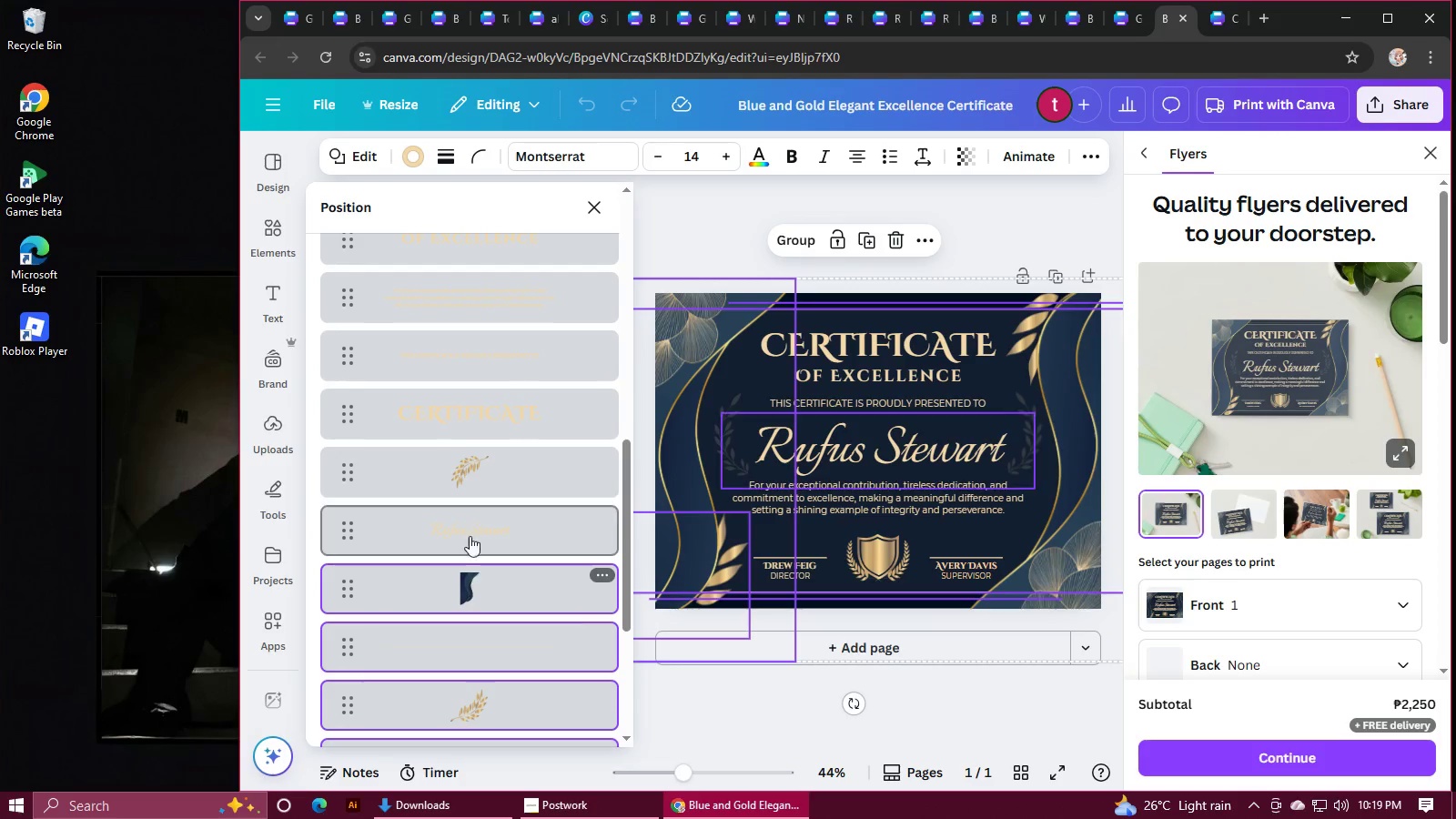 
hold_key(key=ControlLeft, duration=1.51)
left_click([472, 601])
 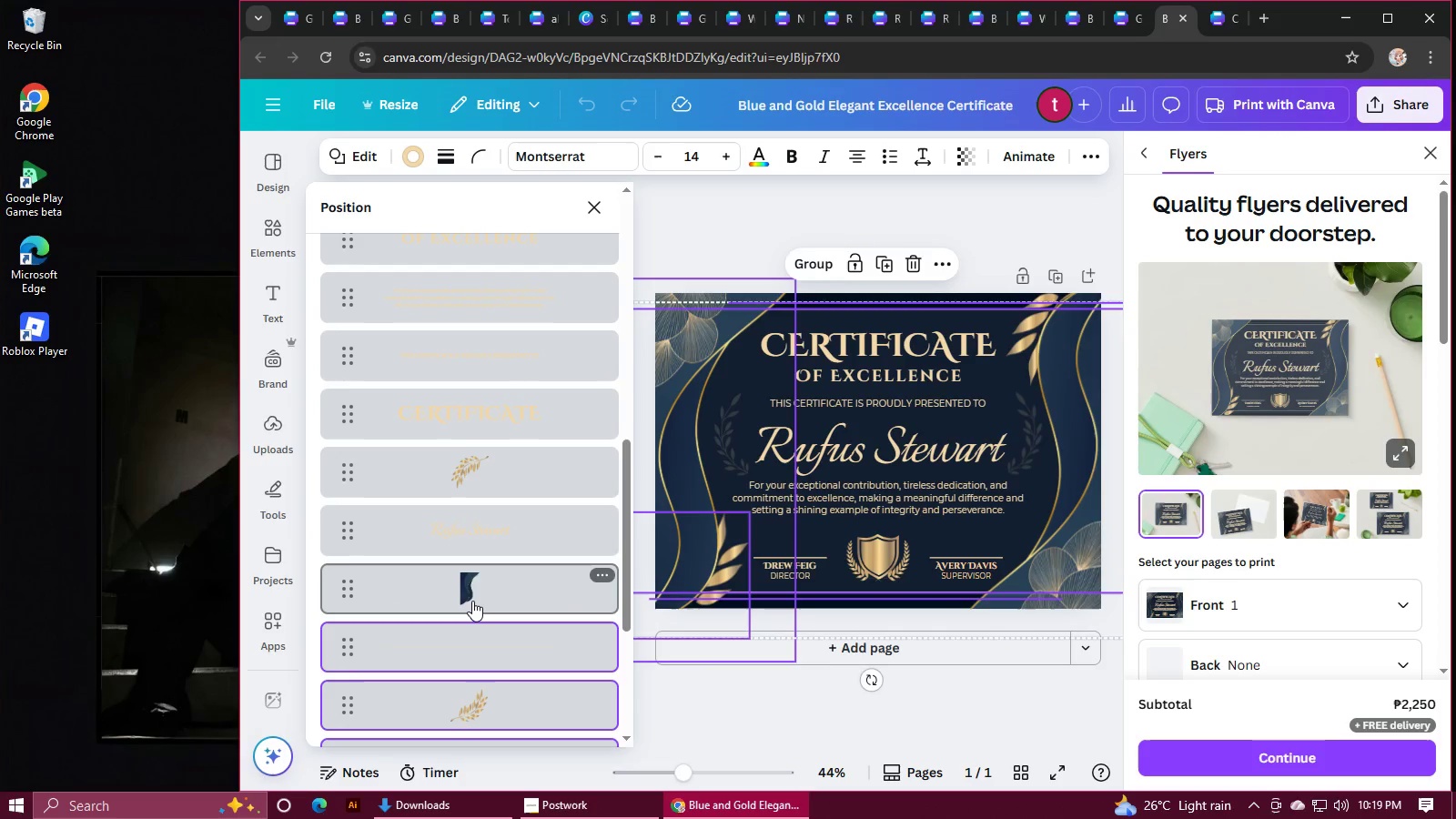 
hold_key(key=ControlLeft, duration=1.52)
left_click([474, 541])
 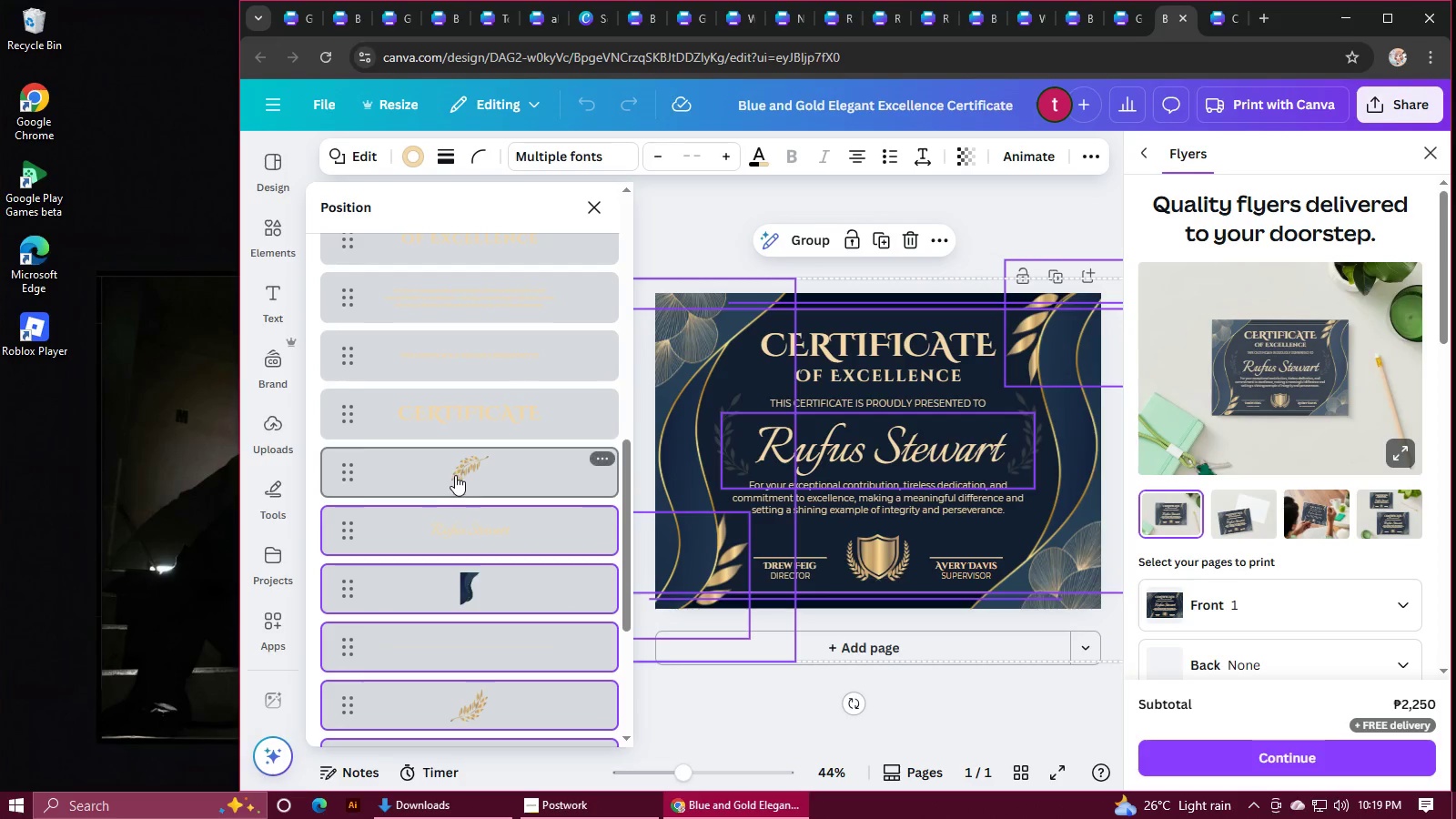 
left_click([455, 475])
 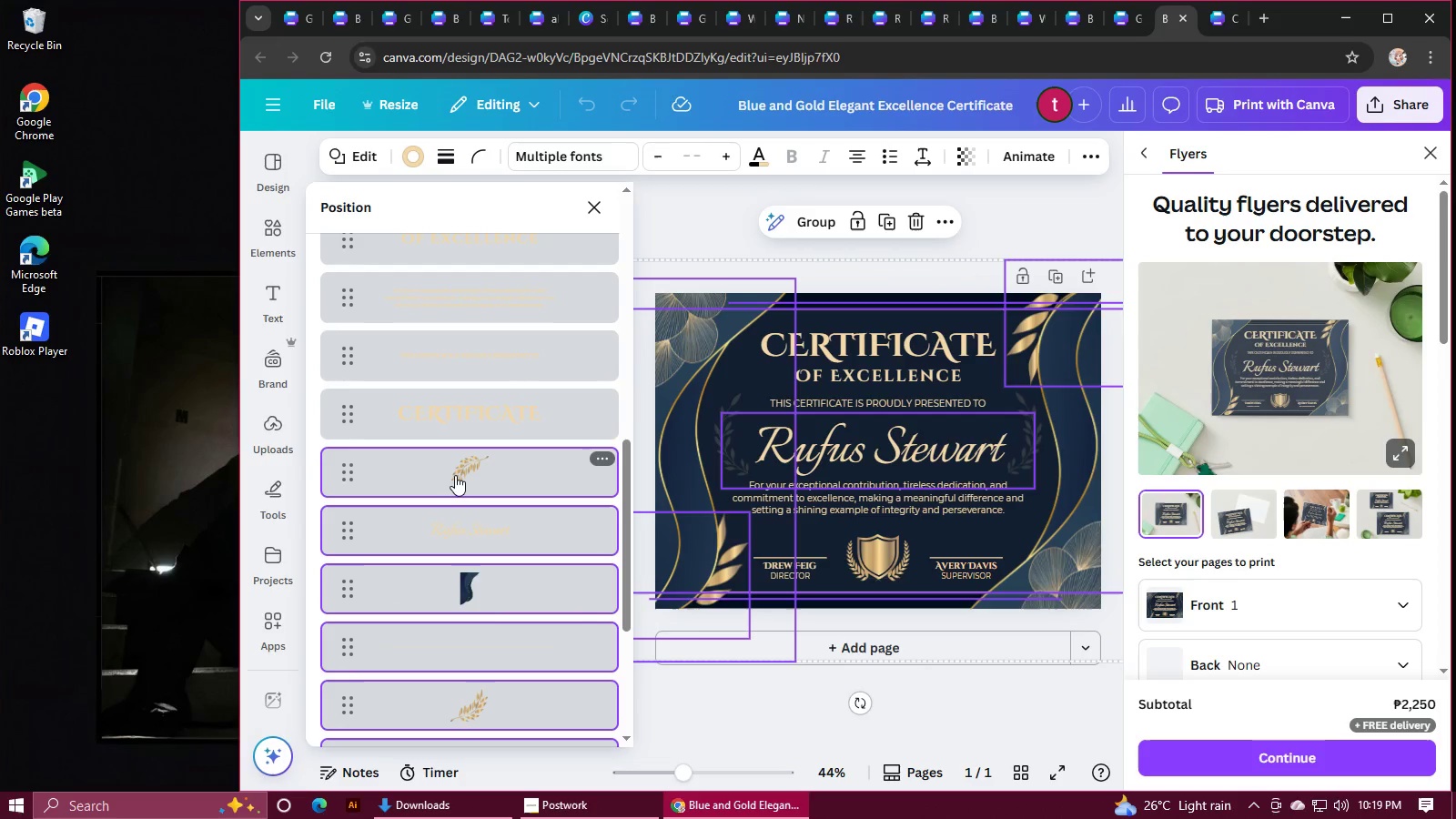 
hold_key(key=ControlLeft, duration=1.34)
left_click([456, 411])
 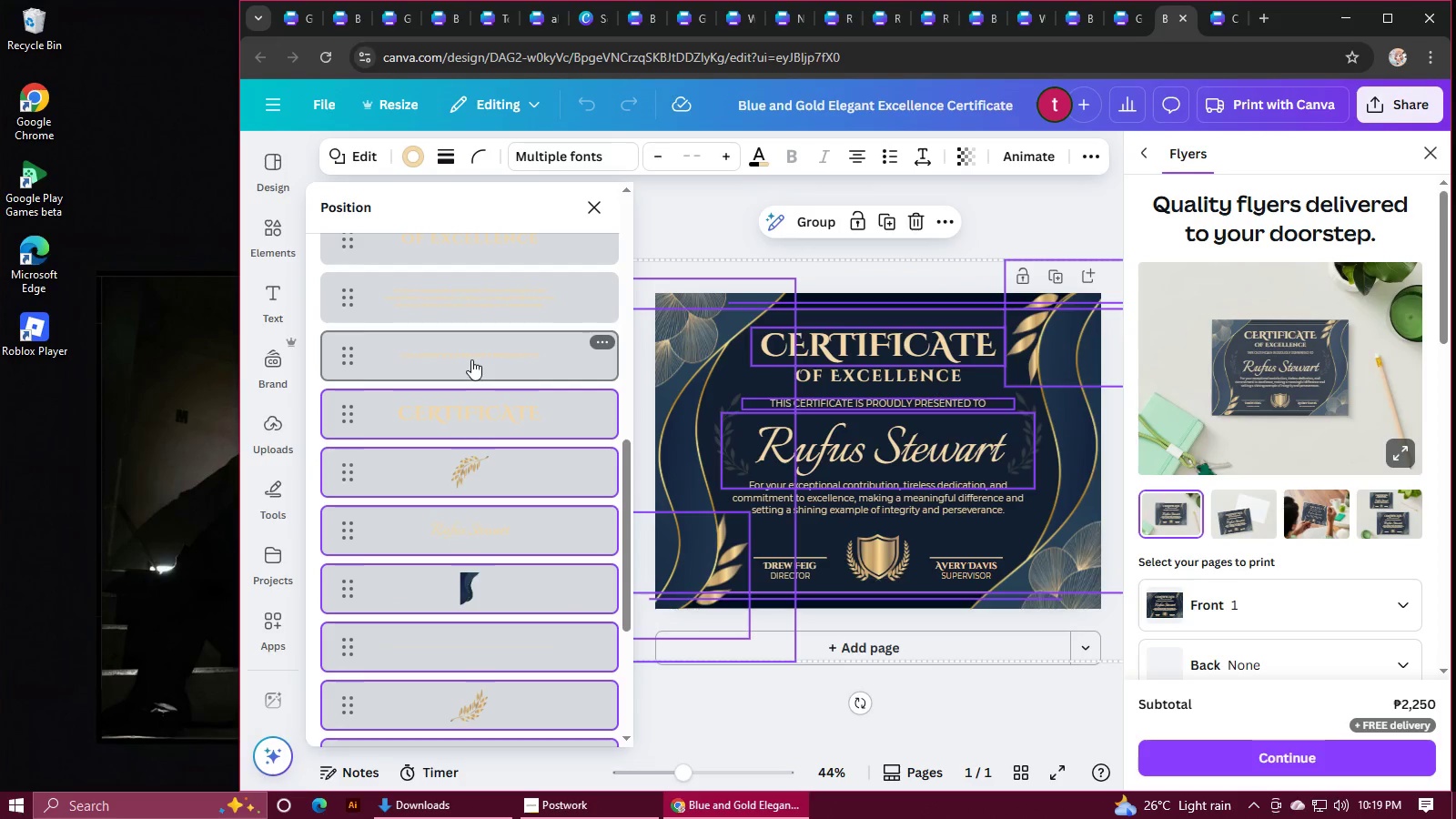 
hold_key(key=ControlLeft, duration=0.54)
left_click([471, 359])
 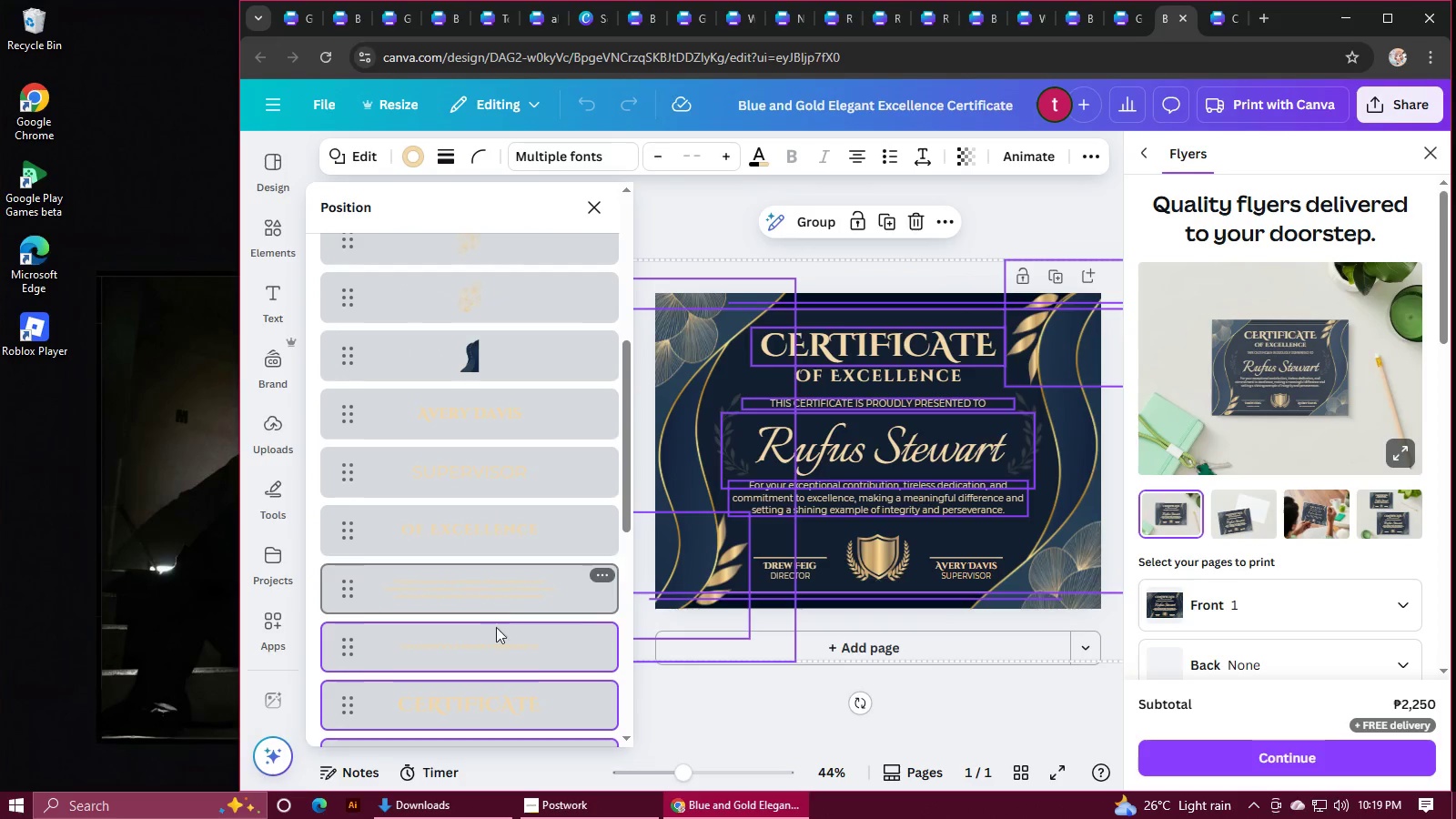 
scroll: coordinate [496, 644], scroll_direction: down, amount: 1.0
 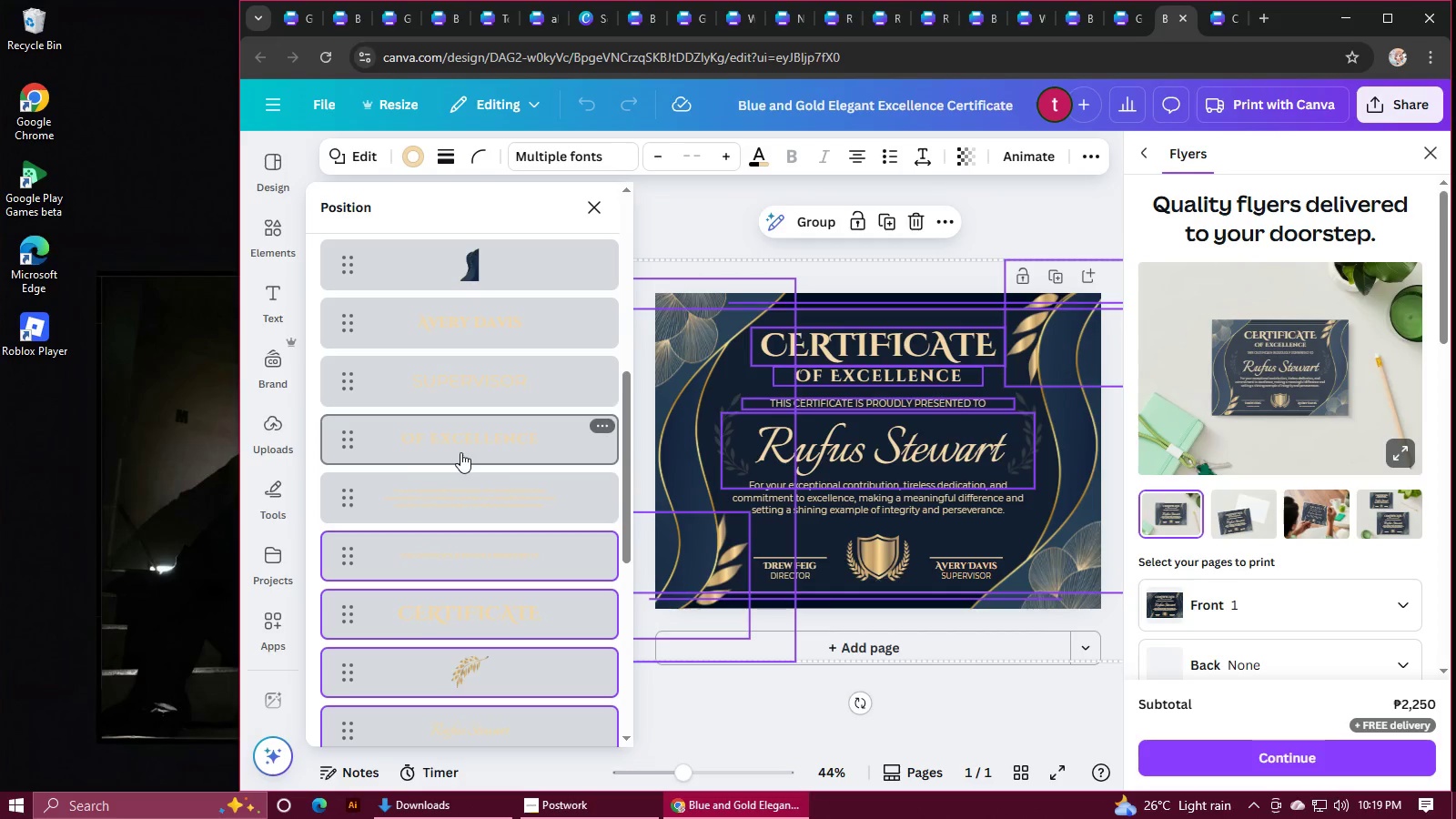 
hold_key(key=ControlLeft, duration=1.53)
left_click([460, 492])
 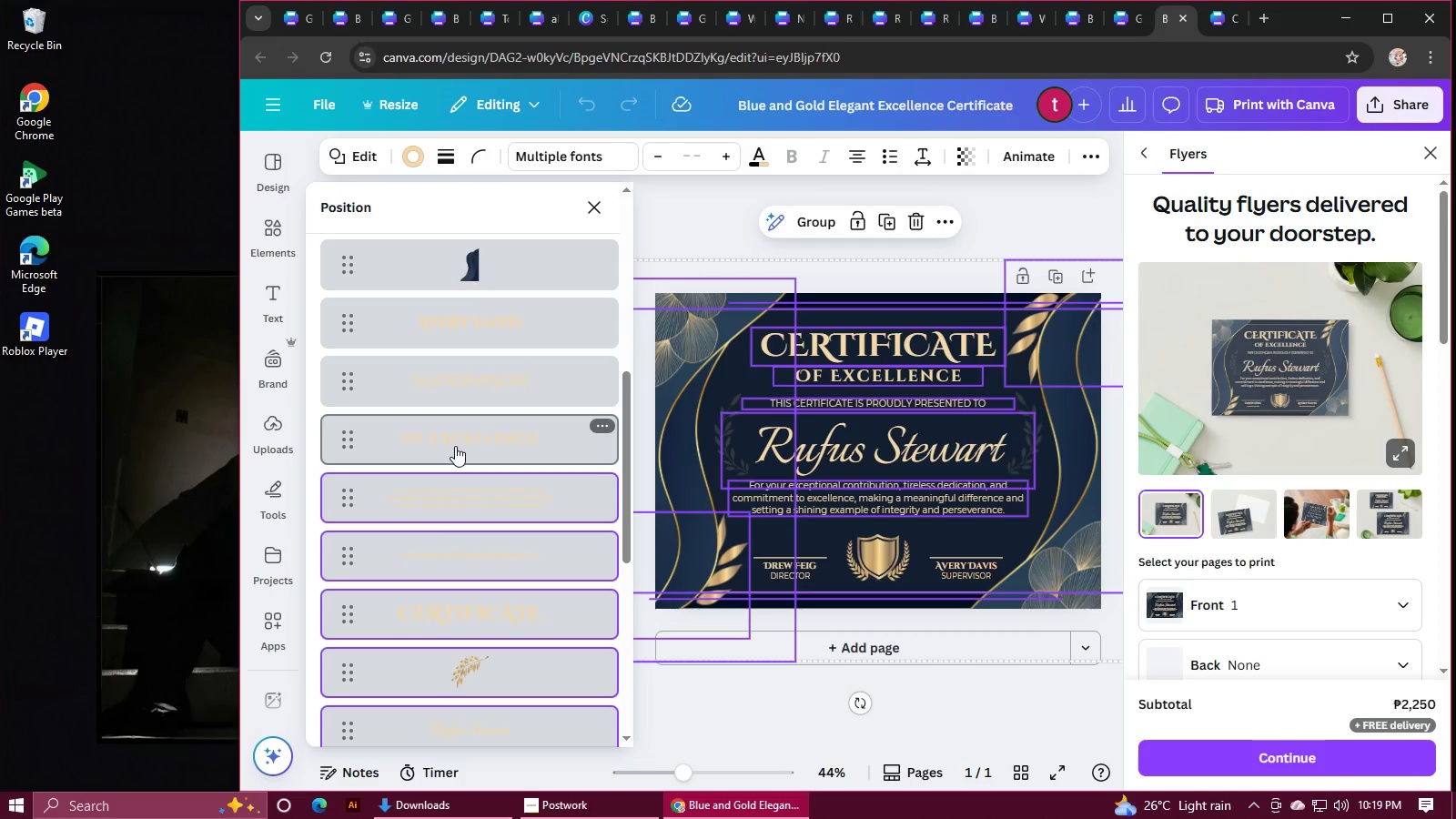 
hold_key(key=ControlLeft, duration=1.52)
left_click([455, 446])
 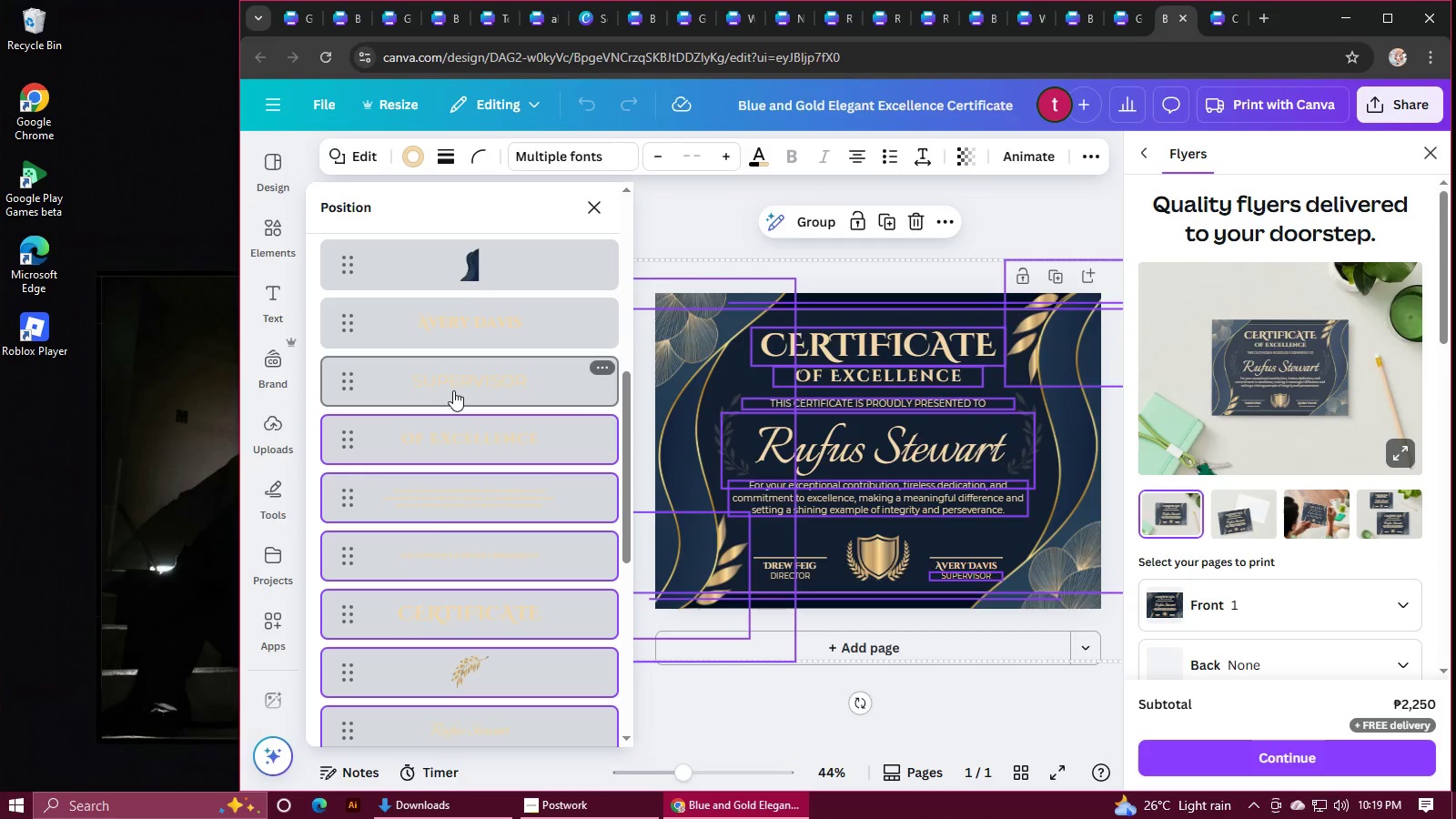 
hold_key(key=ControlLeft, duration=1.35)
 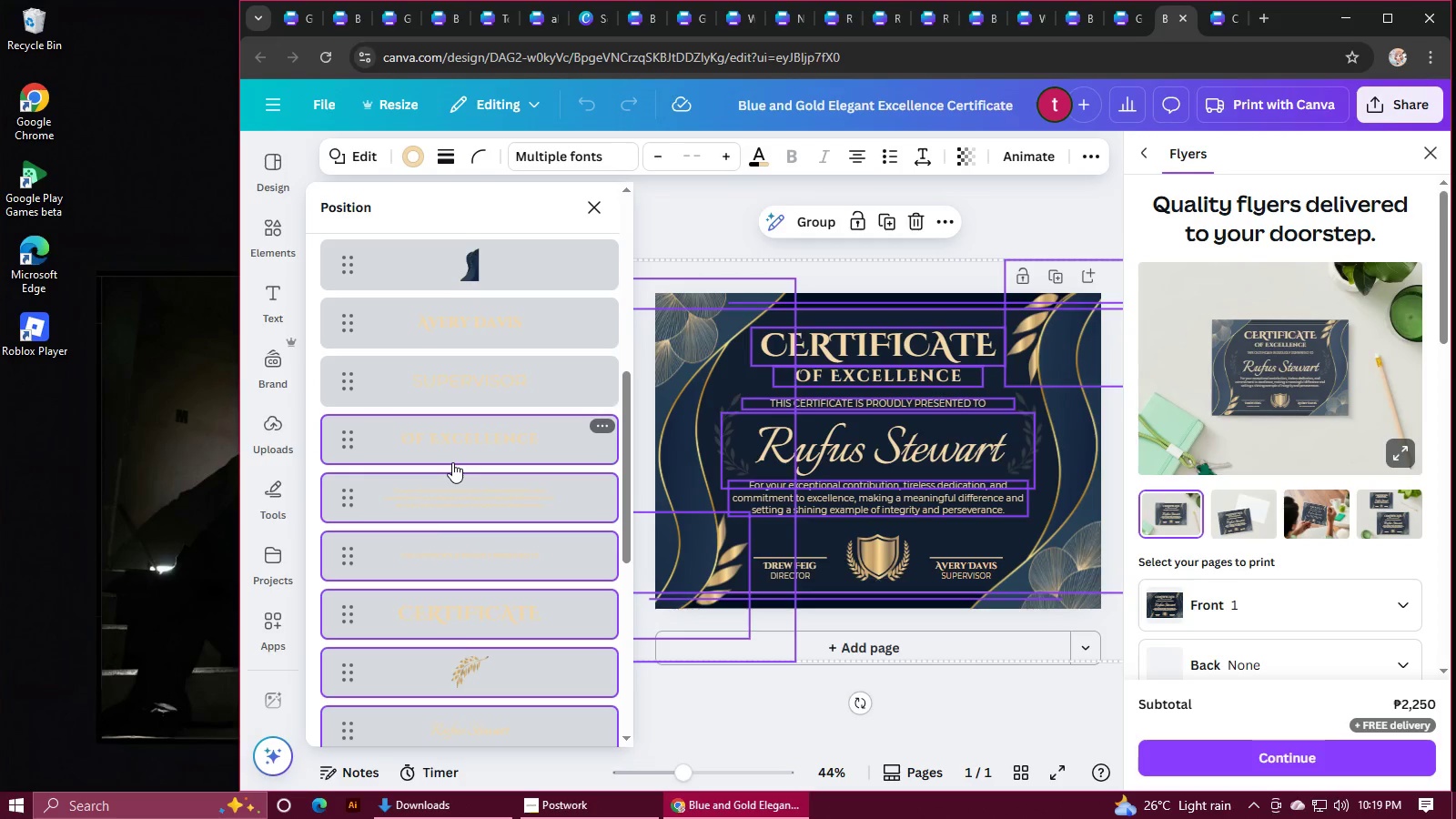 
scroll: coordinate [452, 462], scroll_direction: up, amount: 1.0
 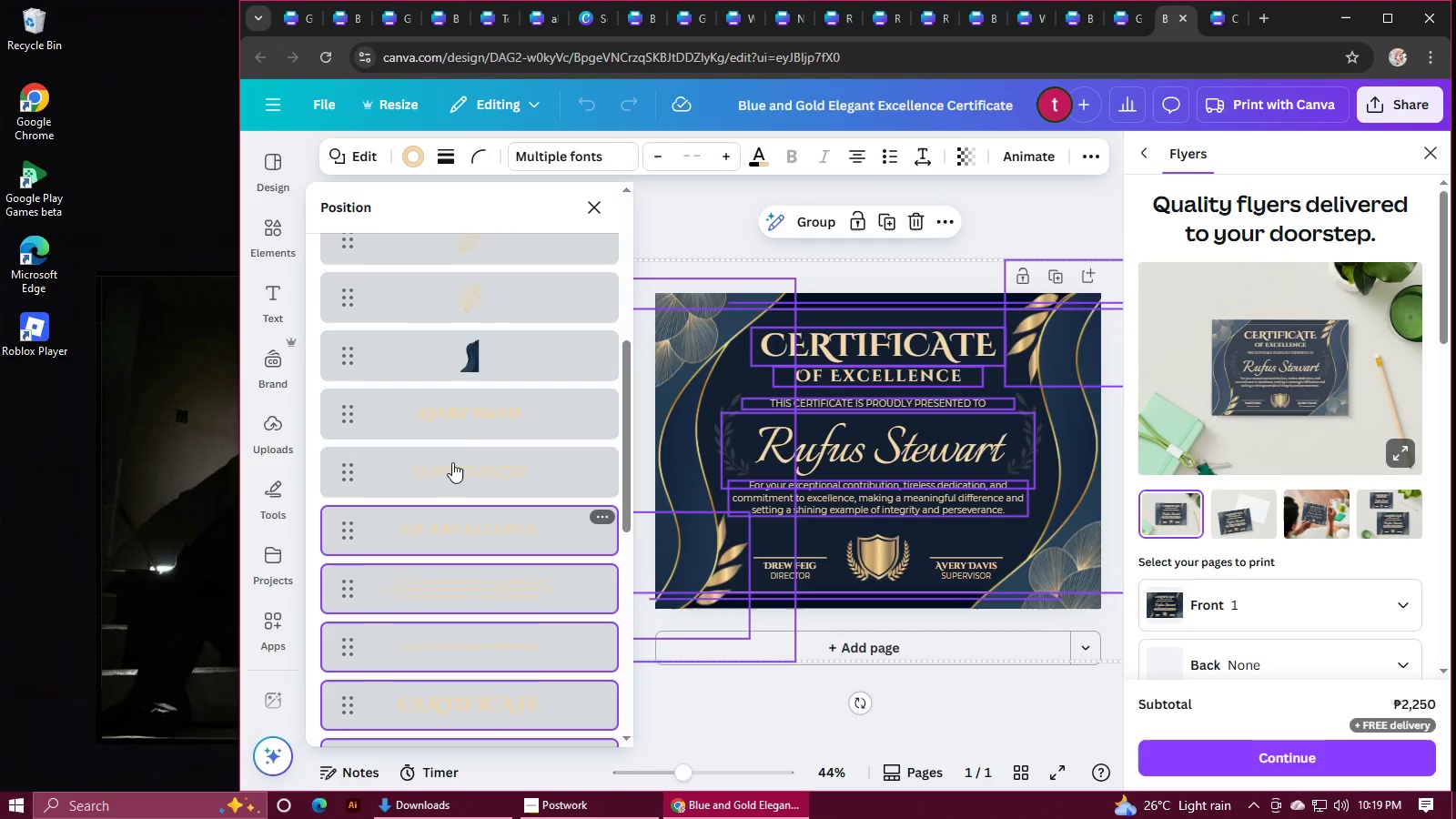 
mouse_move([461, 399])
 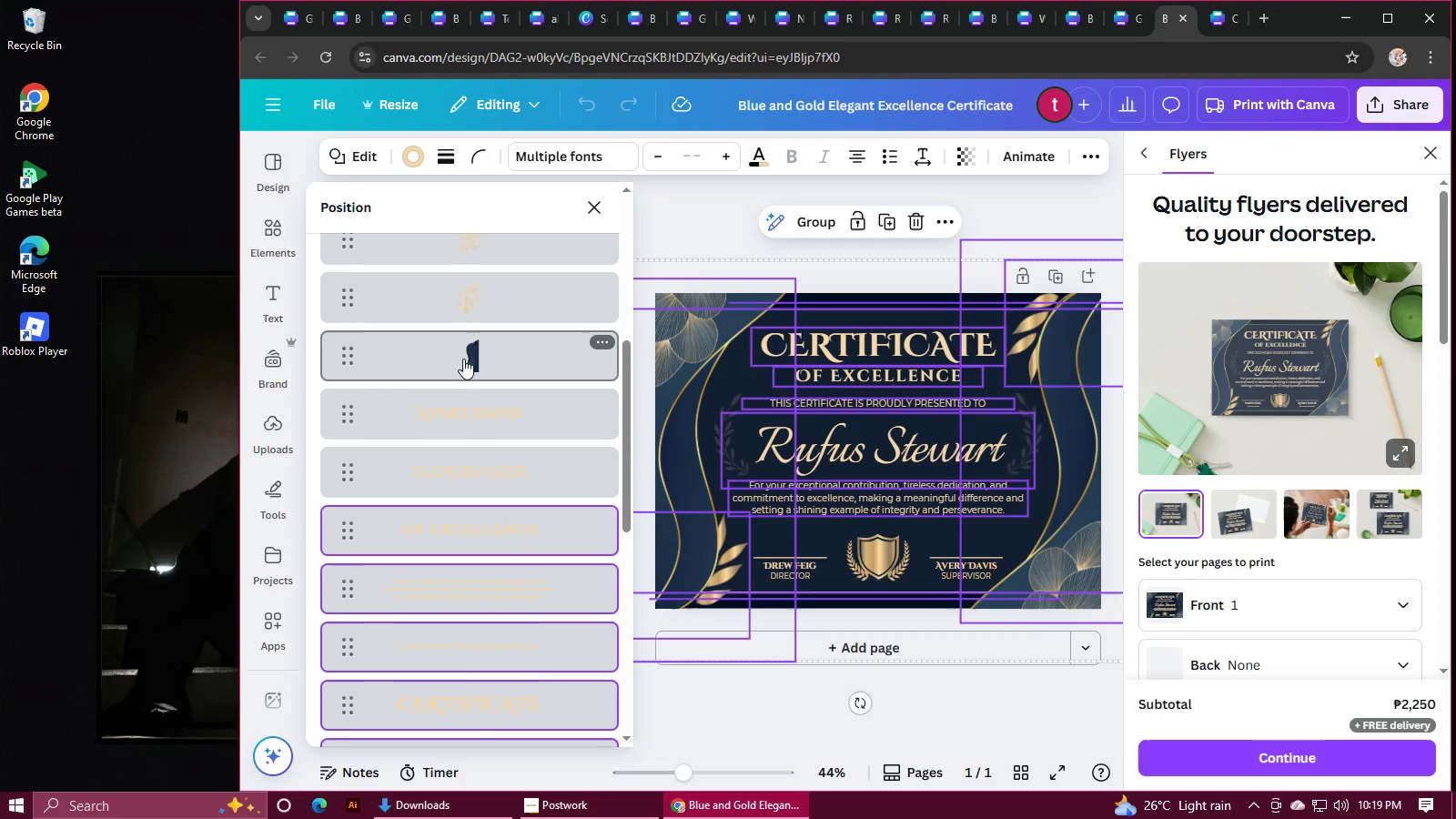 
hold_key(key=ControlLeft, duration=0.76)
left_click([463, 359])
 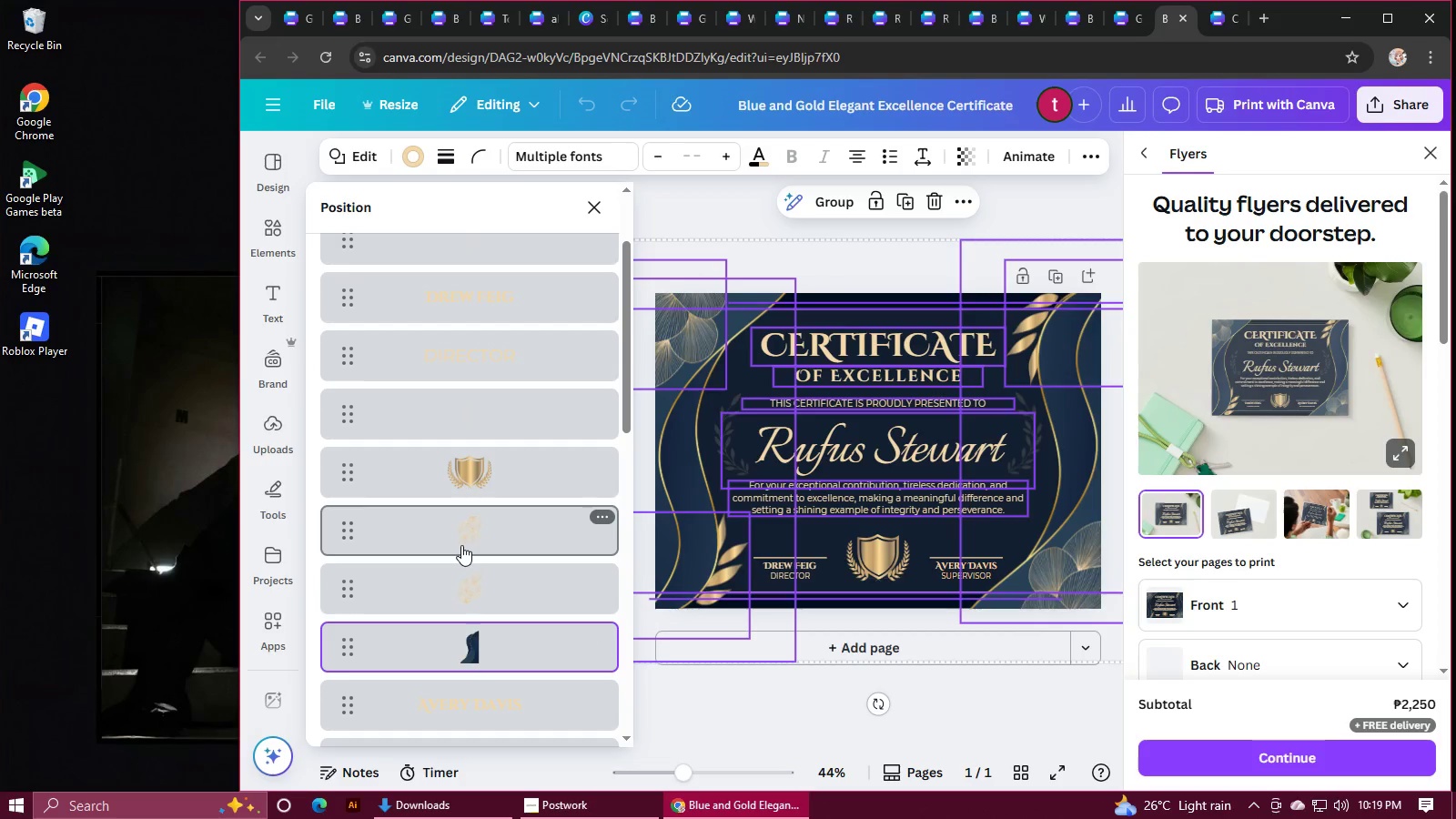 
hold_key(key=ControlLeft, duration=1.53)
left_click([463, 540])
 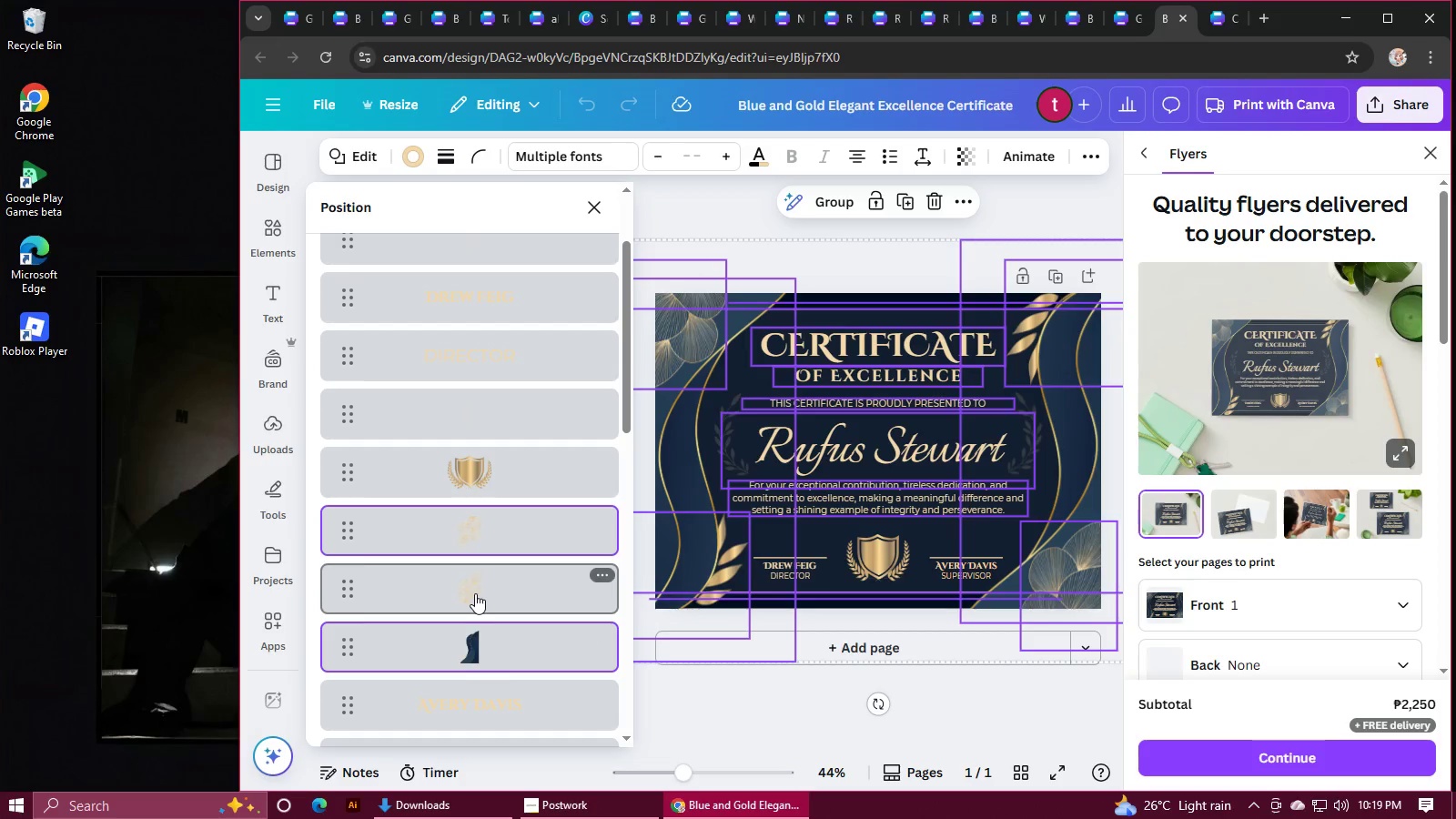 
hold_key(key=ControlLeft, duration=1.51)
left_click([475, 593])
 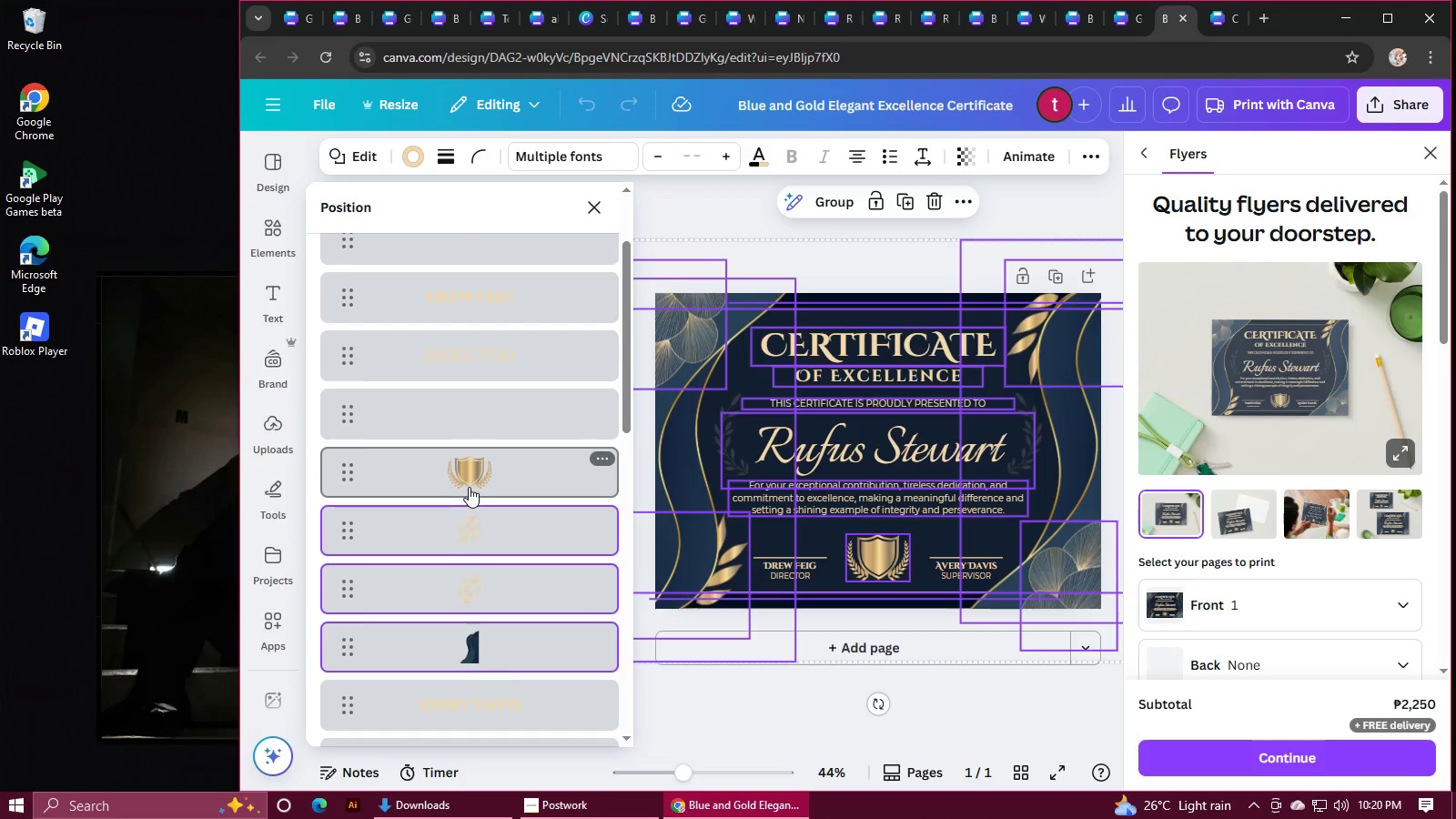 
hold_key(key=ControlLeft, duration=1.52)
 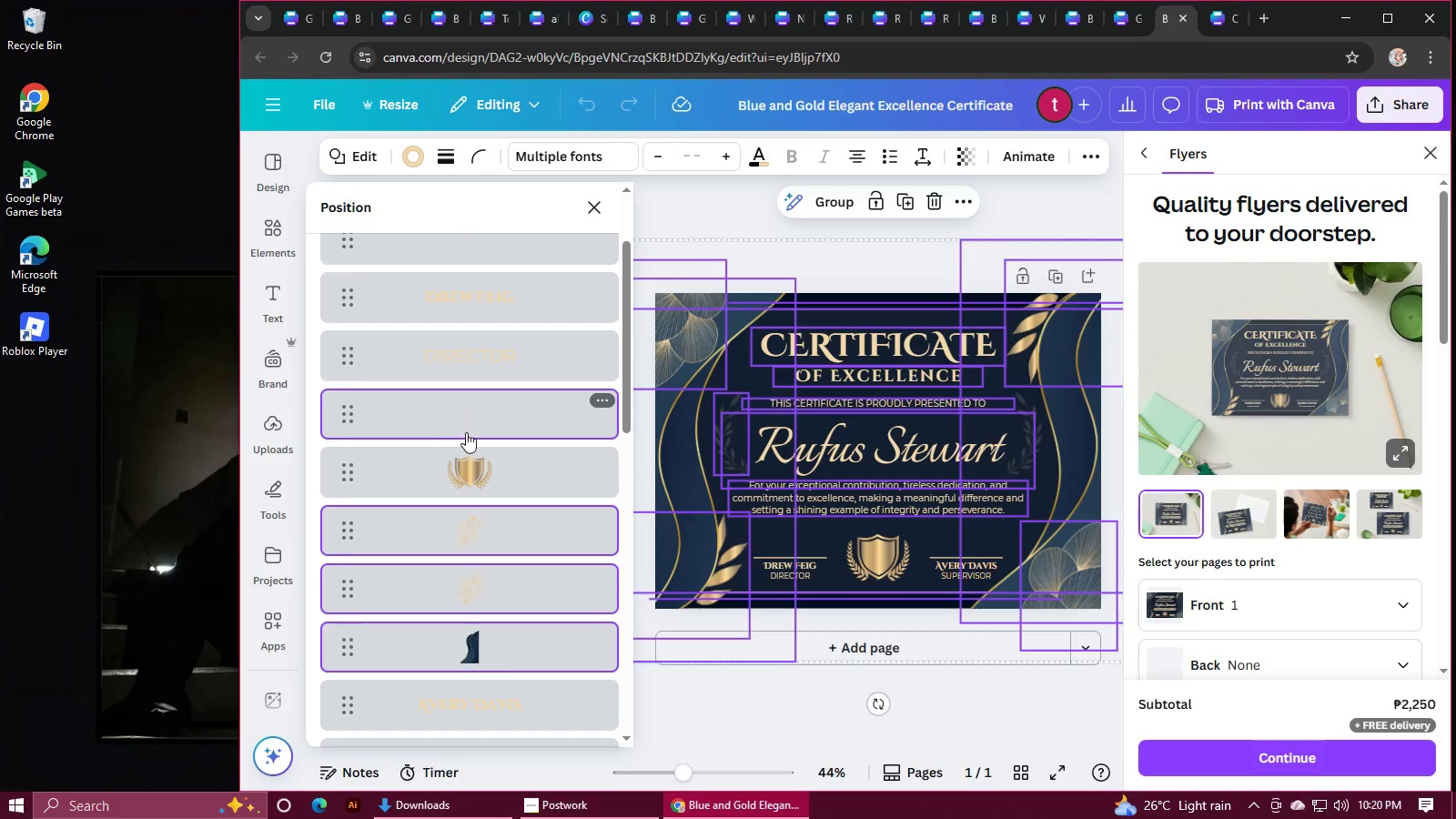 
hold_key(key=ControlLeft, duration=0.64)
left_click([466, 418])
 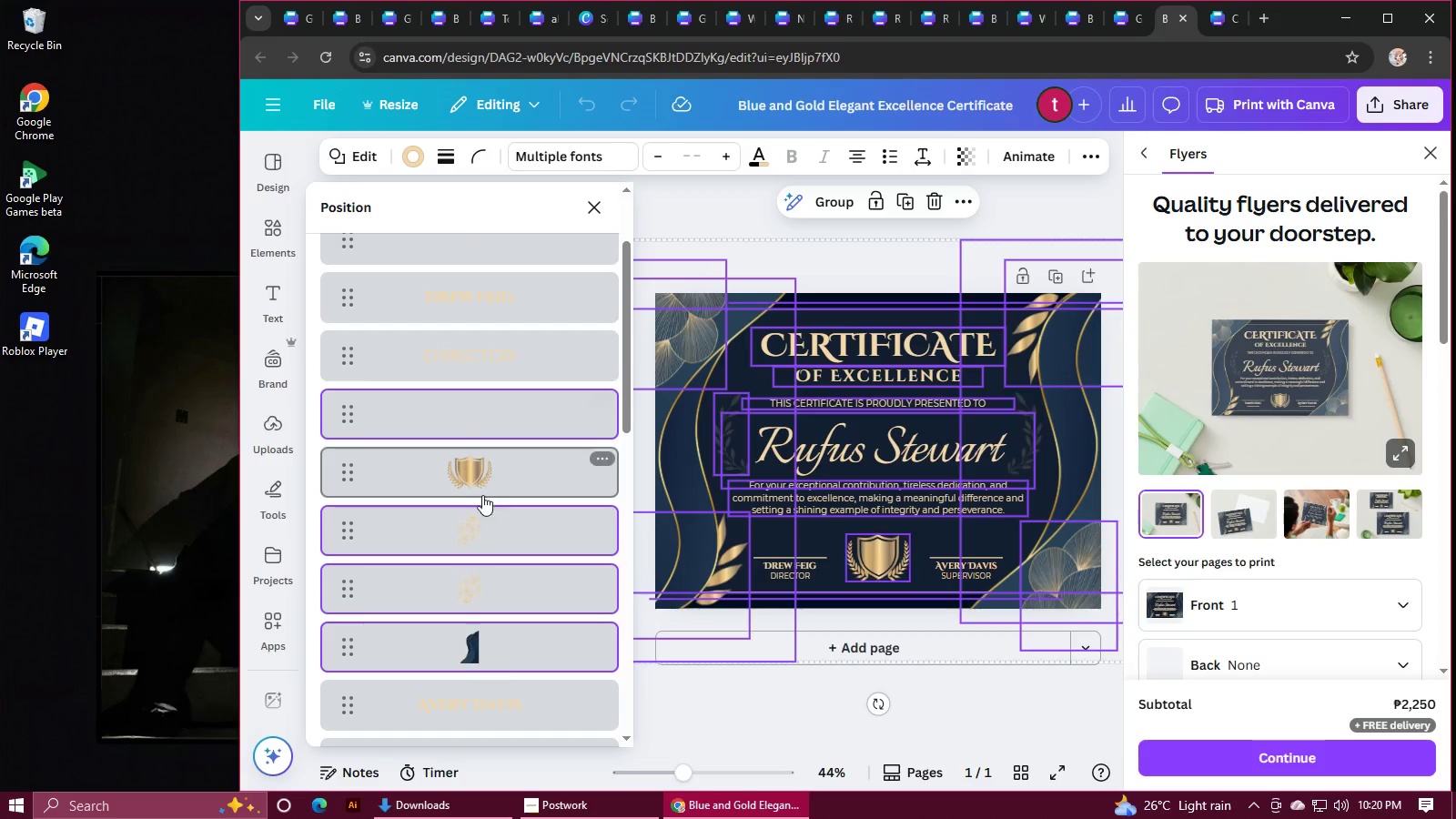 
scroll: coordinate [484, 503], scroll_direction: up, amount: 1.0
 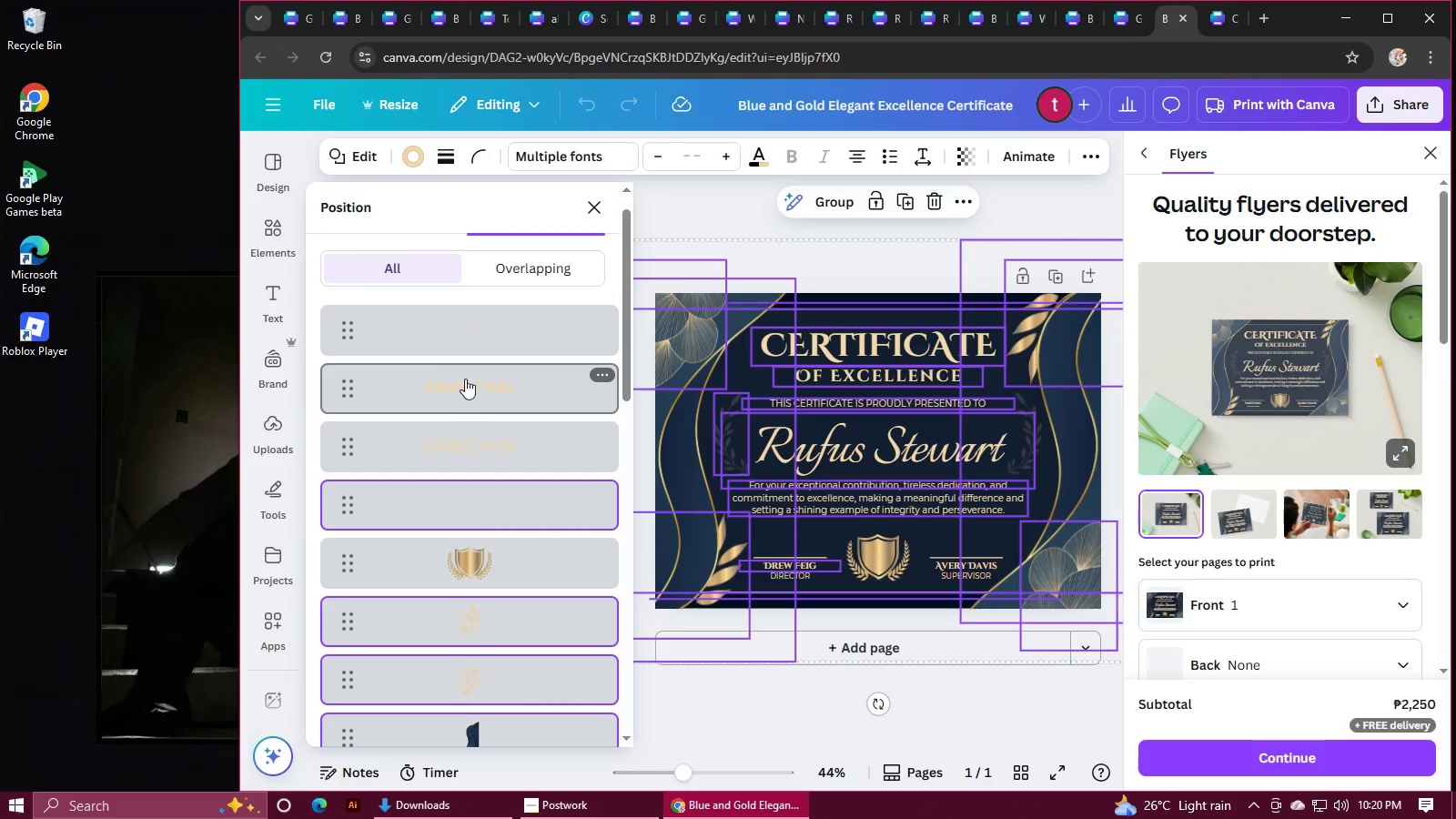 
hold_key(key=ControlLeft, duration=0.66)
left_click([470, 355])
 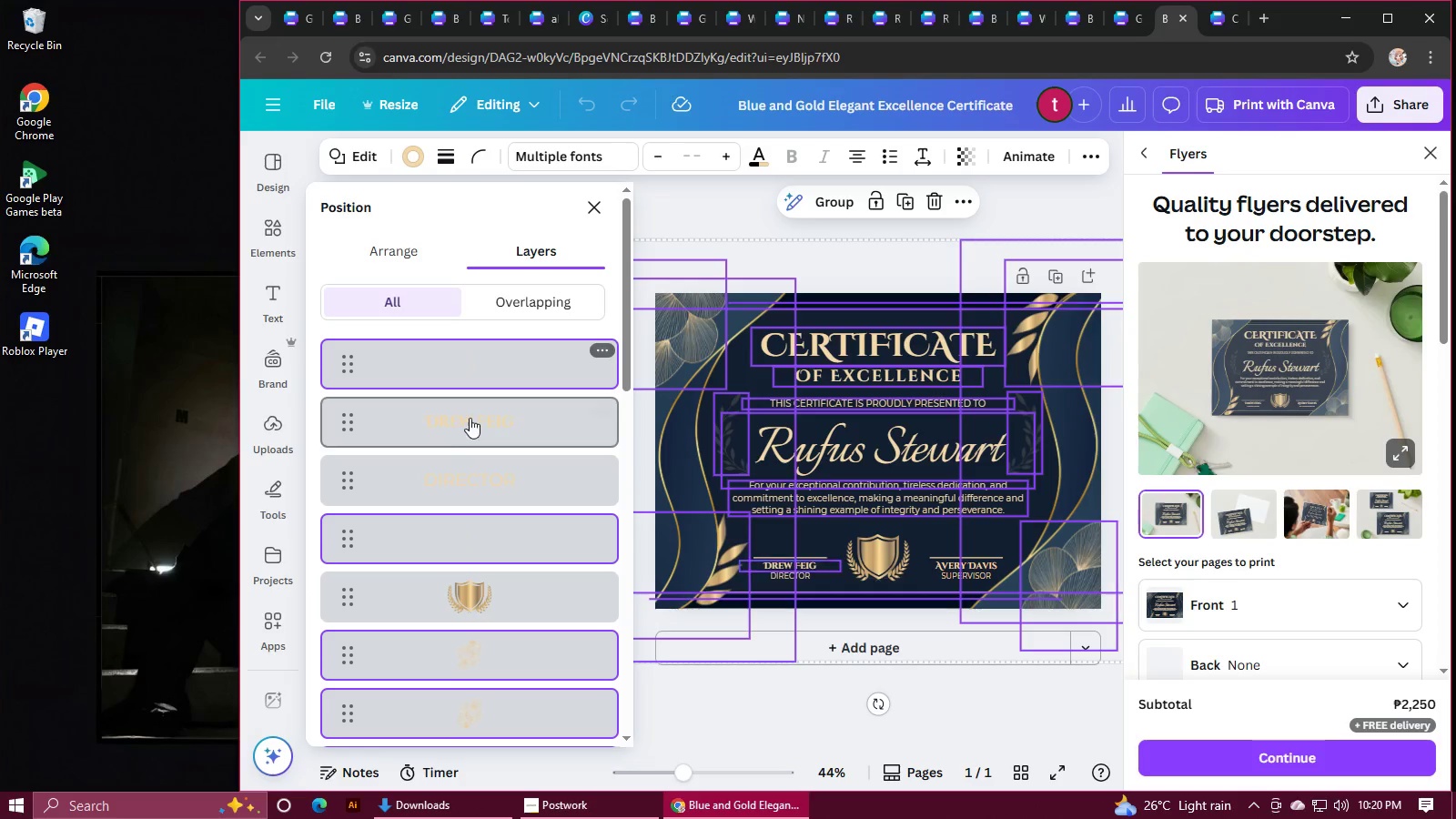 
key(Control+C)
 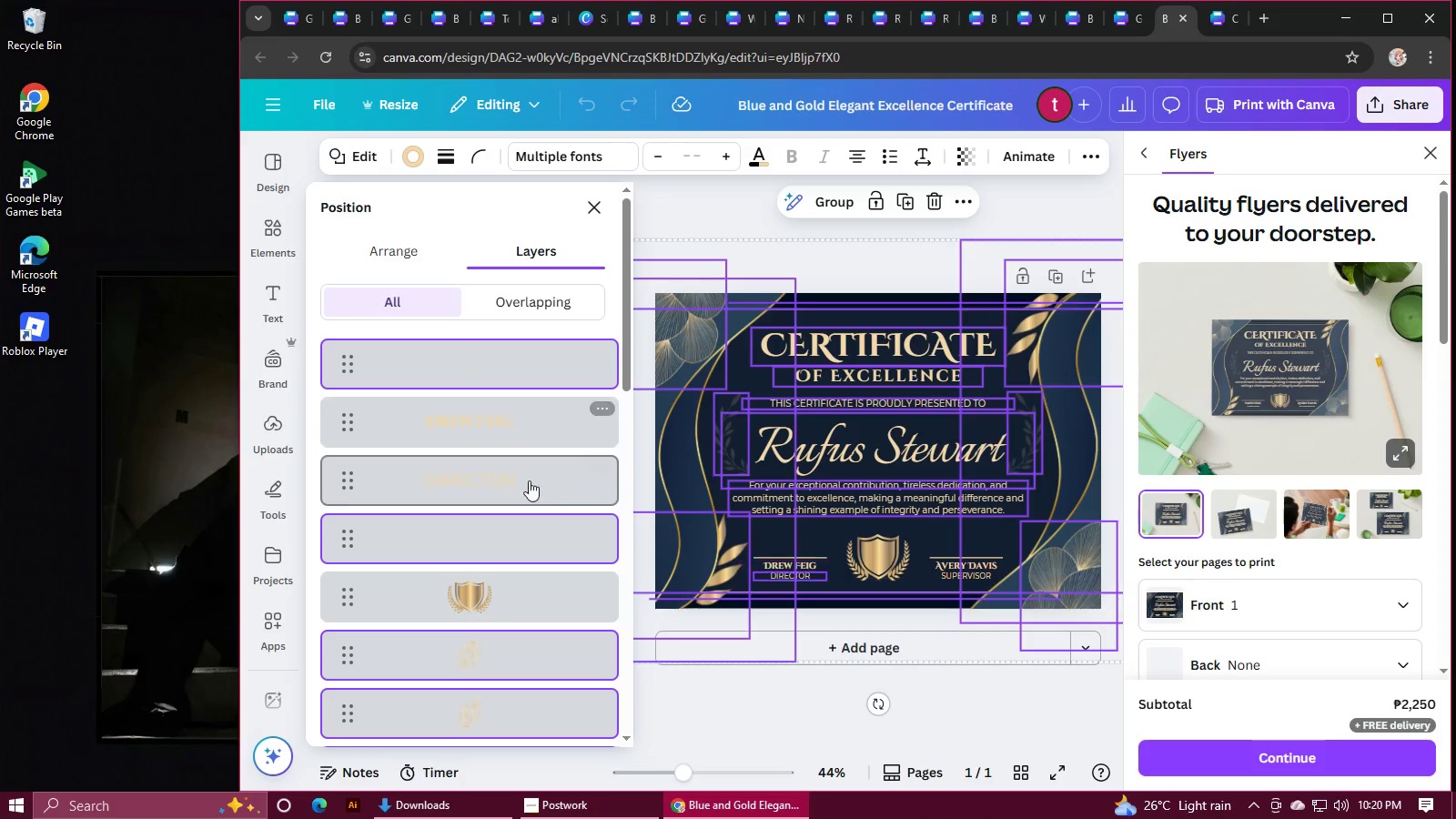 
key(Control+C)
 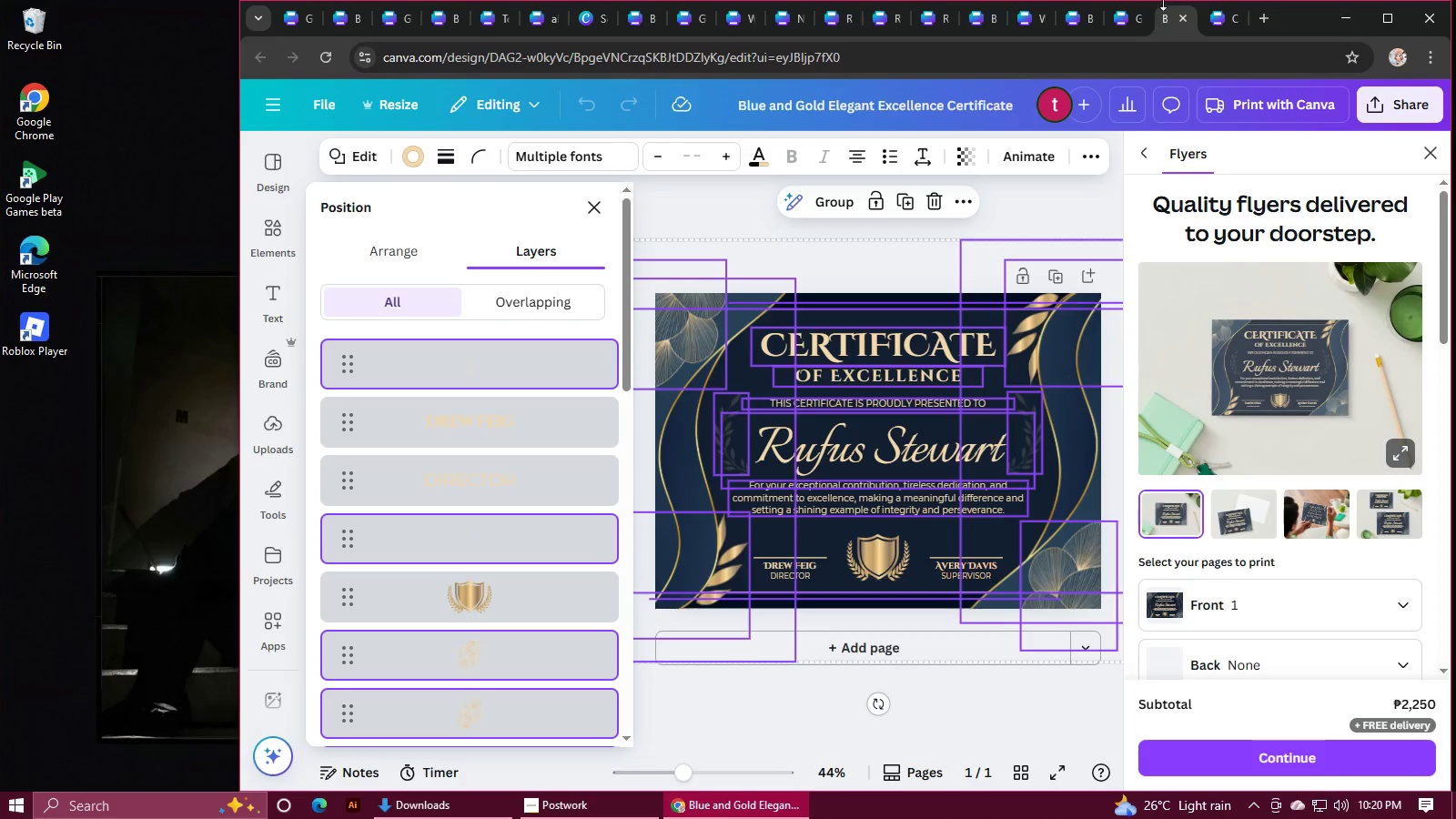 
left_click([1220, 27])
 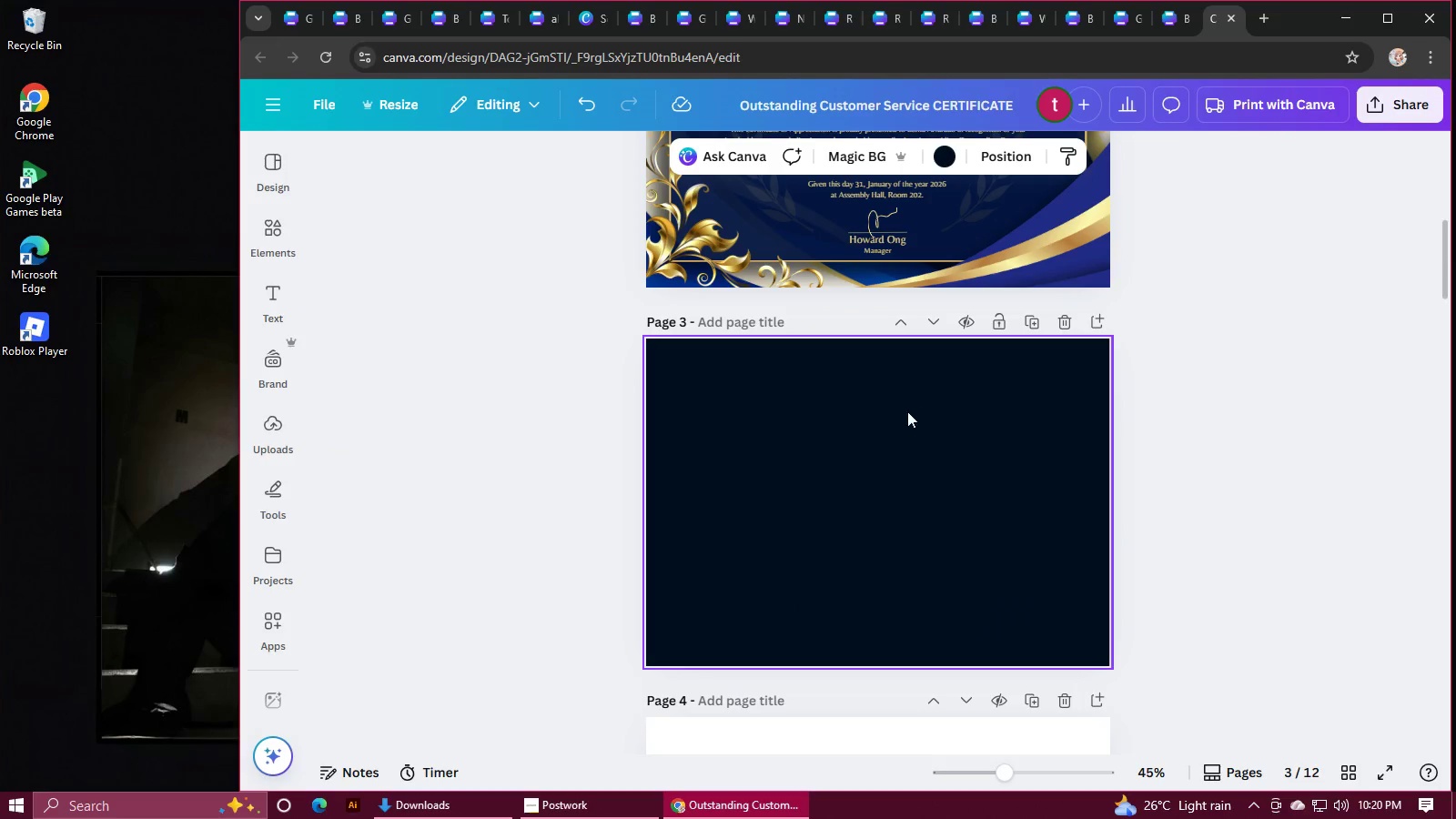 
left_click([883, 484])
 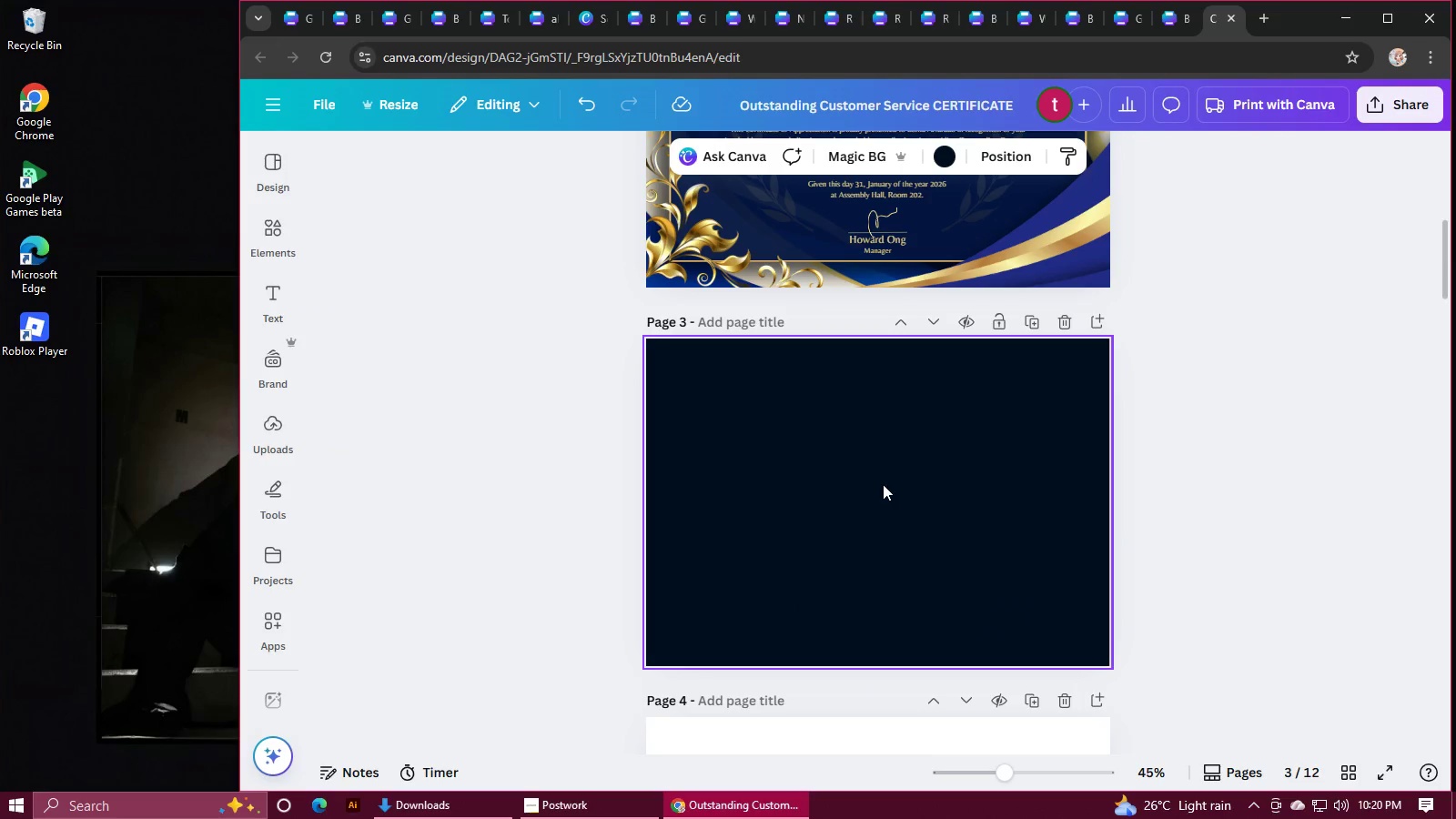 
key(Control+V)
 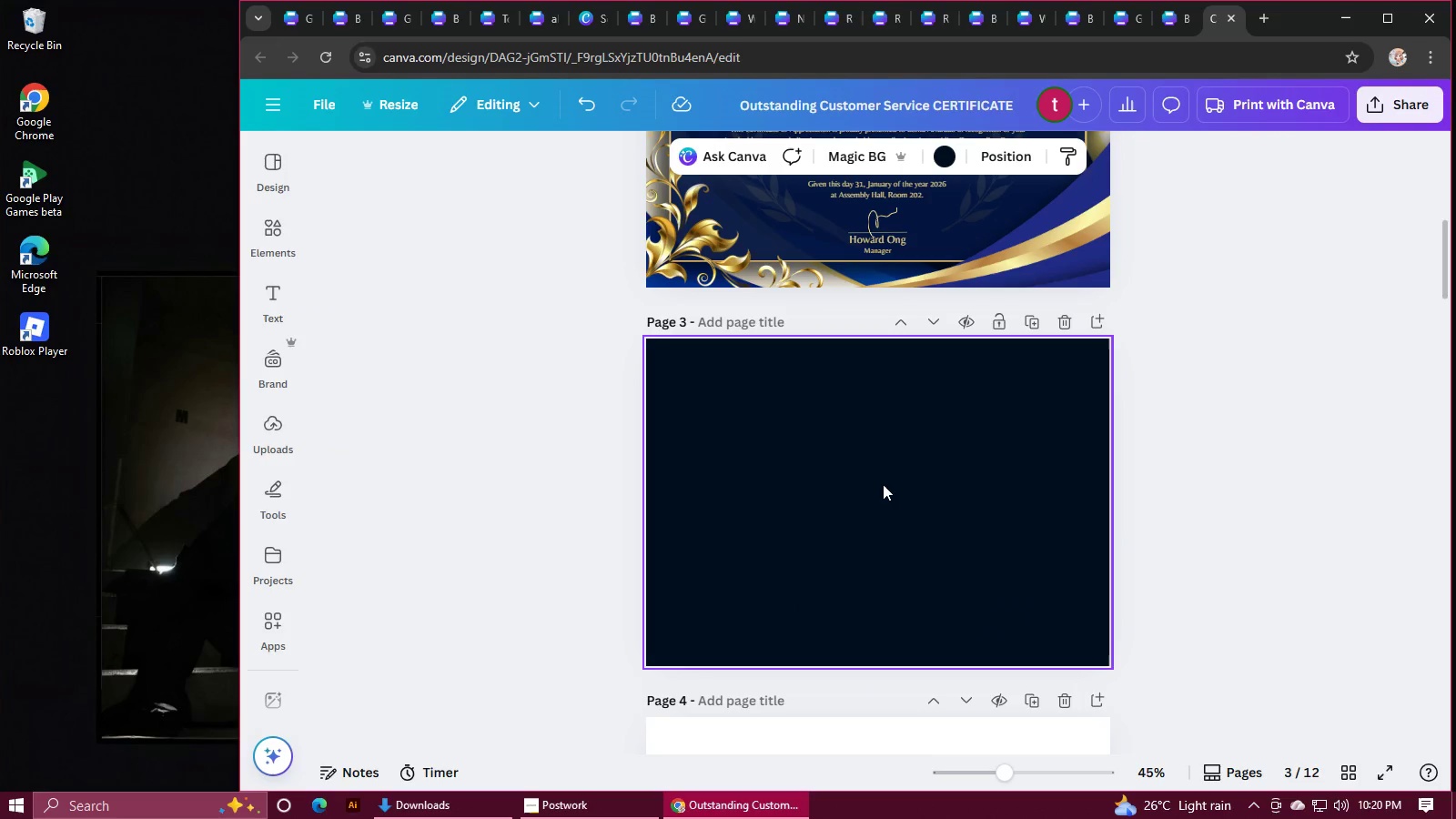 
left_click([1336, 445])
 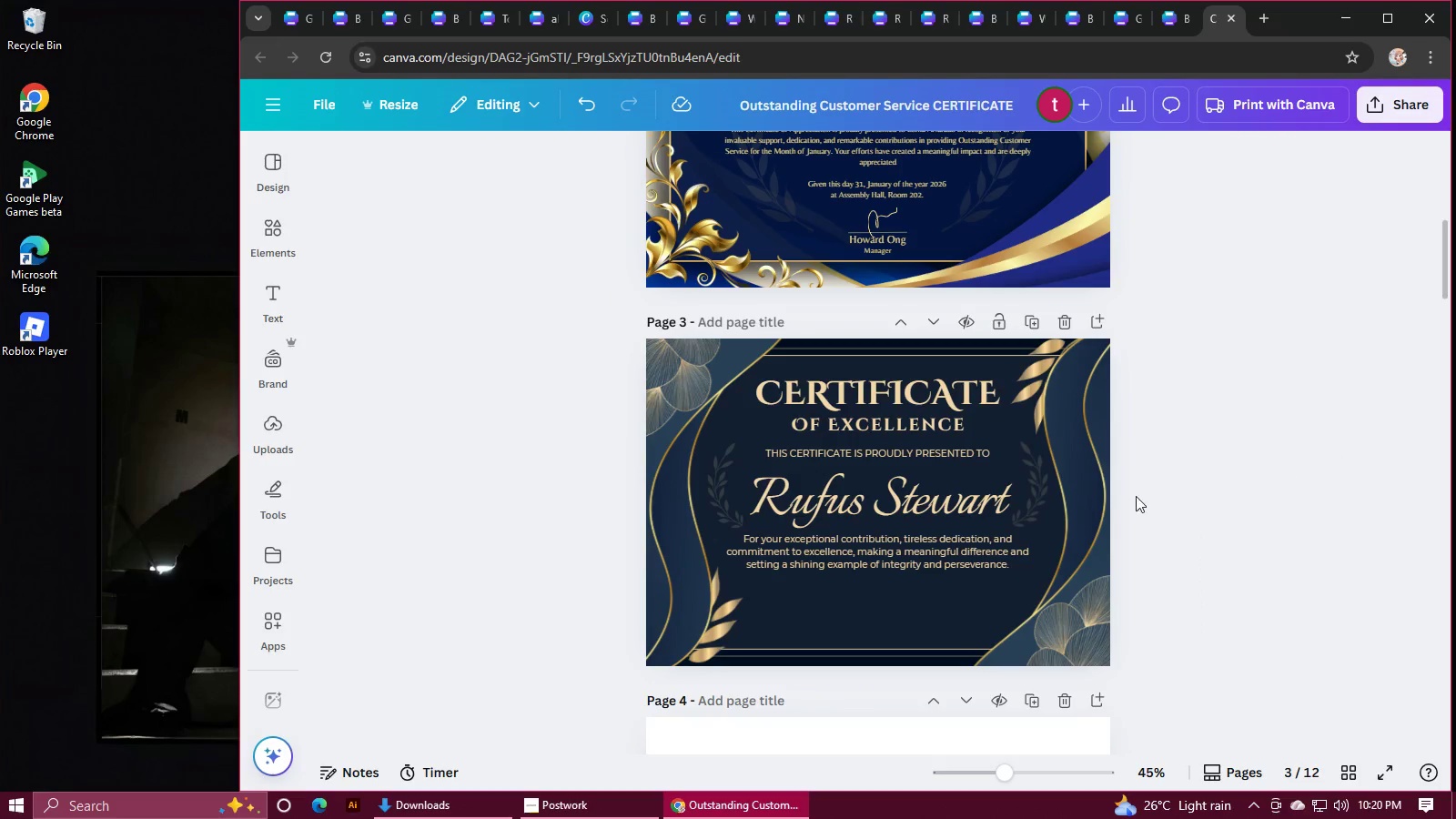 
left_click([892, 377])
 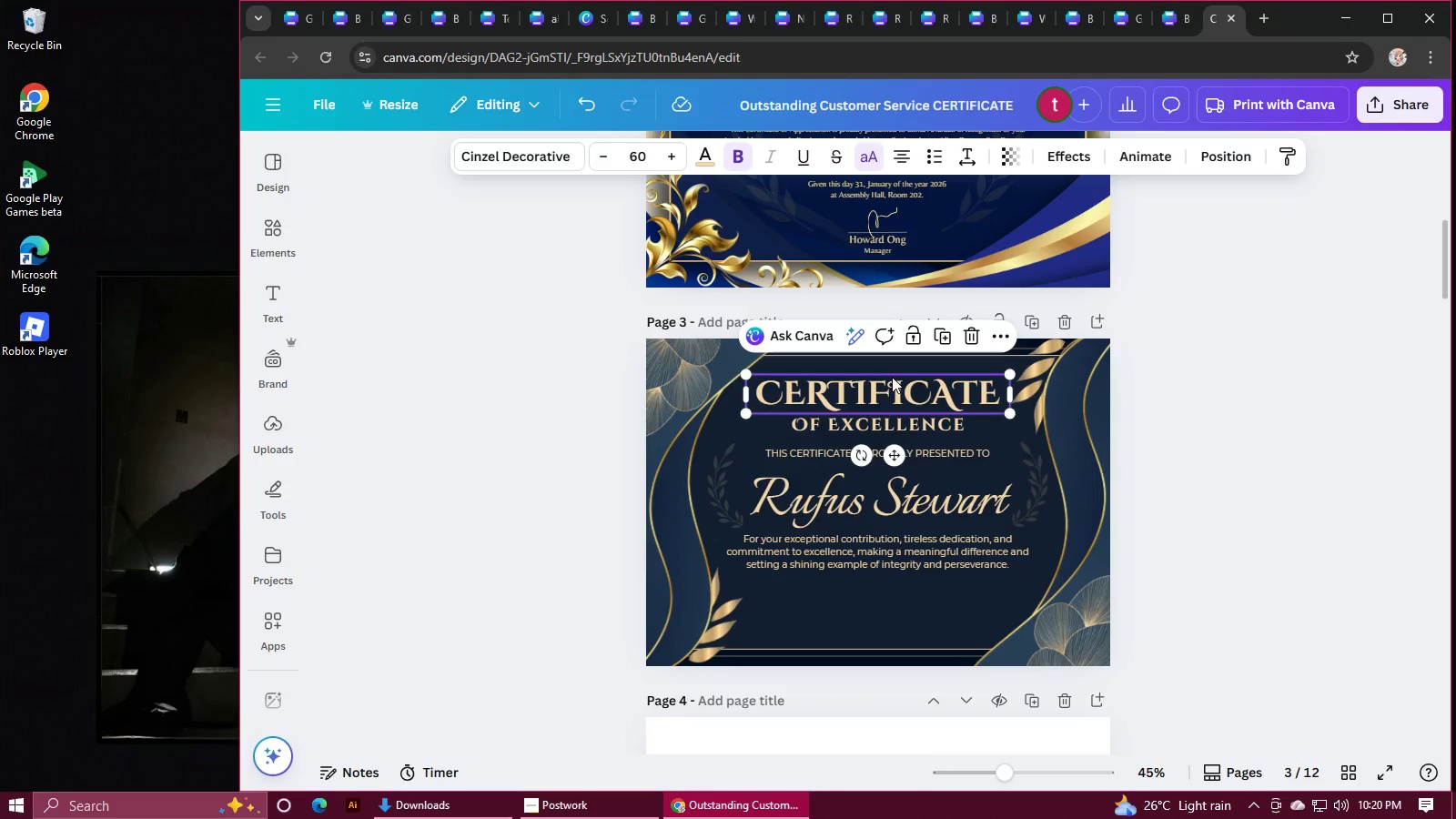 
hold_key(key=ShiftLeft, duration=1.07)
left_click([878, 424])
 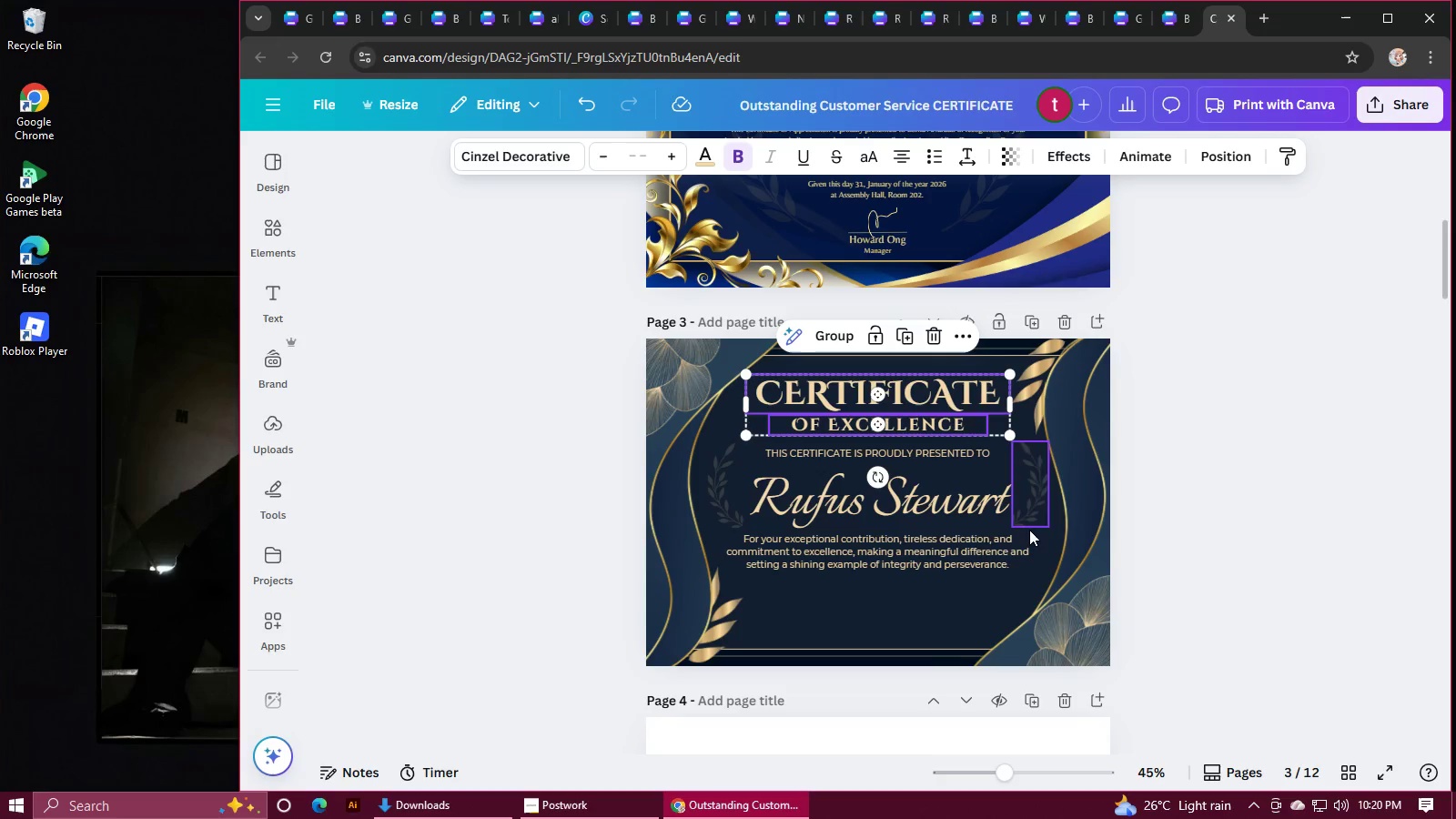 
scroll: coordinate [1037, 531], scroll_direction: up, amount: 5.0
 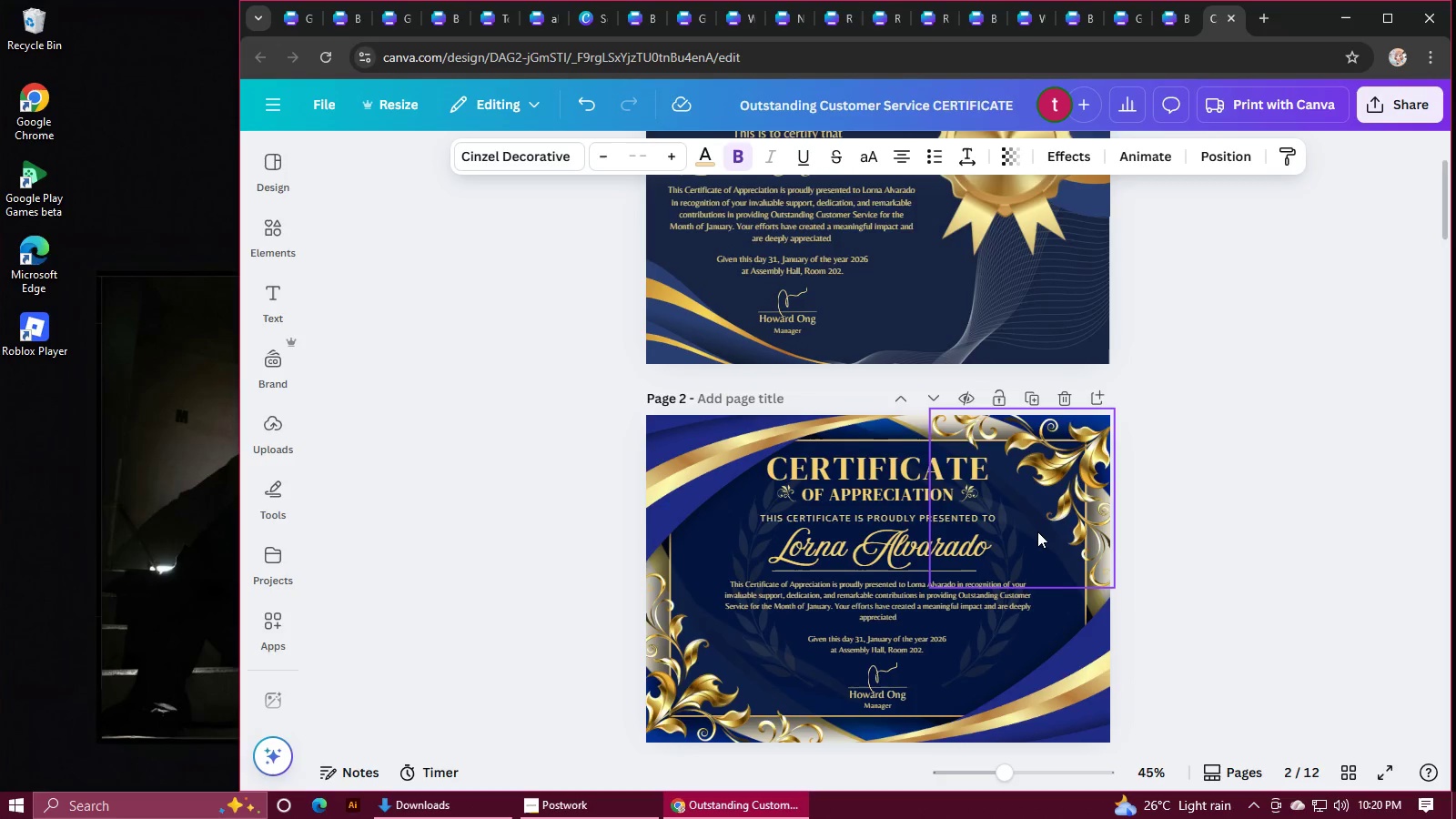 
scroll: coordinate [1037, 531], scroll_direction: down, amount: 3.0
 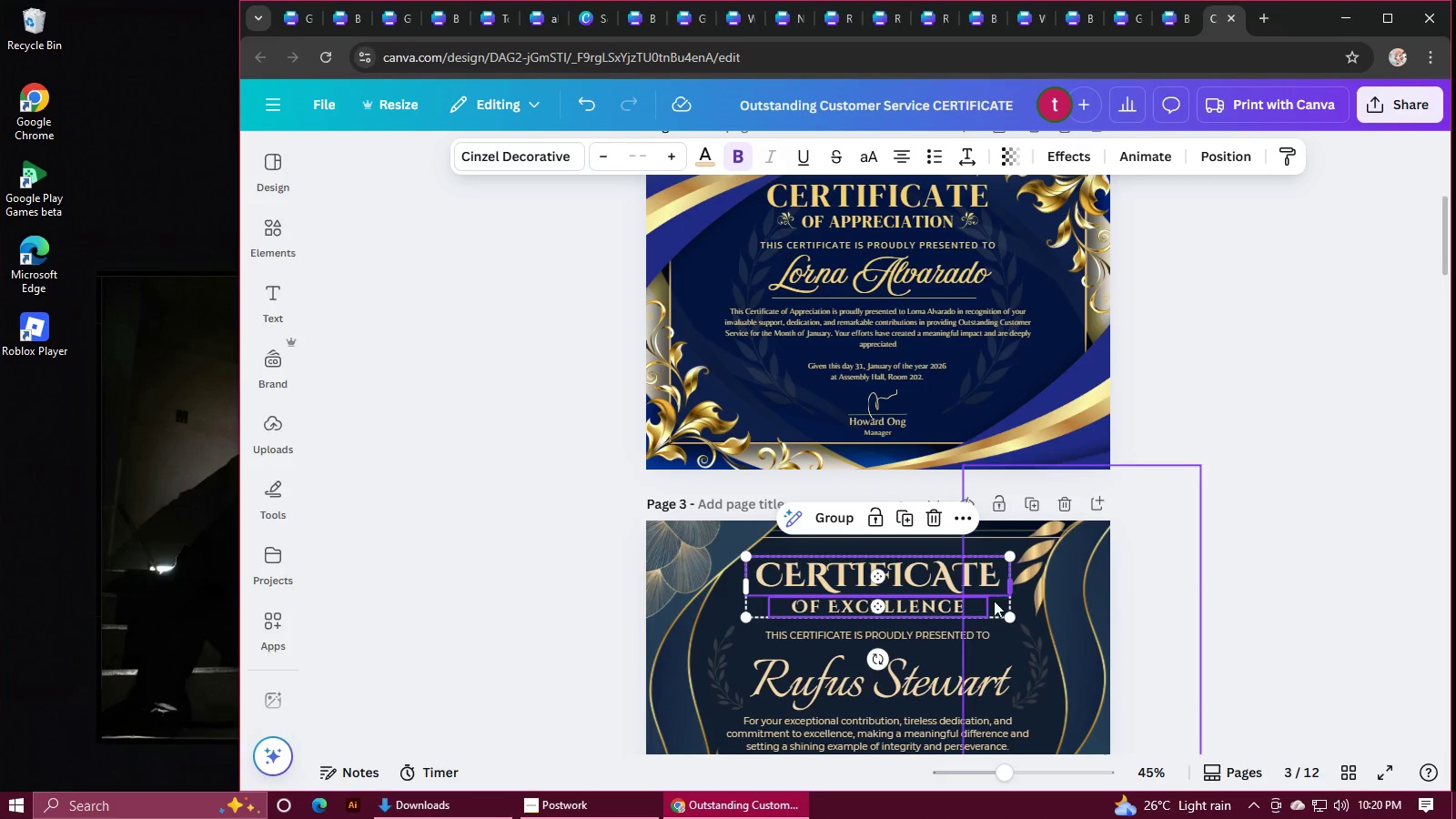 
left_click([1414, 541])
 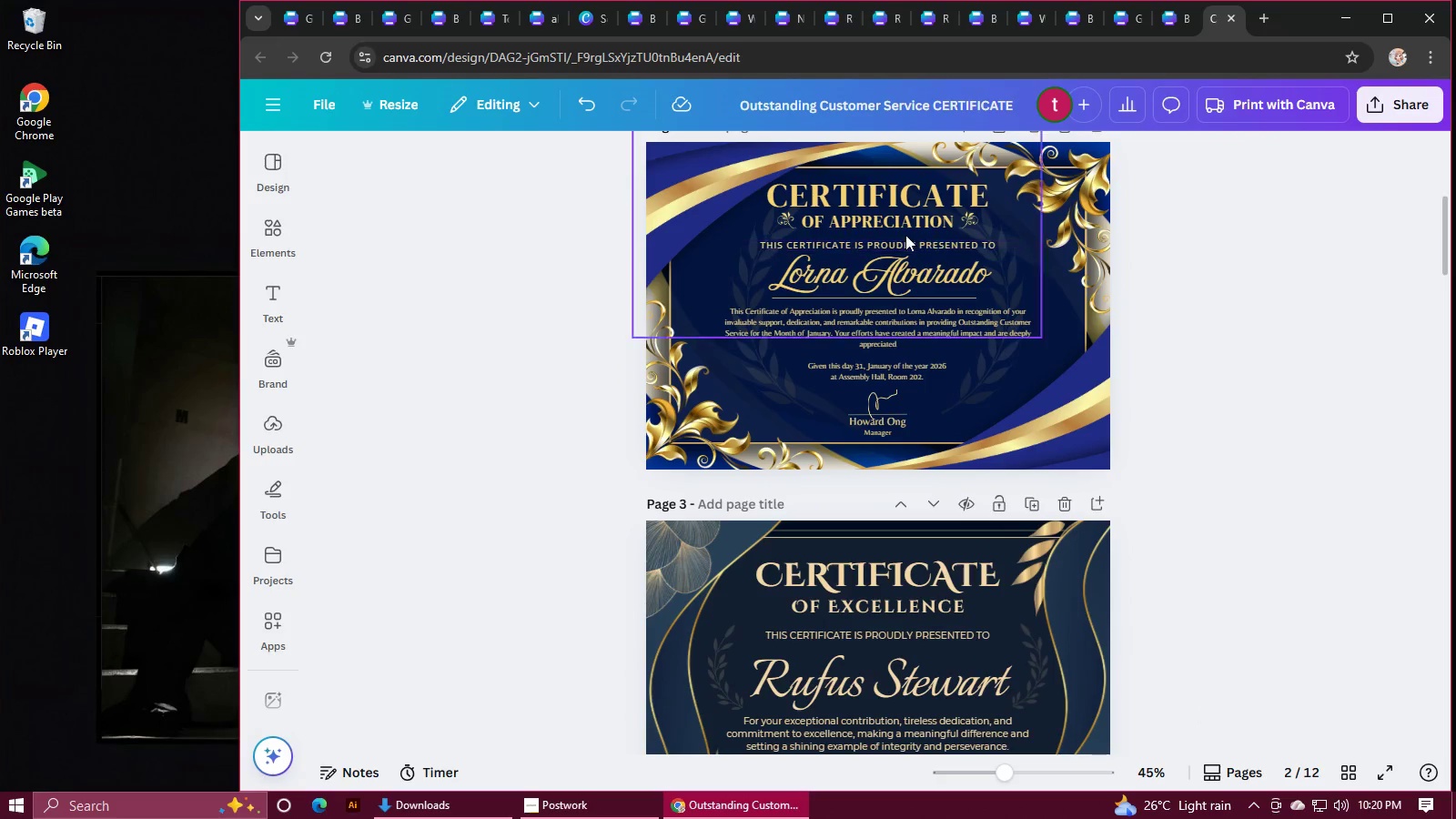 
double_click([880, 224])
 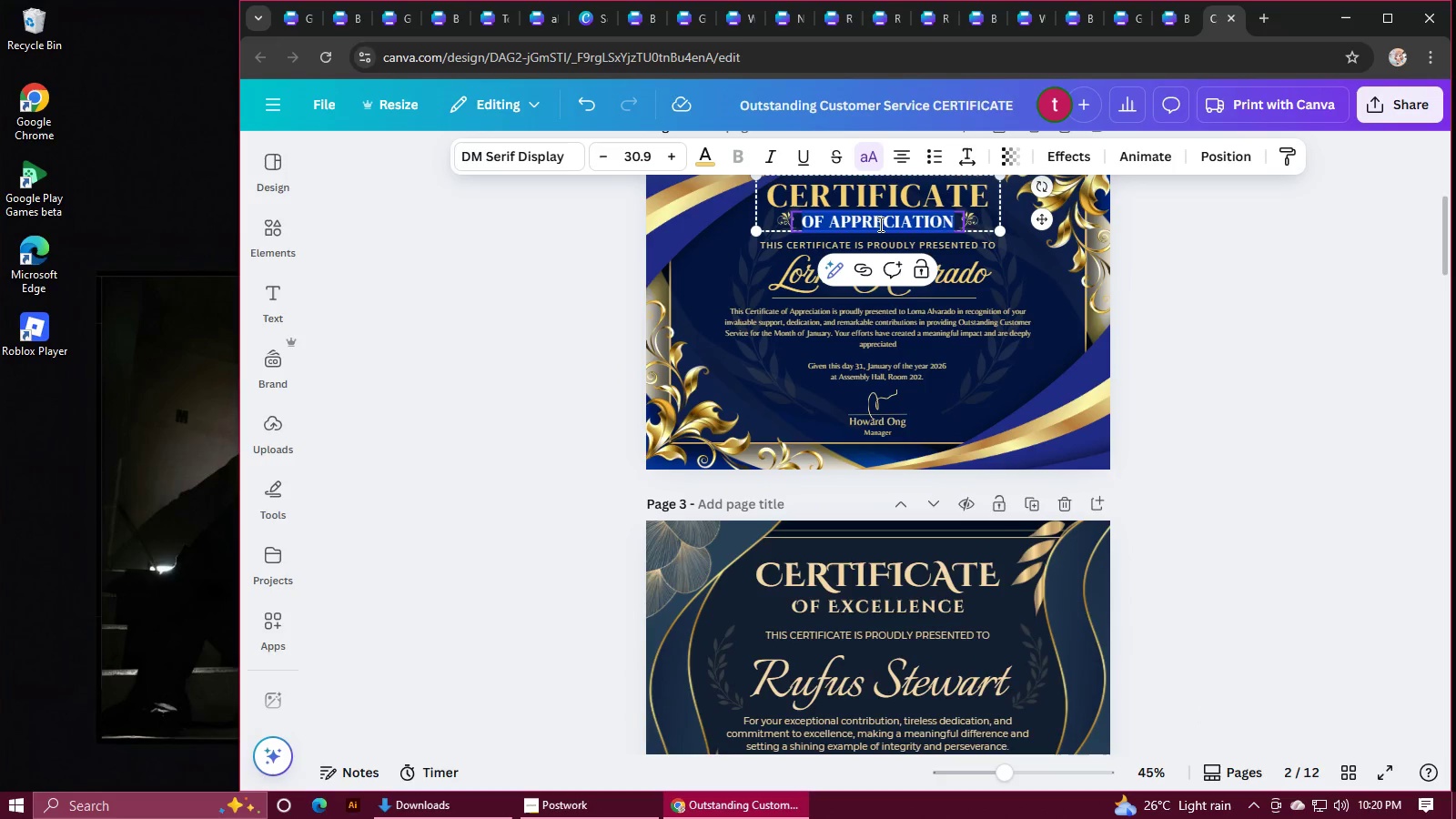 
key(Control+C)
 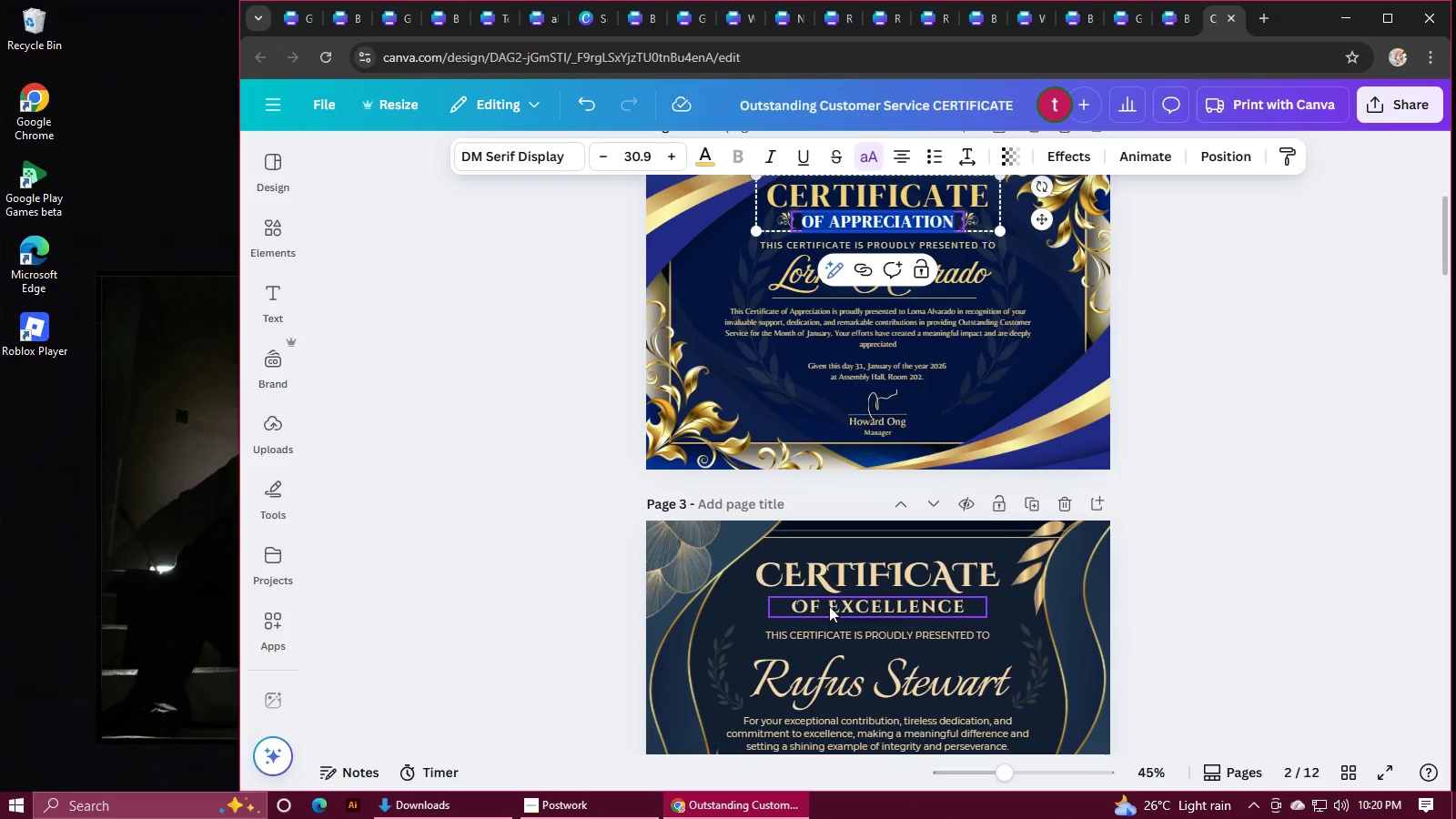 
double_click([829, 606])
 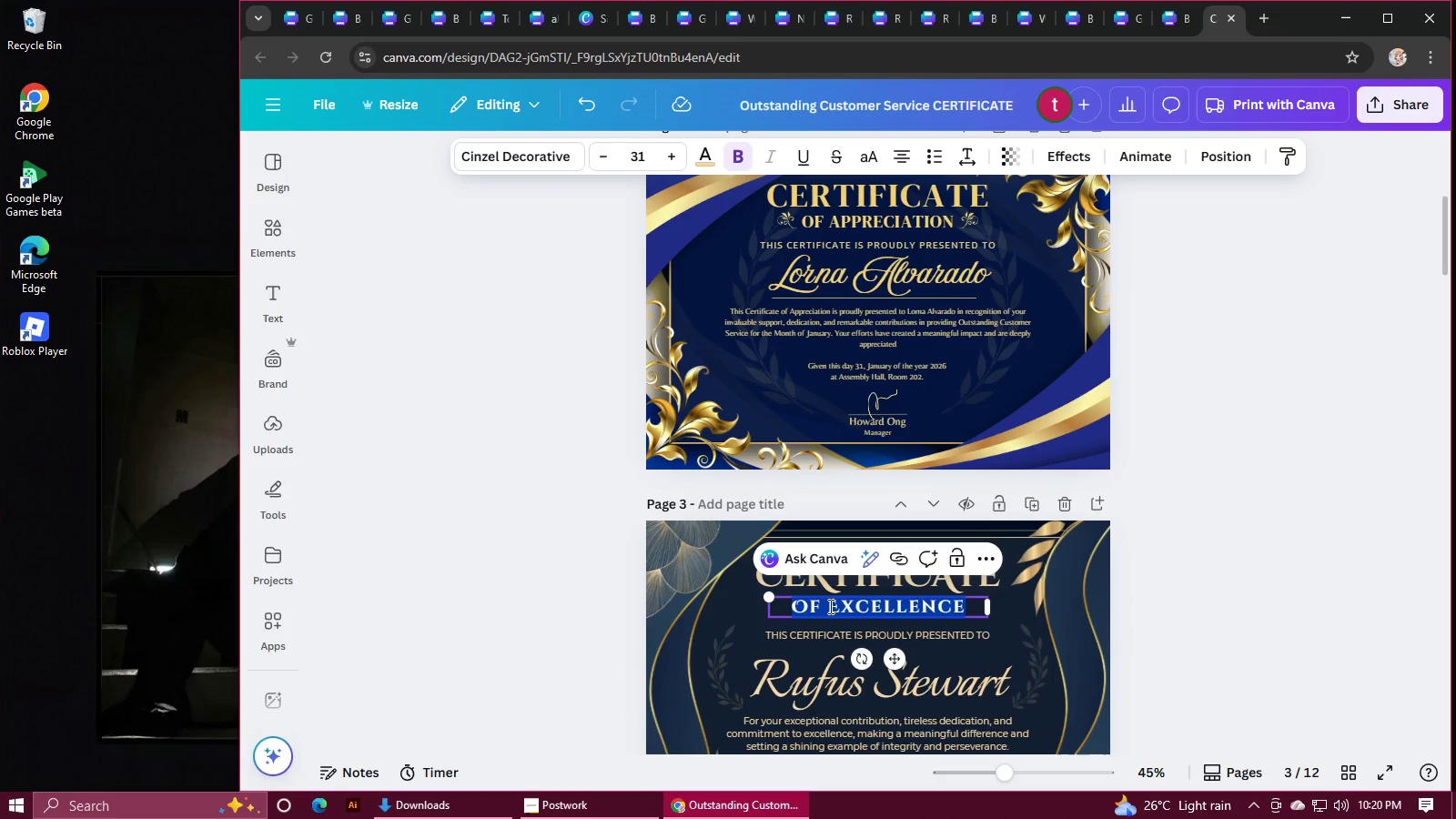 
key(Control+V)
 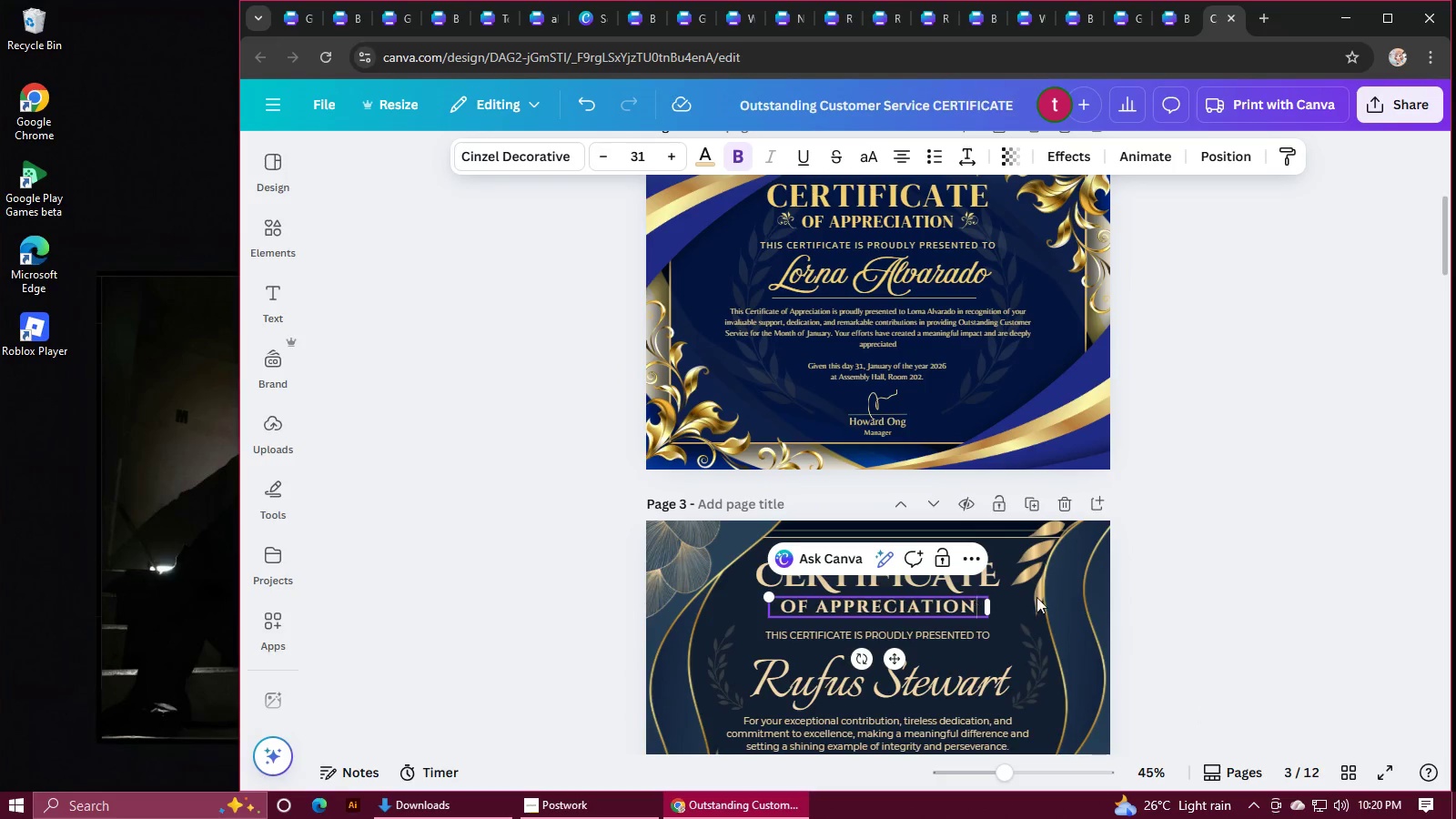 
left_click([1219, 573])
 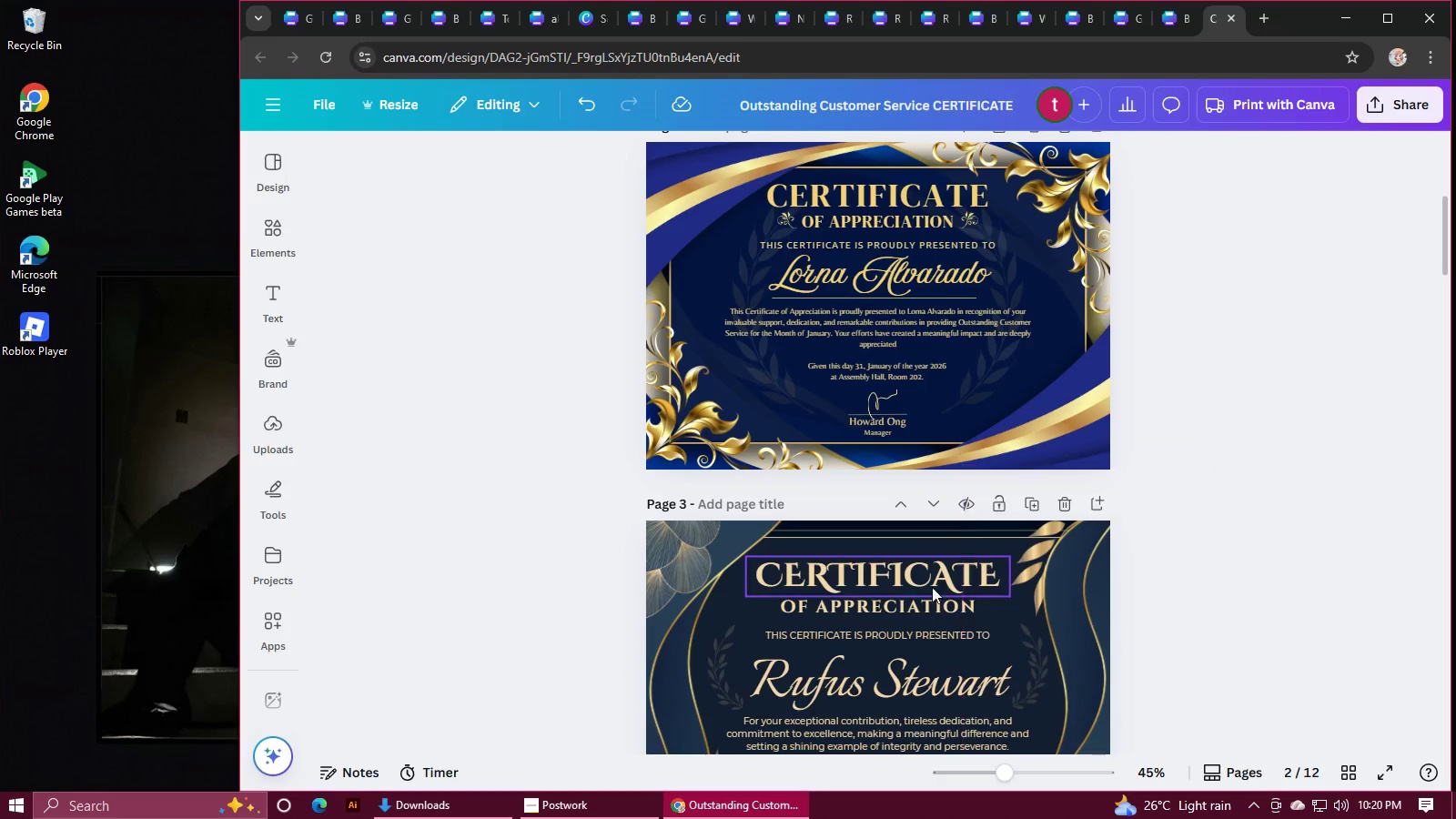 
hold_key(key=ShiftLeft, duration=1.47)
left_click([904, 577])
 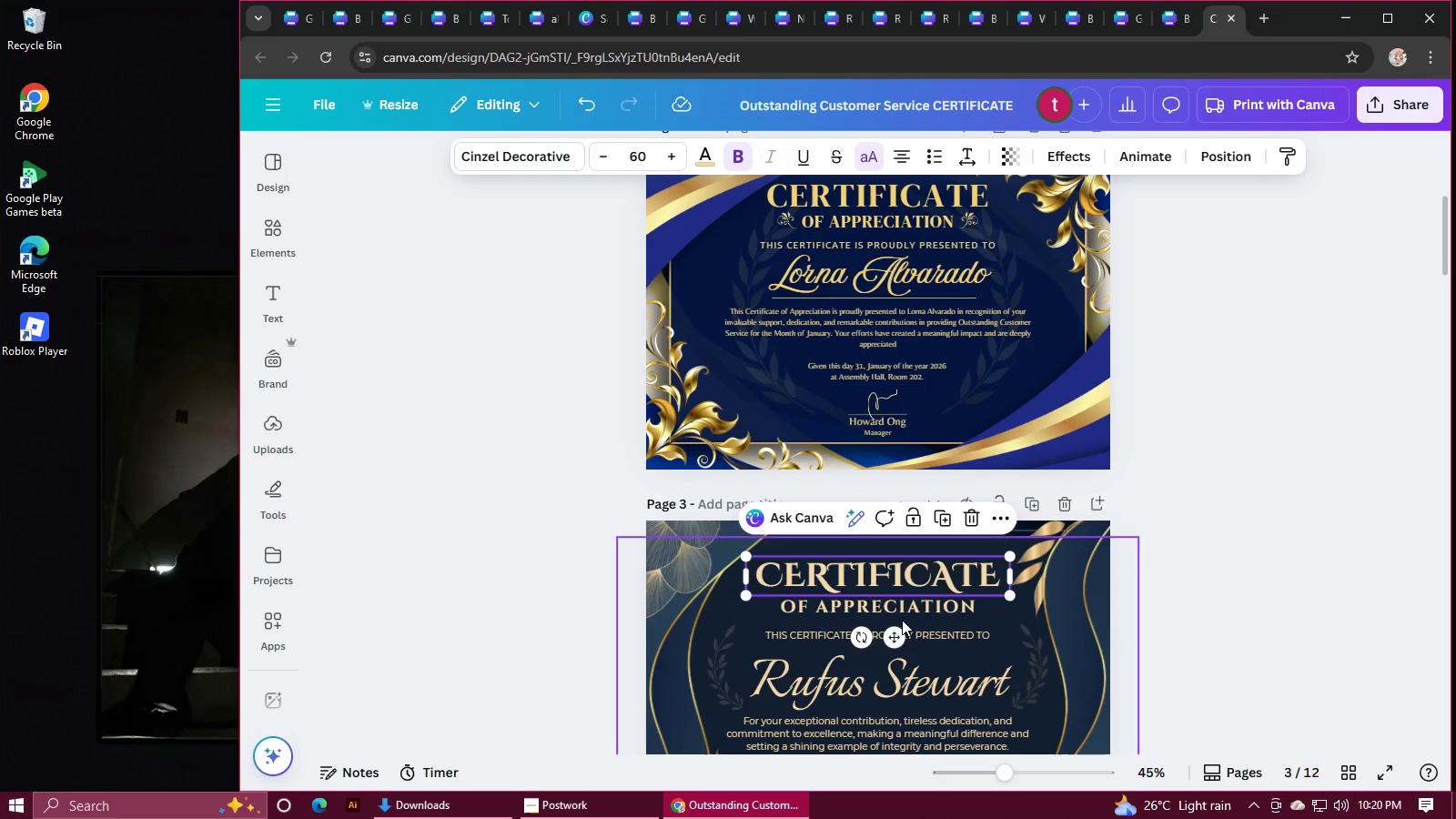 
left_click([900, 612])
 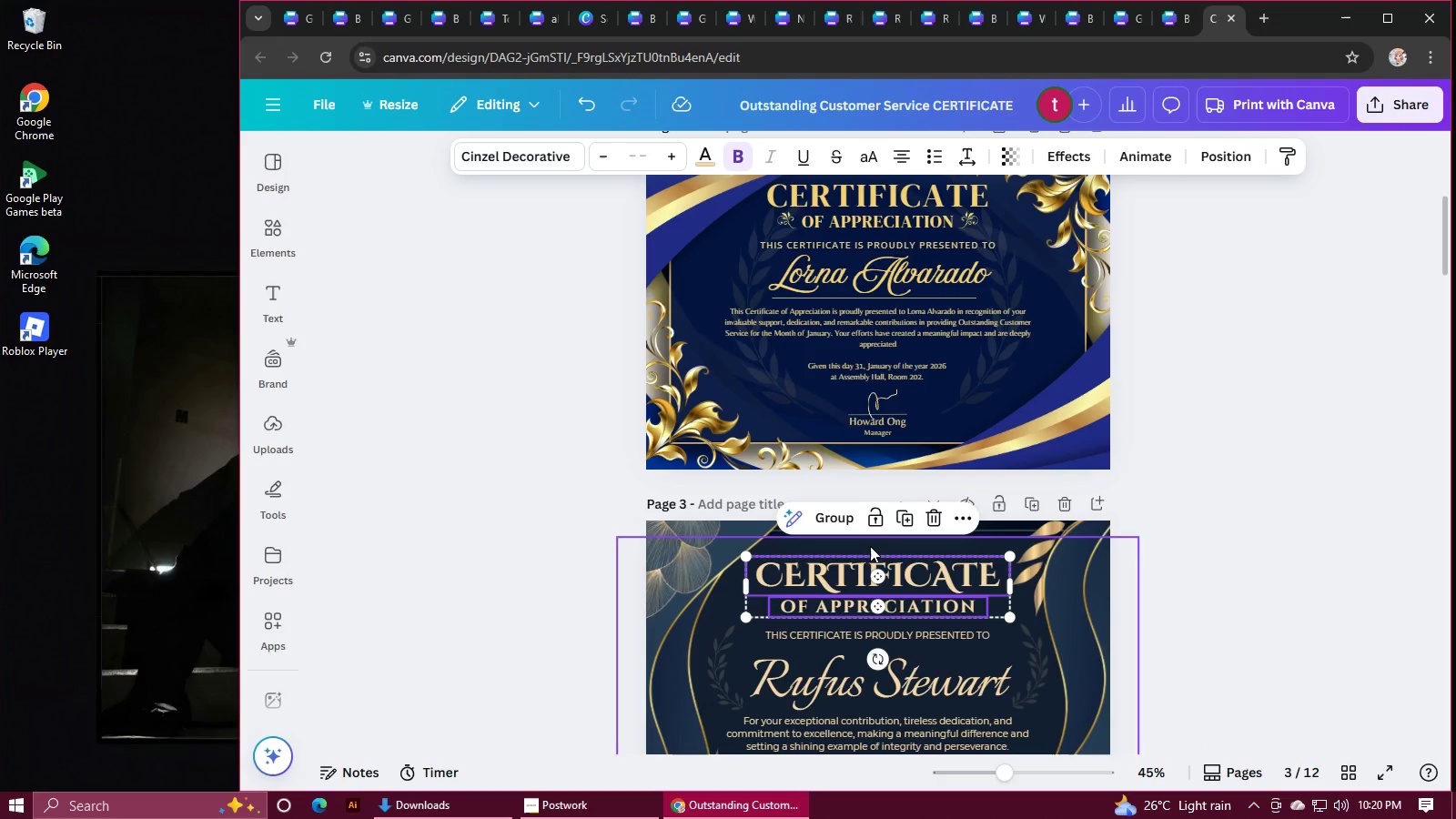 
left_click([825, 512])
 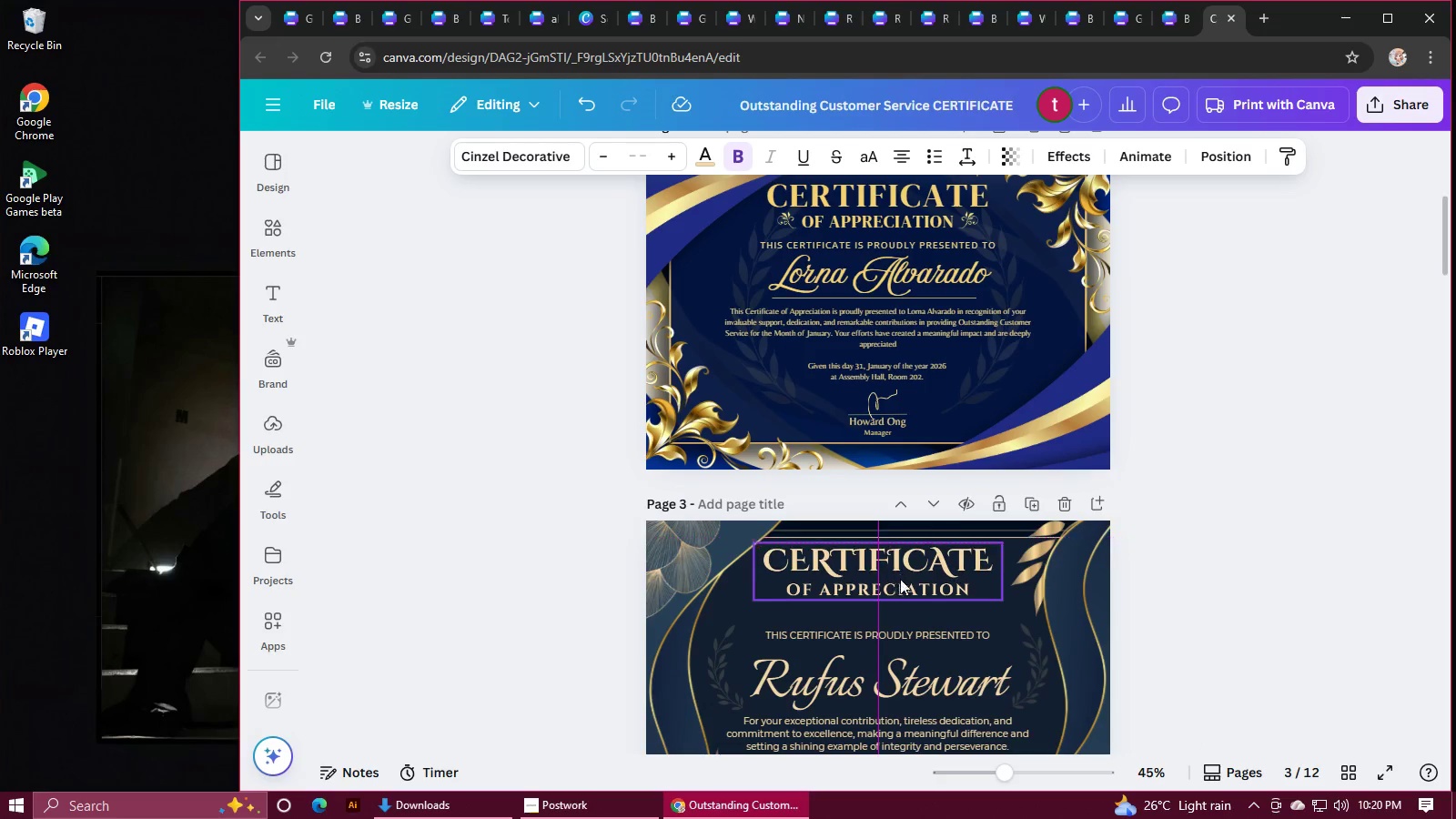 
wait(6.22)
 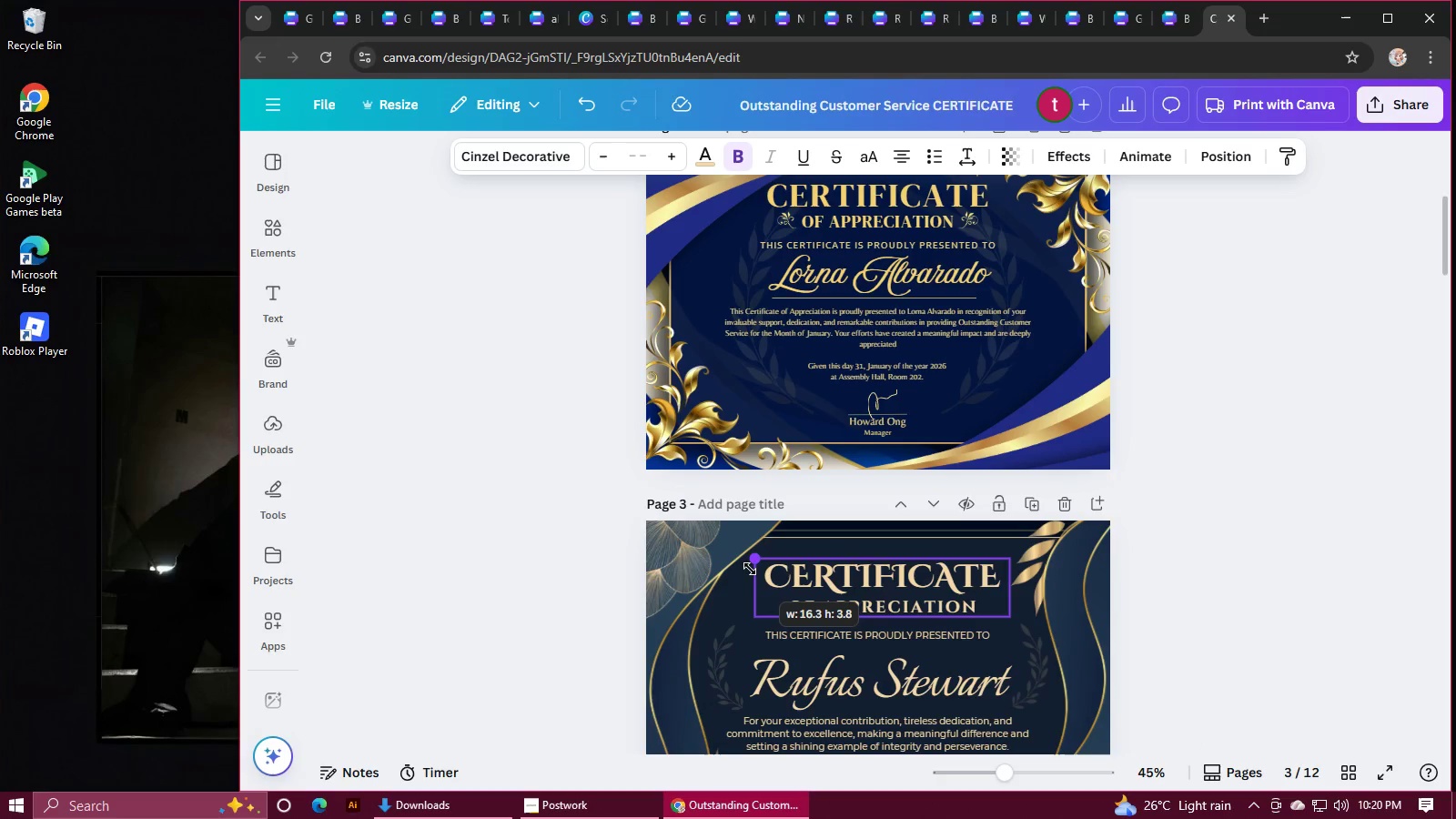 
left_click([1296, 583])
 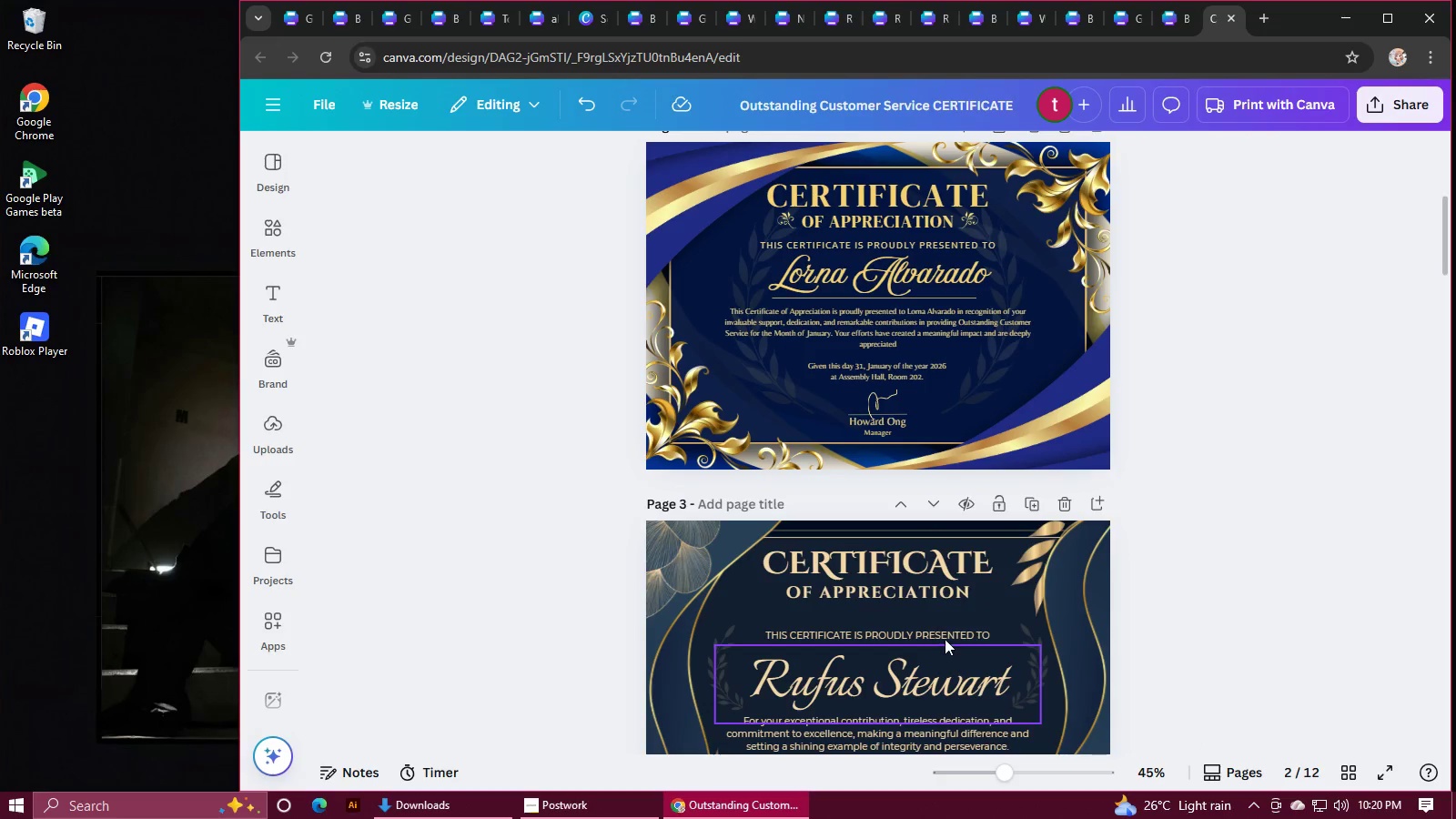 
left_click([940, 632])
 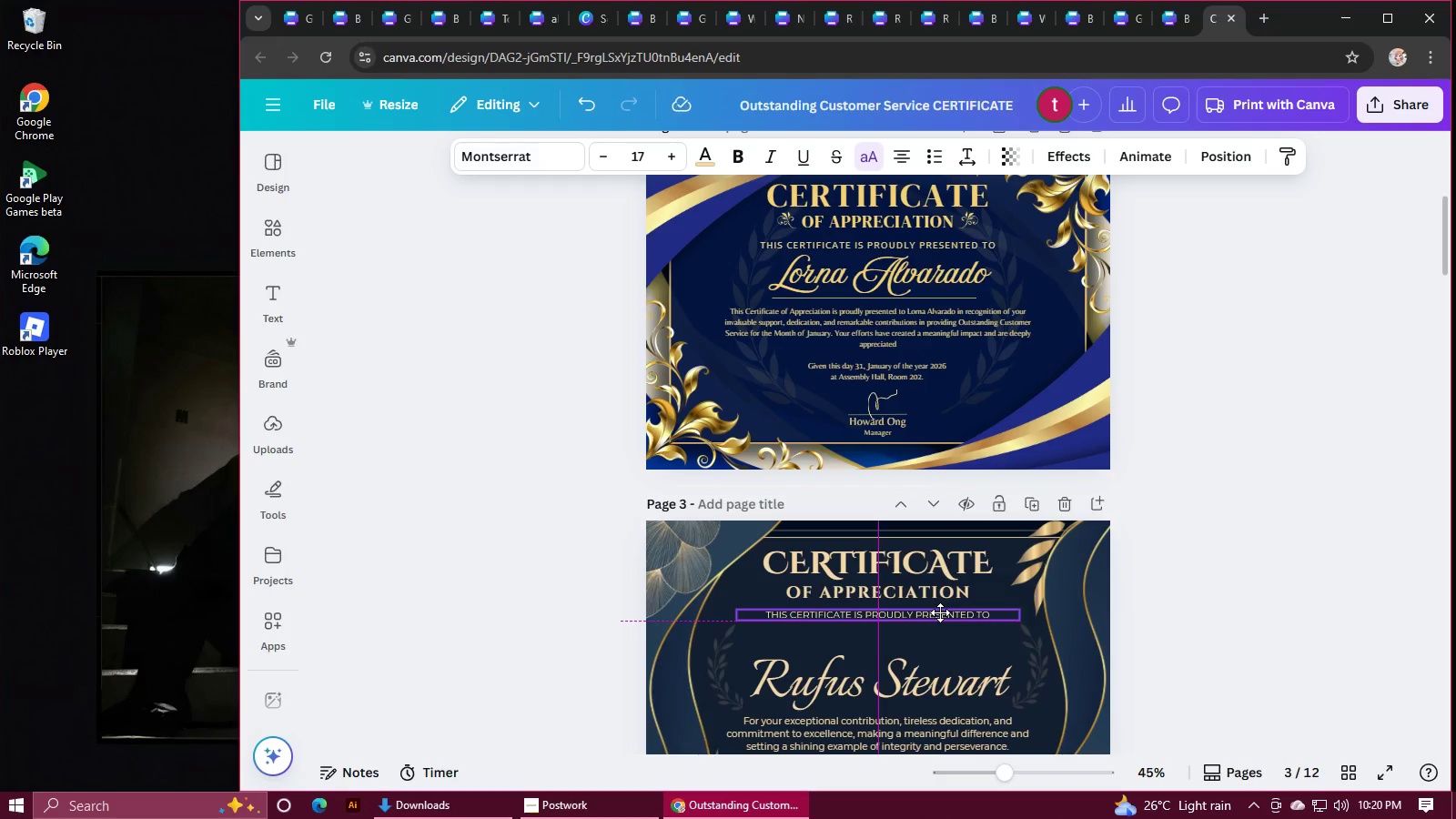 
scroll: coordinate [966, 622], scroll_direction: down, amount: 1.0
 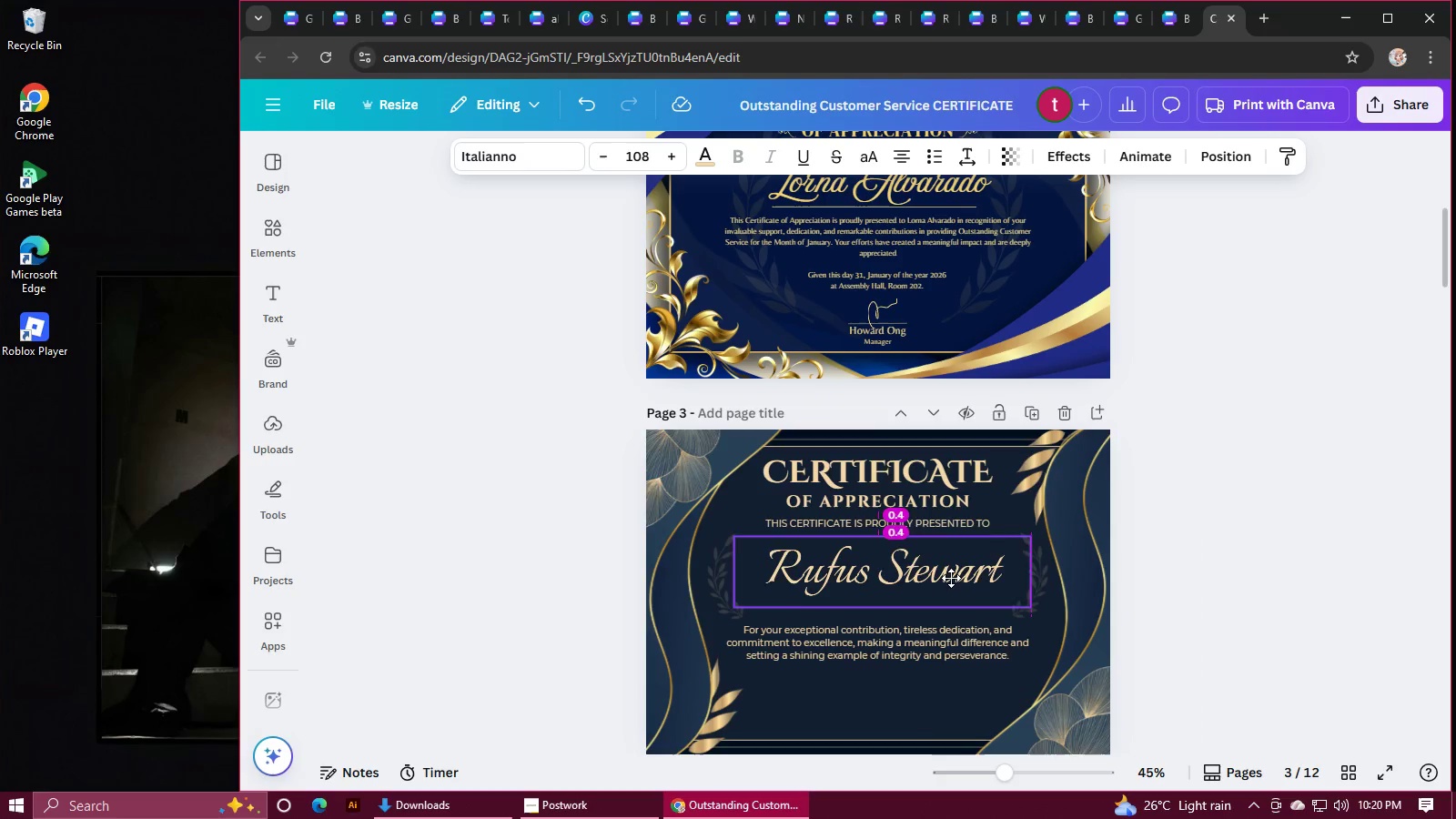 
wait(5.39)
 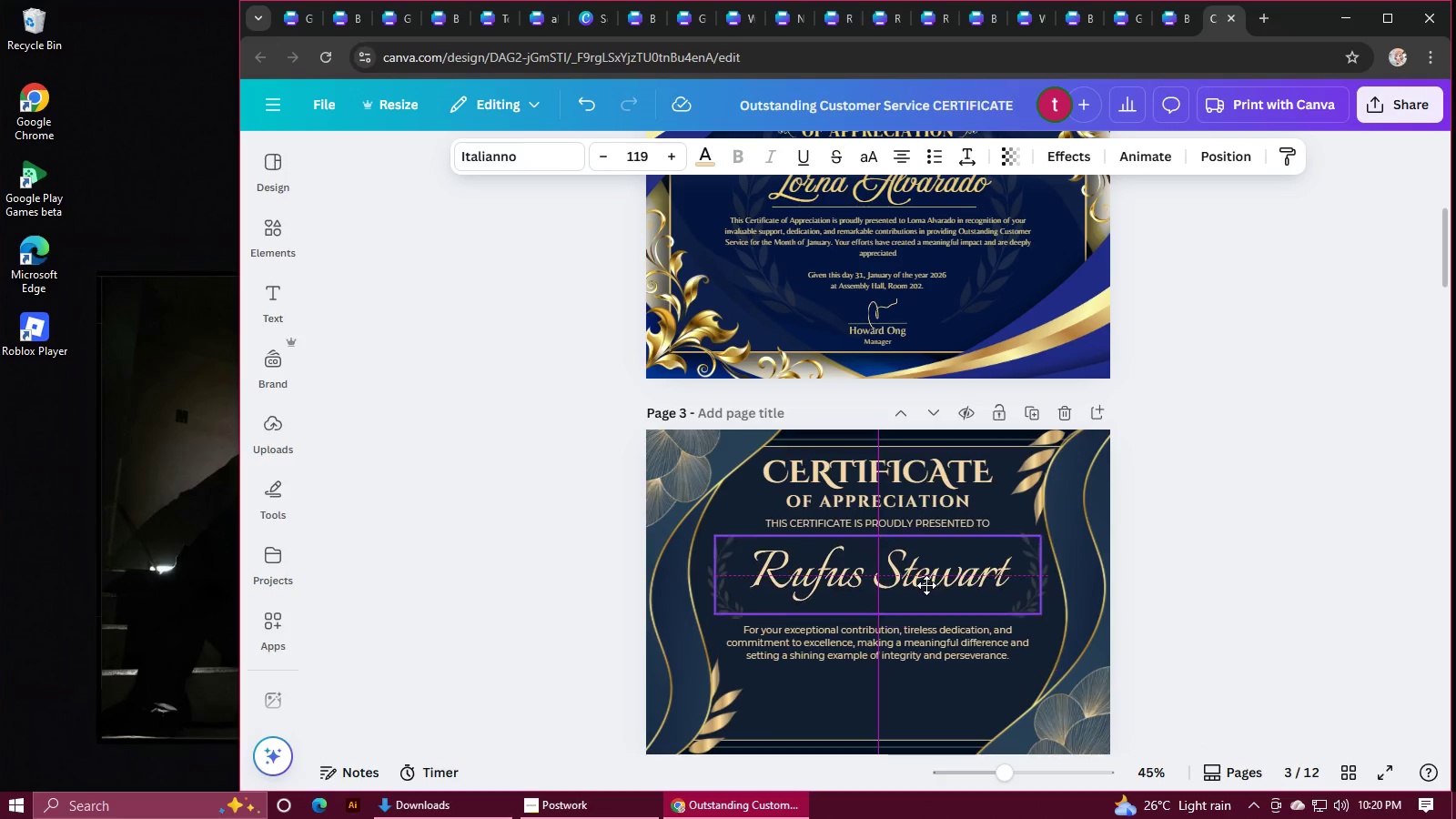 
scroll: coordinate [928, 306], scroll_direction: up, amount: 1.0
 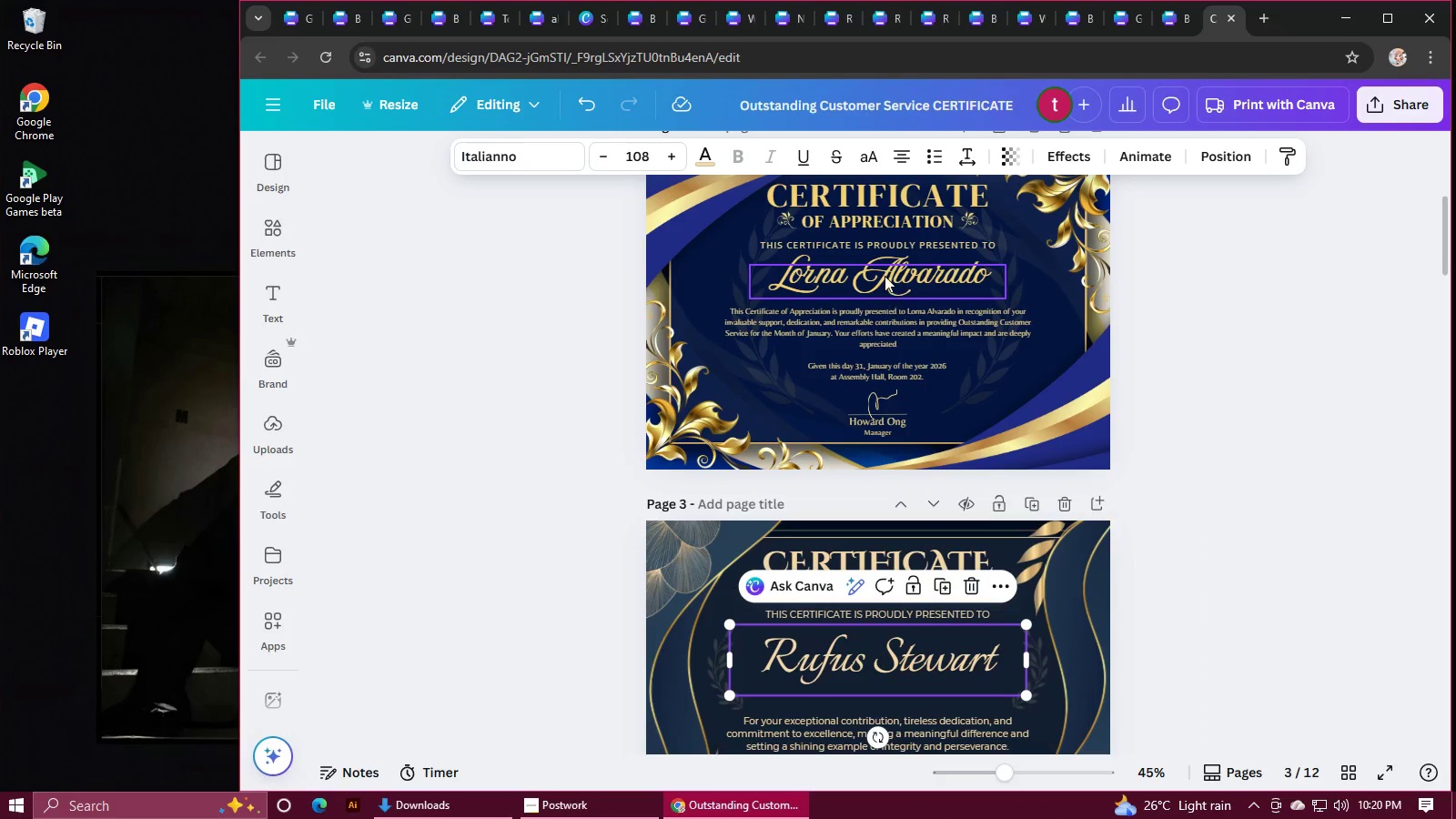 
double_click([884, 274])
 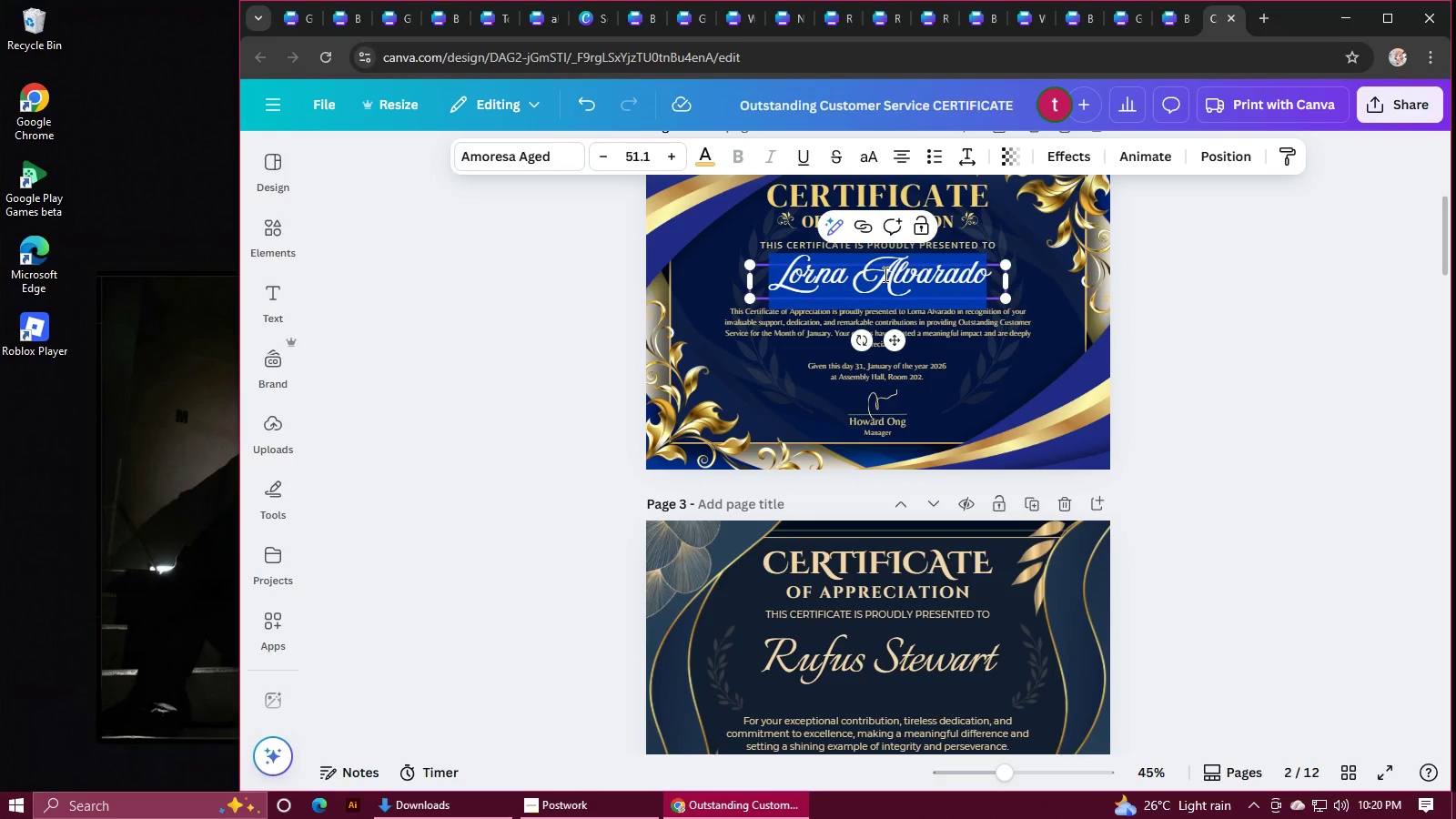 
key(Control+C)
 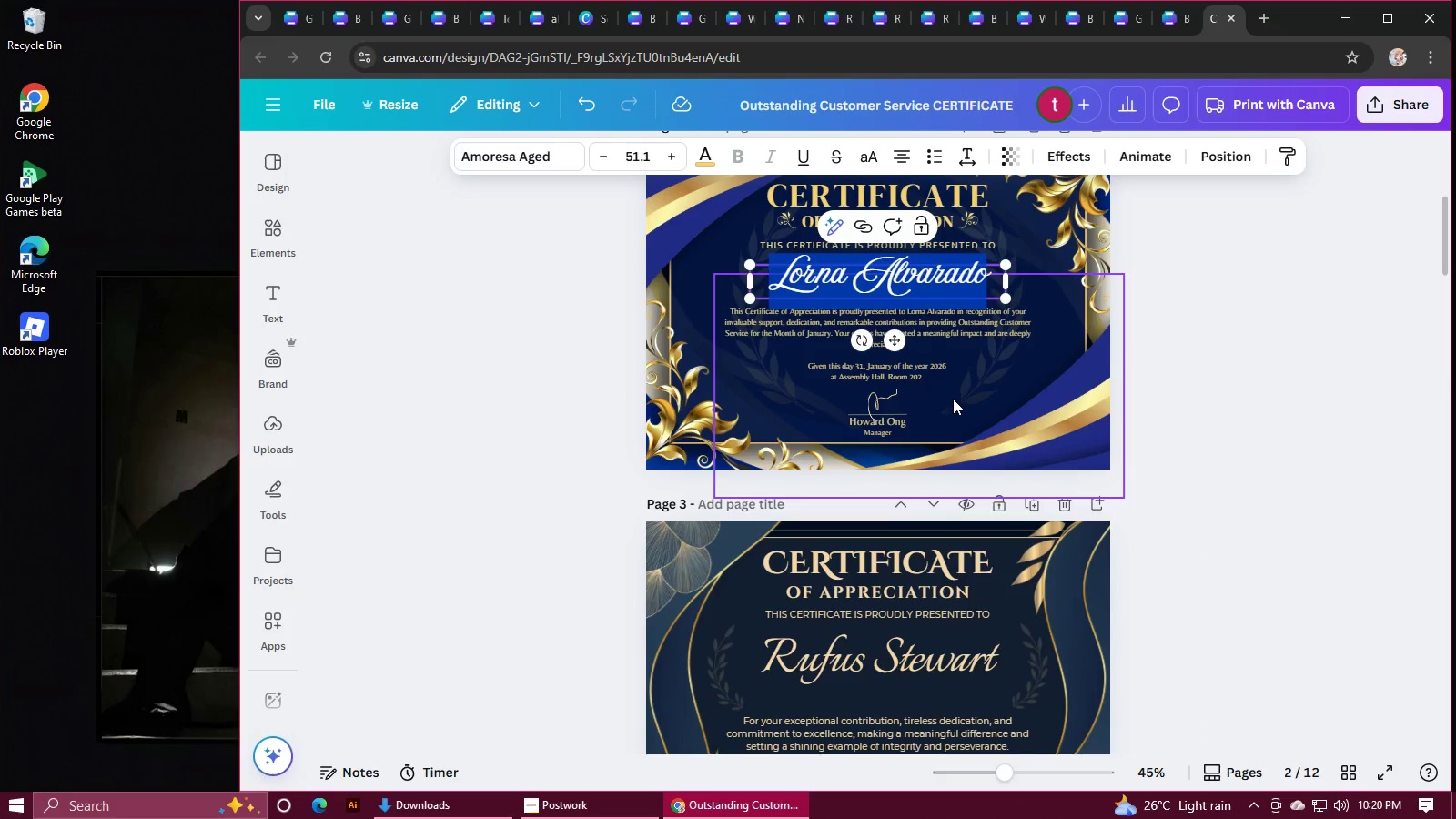 
scroll: coordinate [953, 400], scroll_direction: down, amount: 2.0
 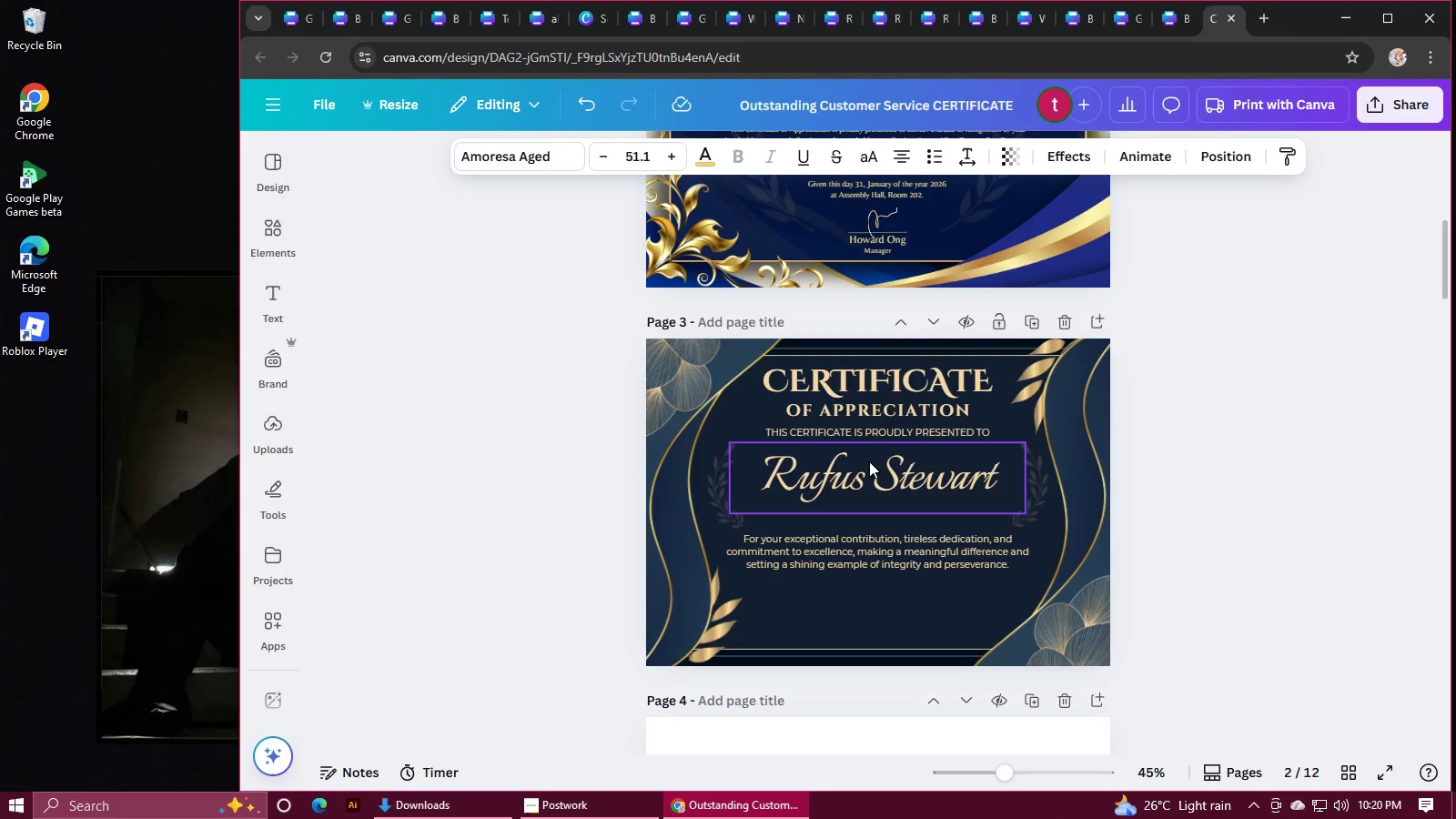 
double_click([869, 461])
 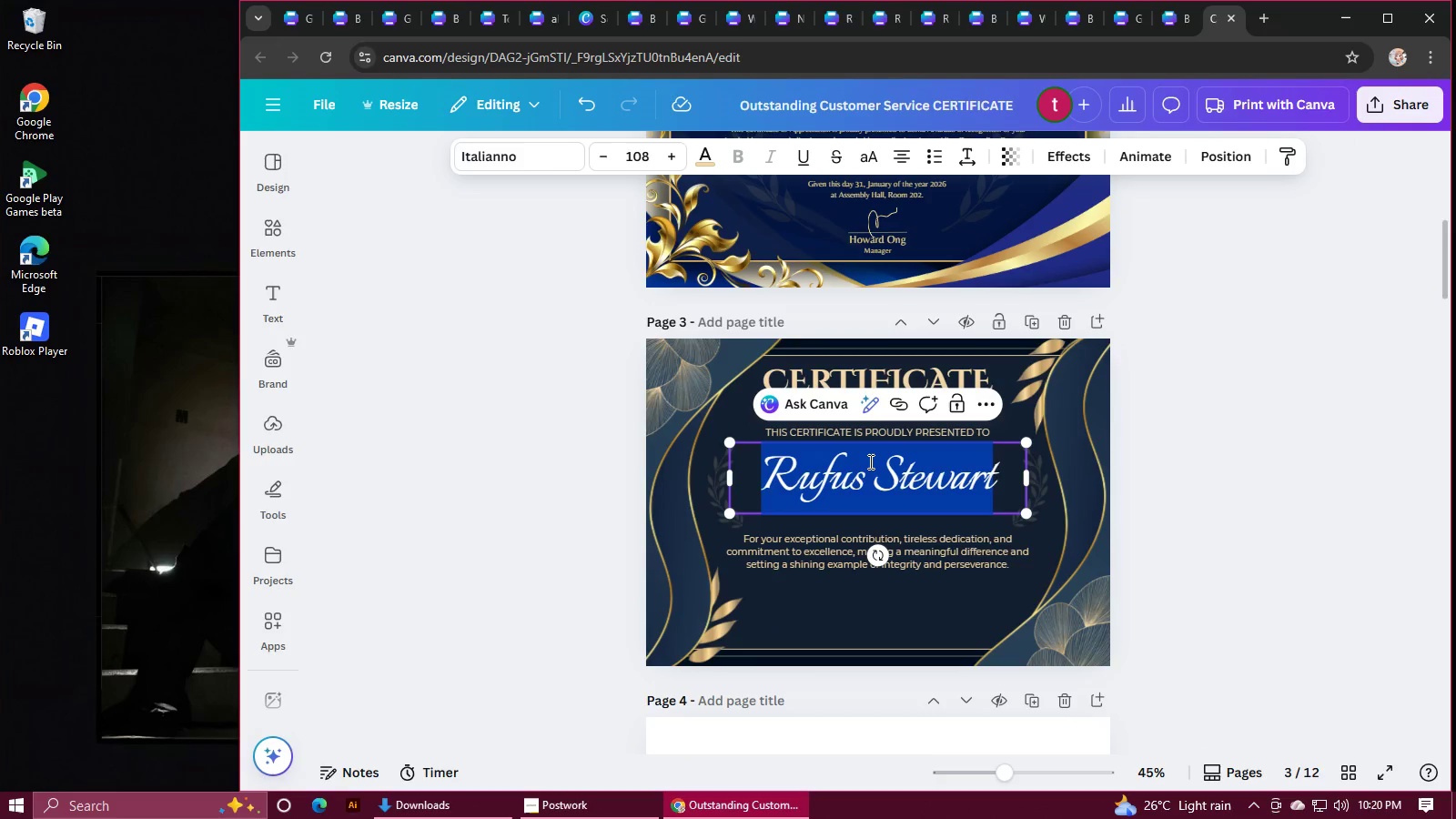 
key(Control+V)
 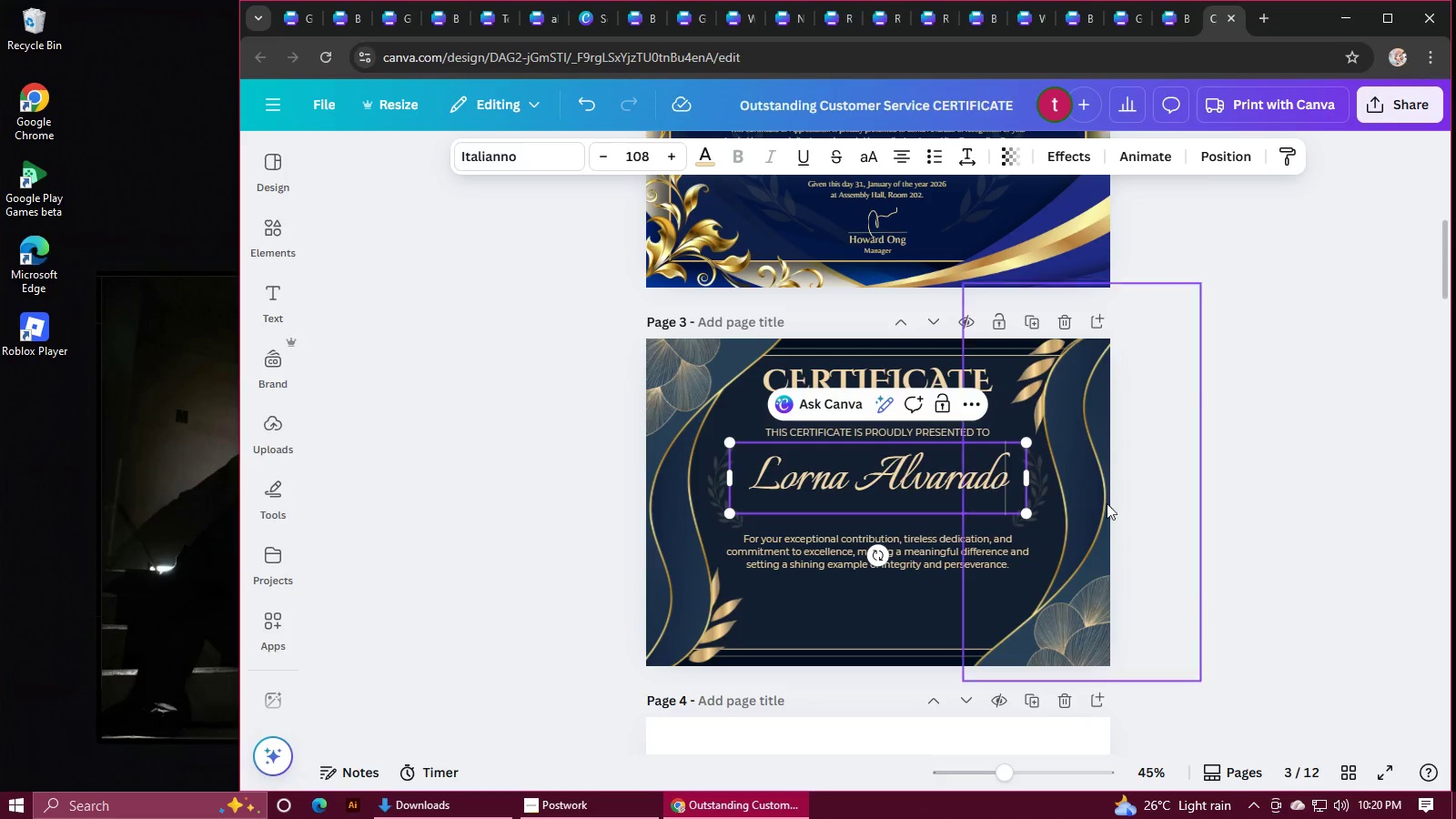 
left_click([1160, 494])
 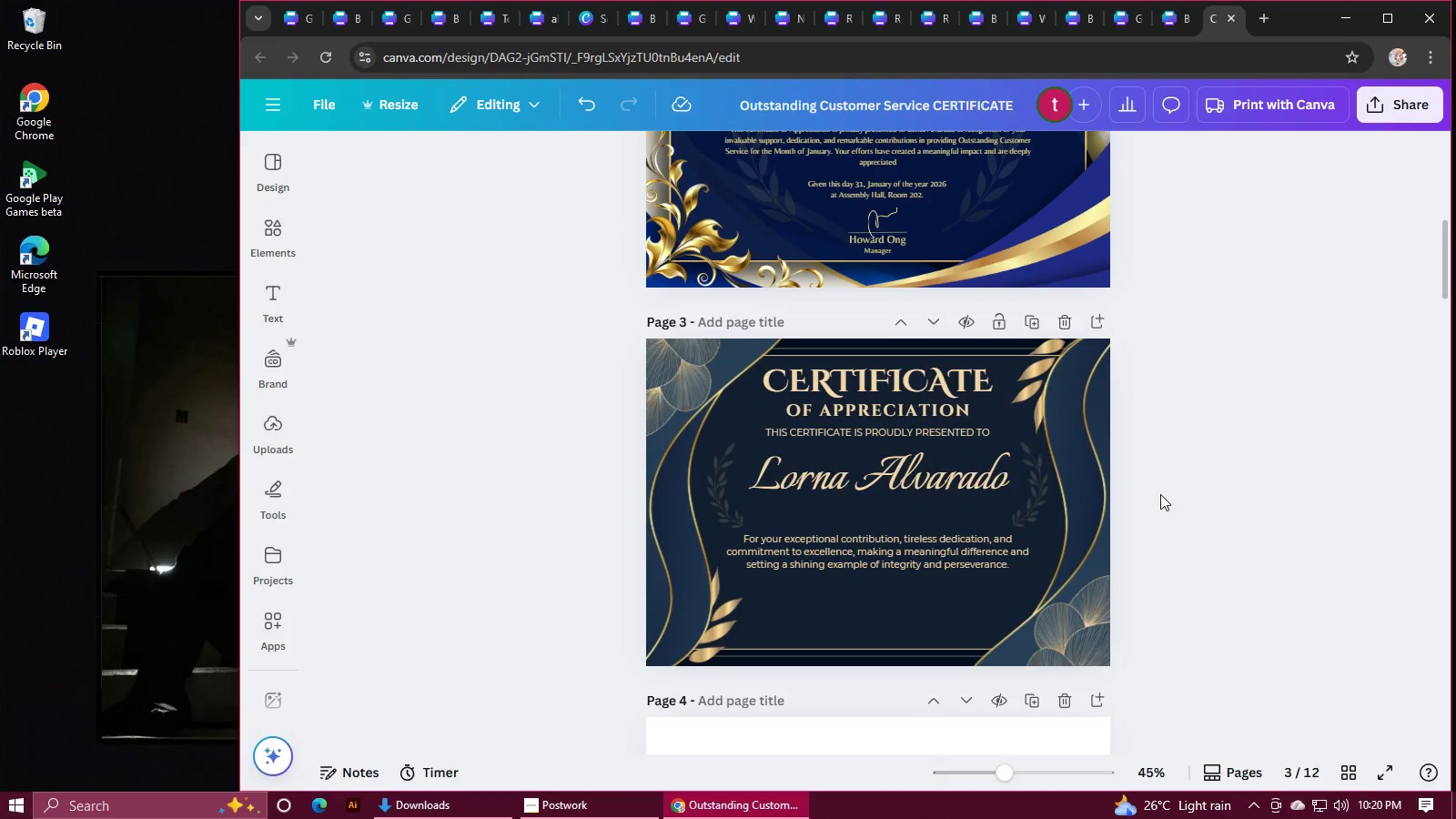 
scroll: coordinate [1160, 494], scroll_direction: up, amount: 2.0
 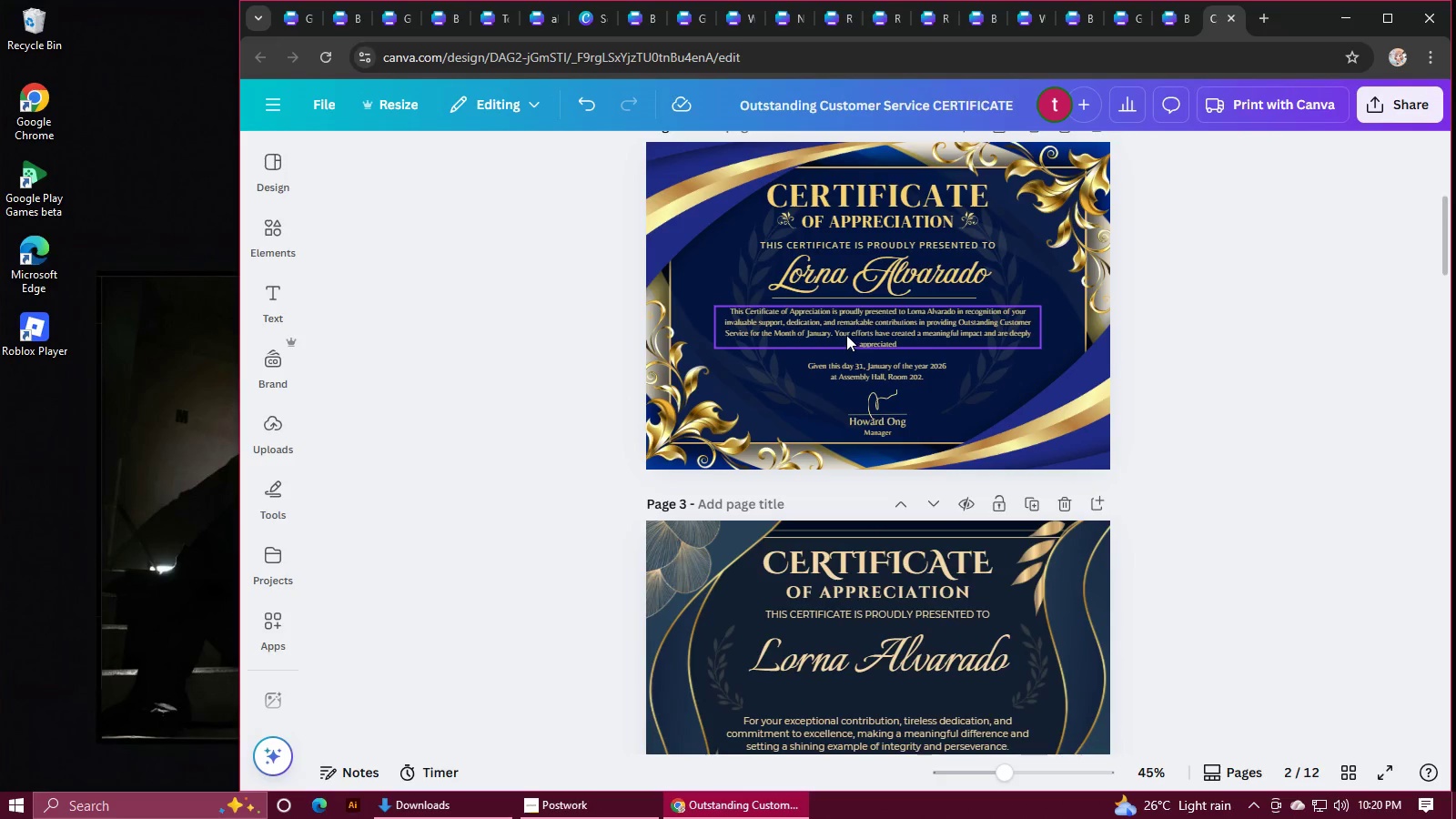 
double_click([846, 335])
 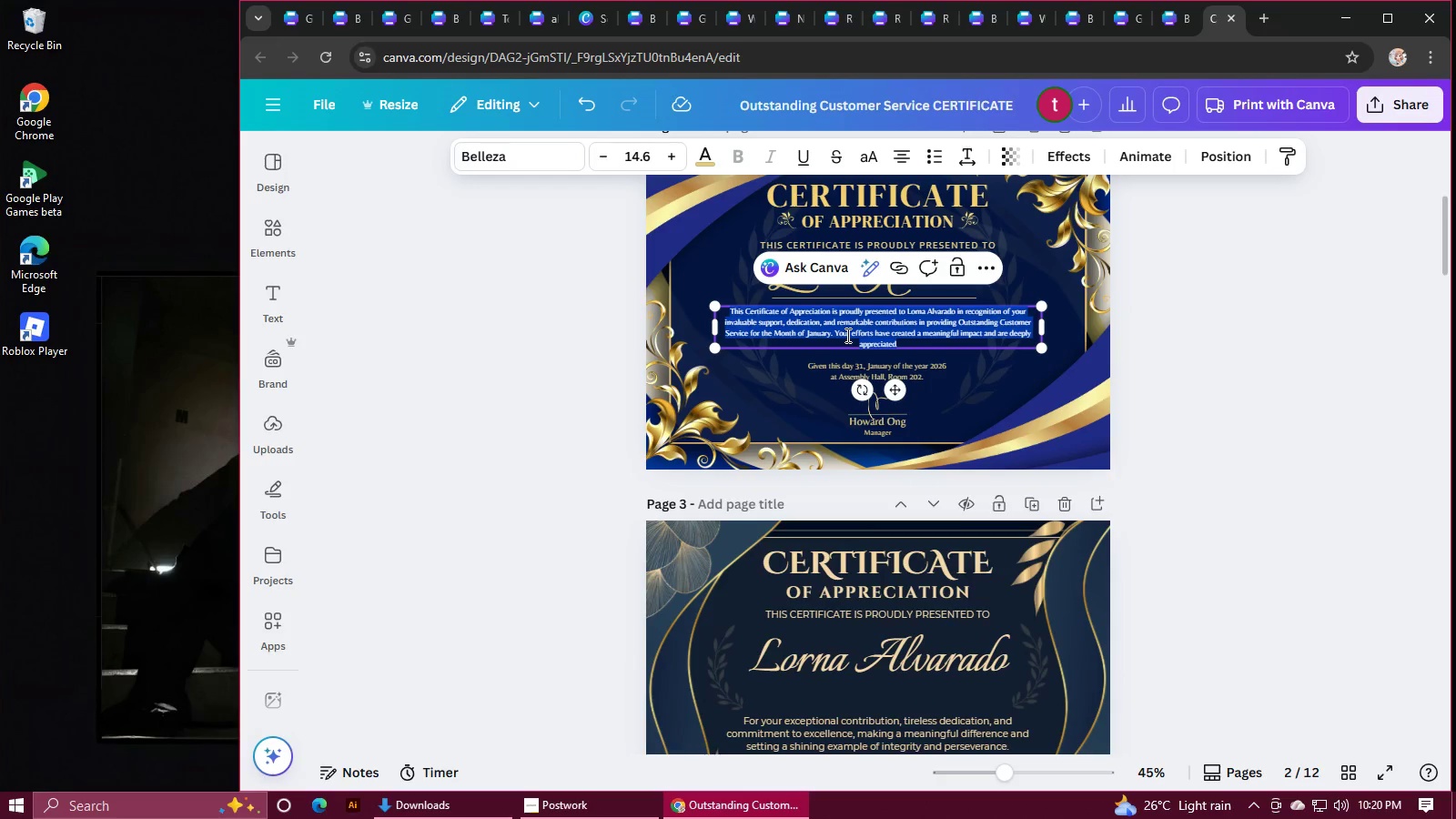 
key(Control+C)
 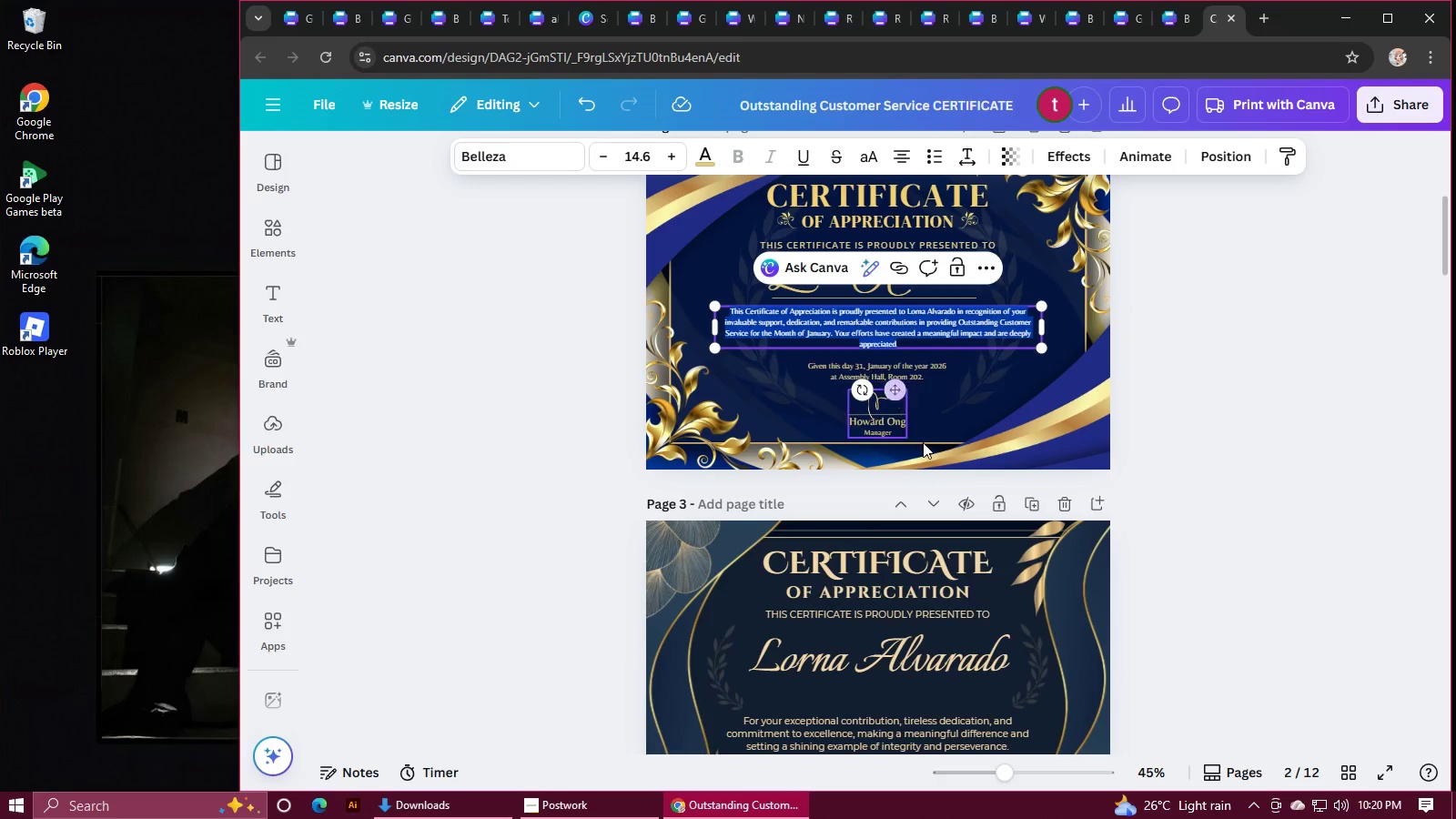 
scroll: coordinate [925, 447], scroll_direction: down, amount: 2.0
 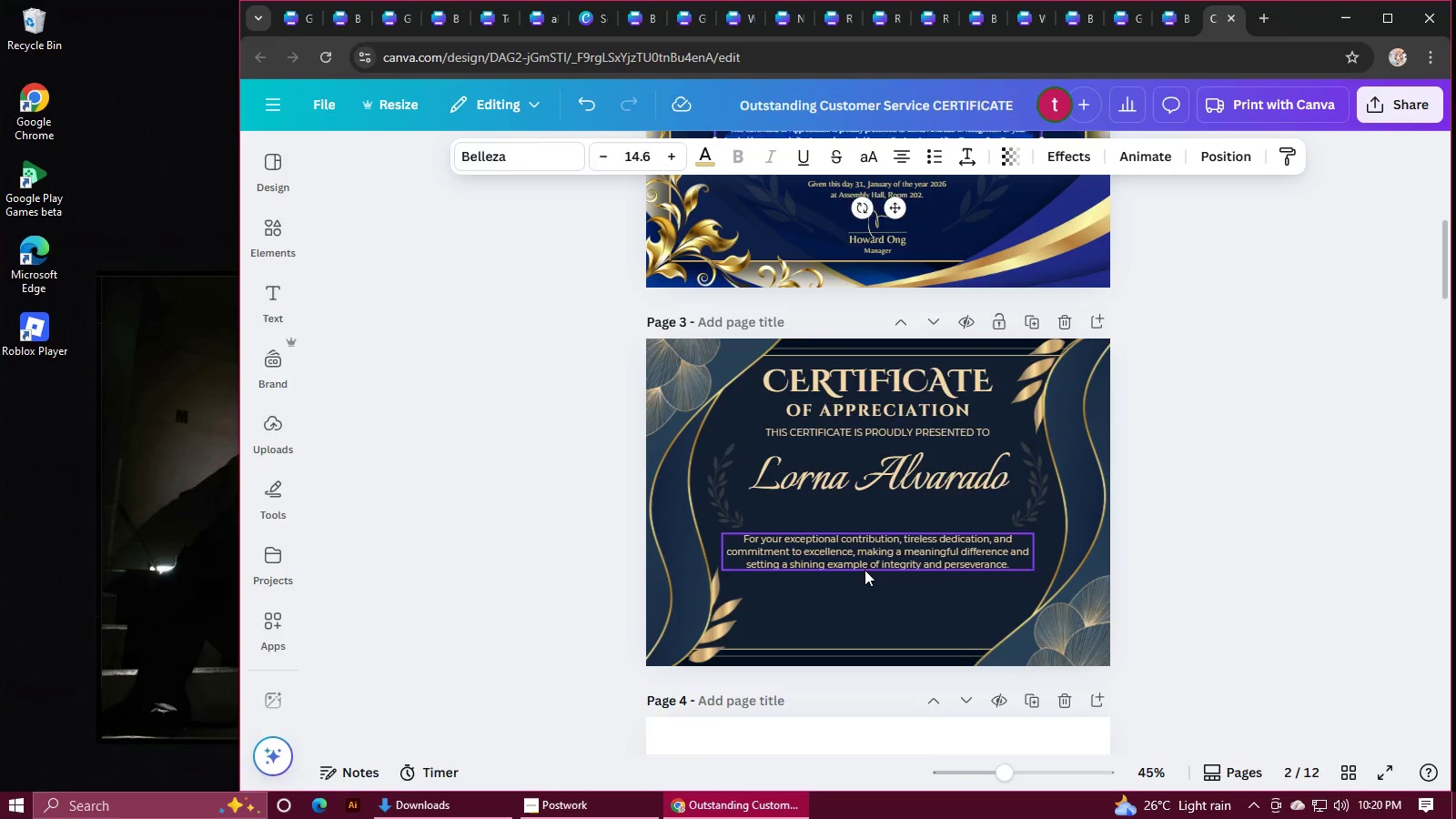 
double_click([864, 570])
 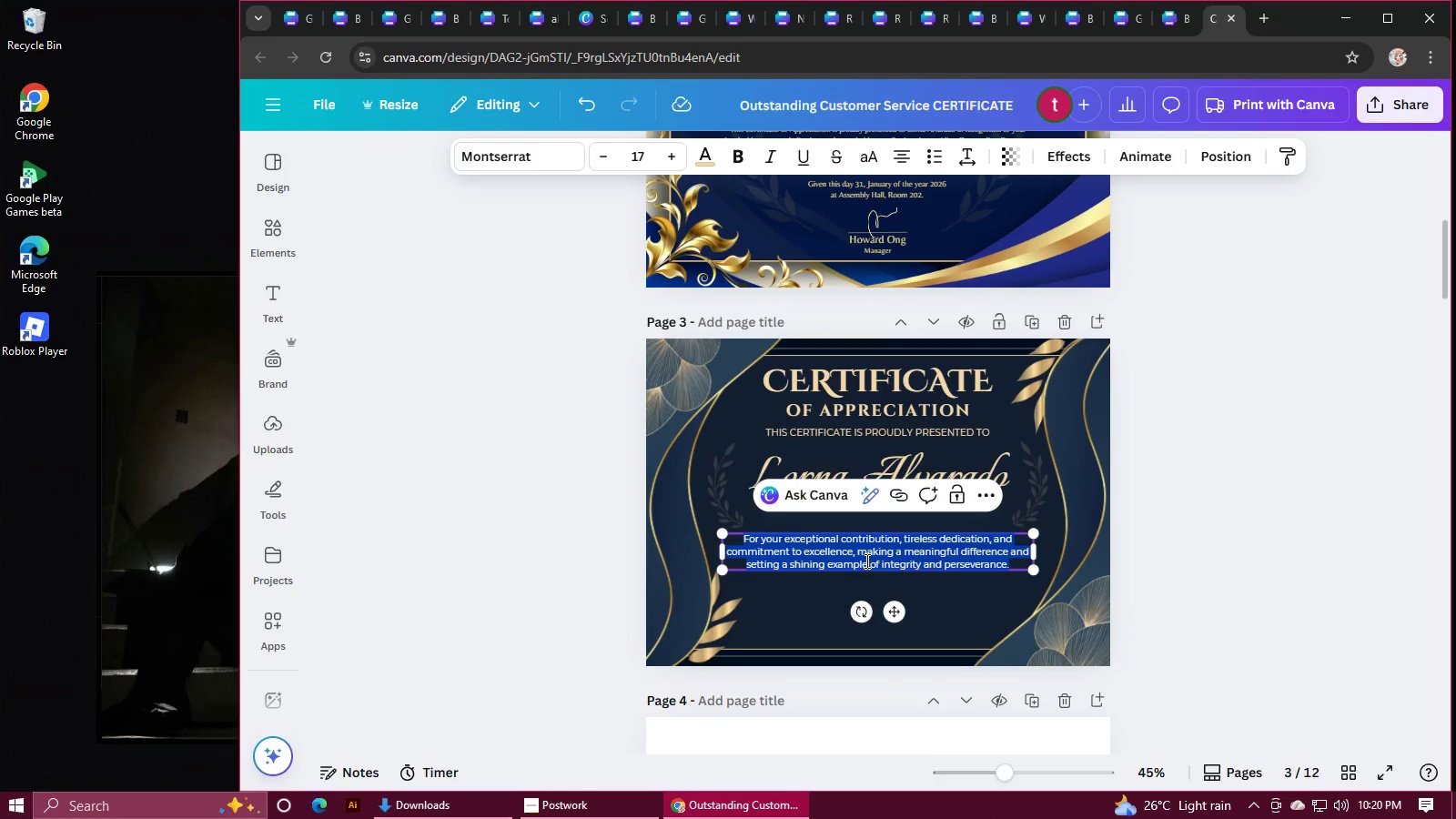 
key(Control+V)
 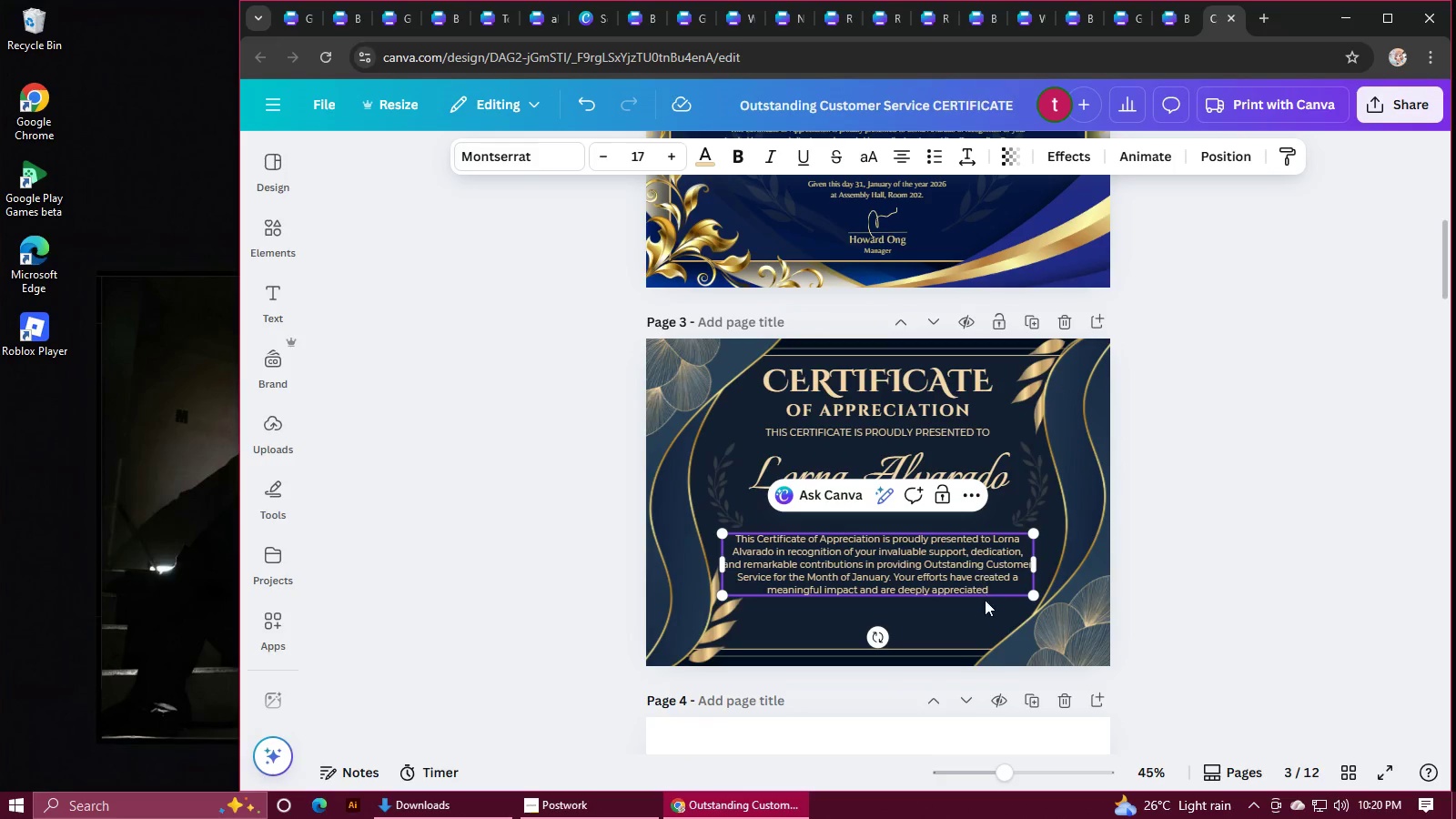 
left_click([1218, 620])
 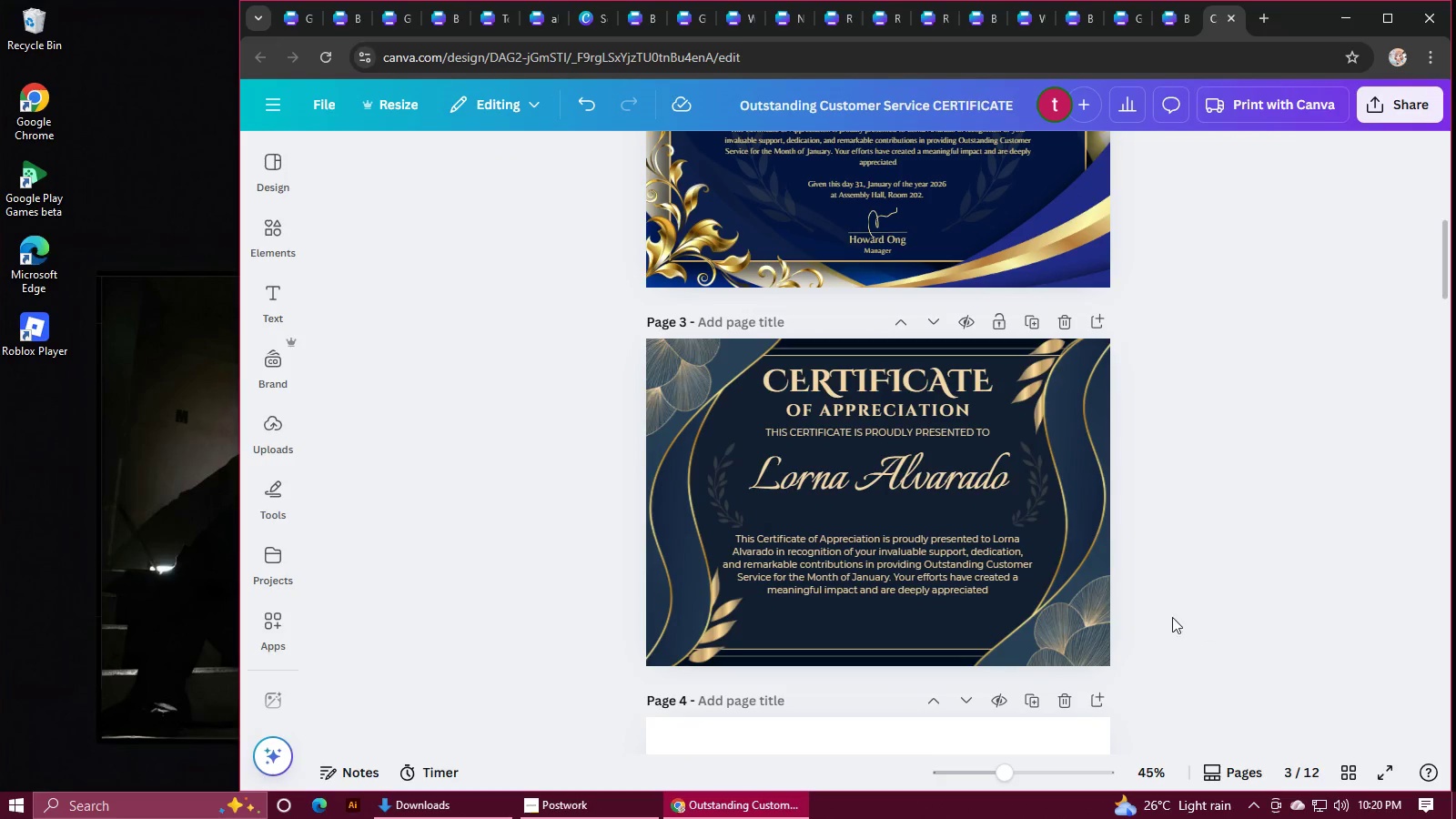 
left_click([891, 557])
 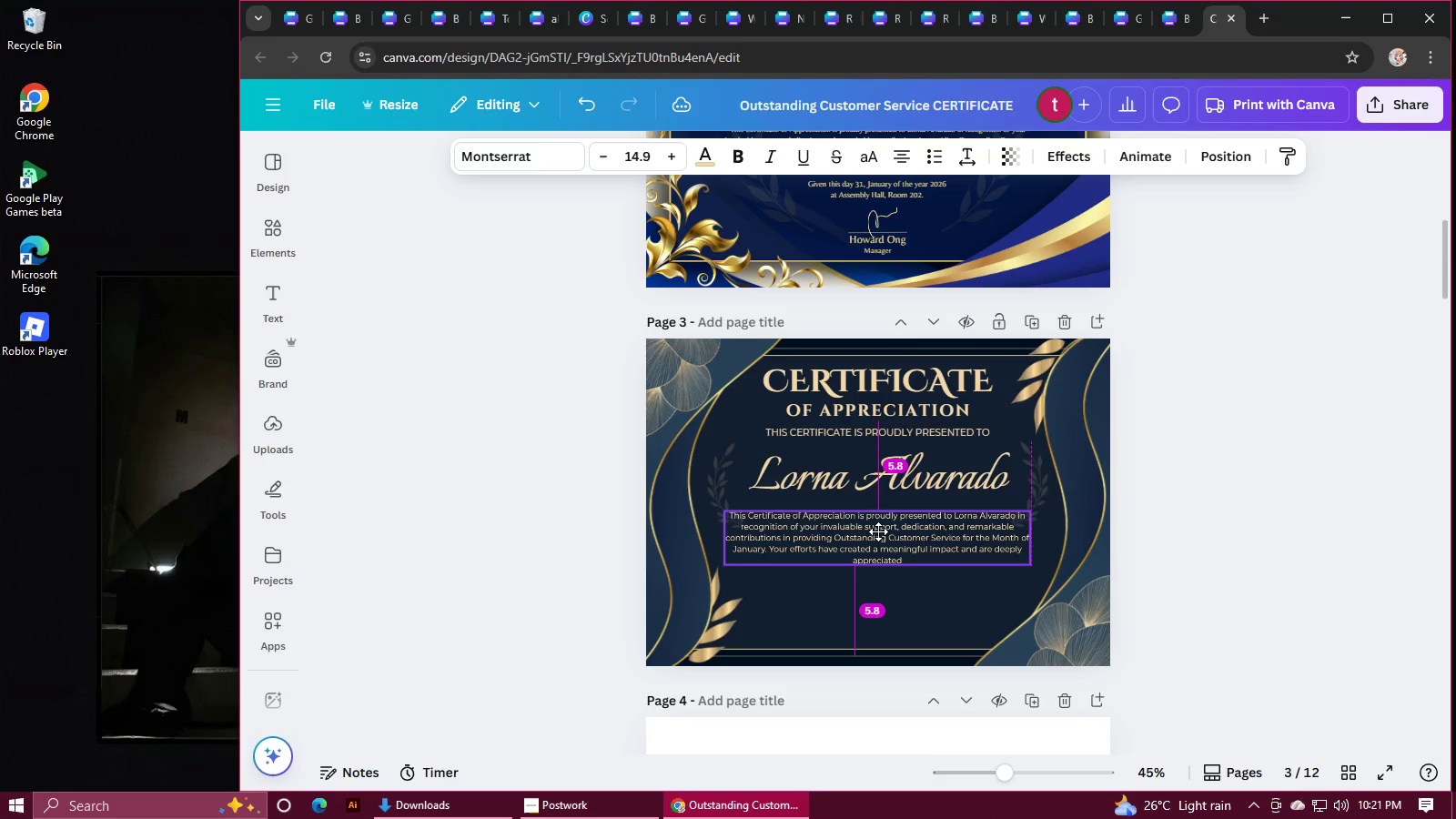 
wait(16.4)
 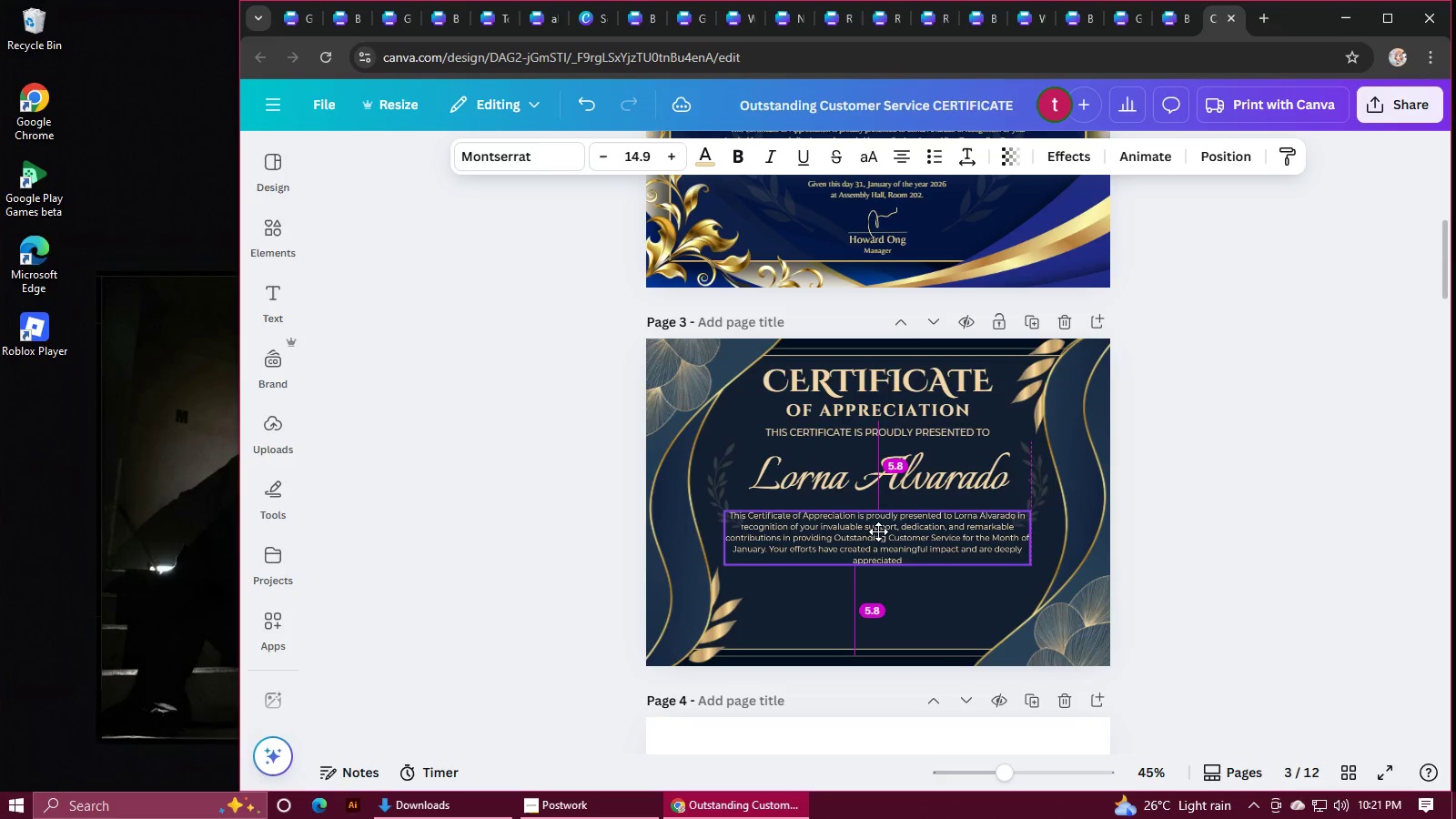 
left_click([871, 540])
 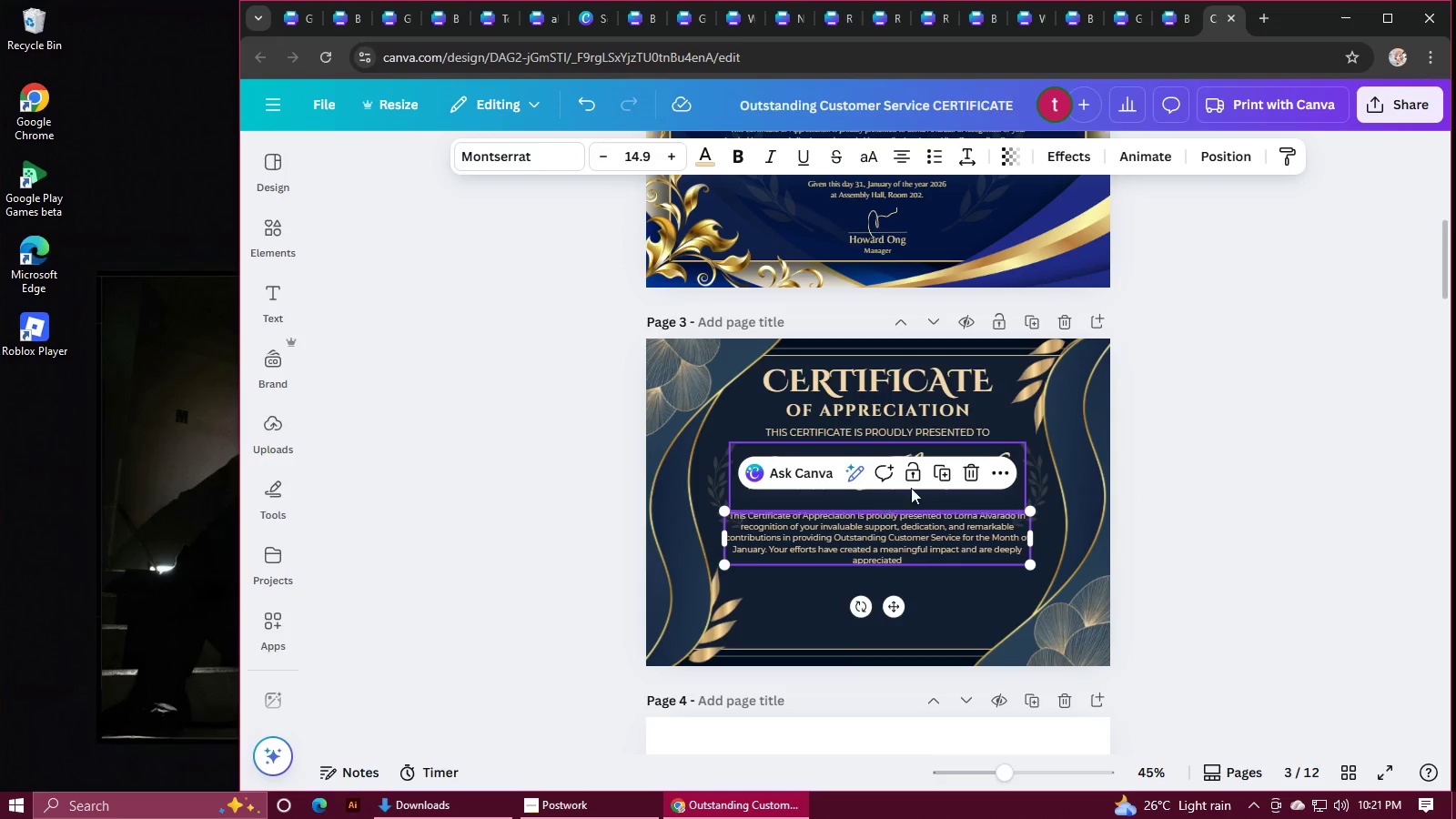 
left_click([943, 480])
 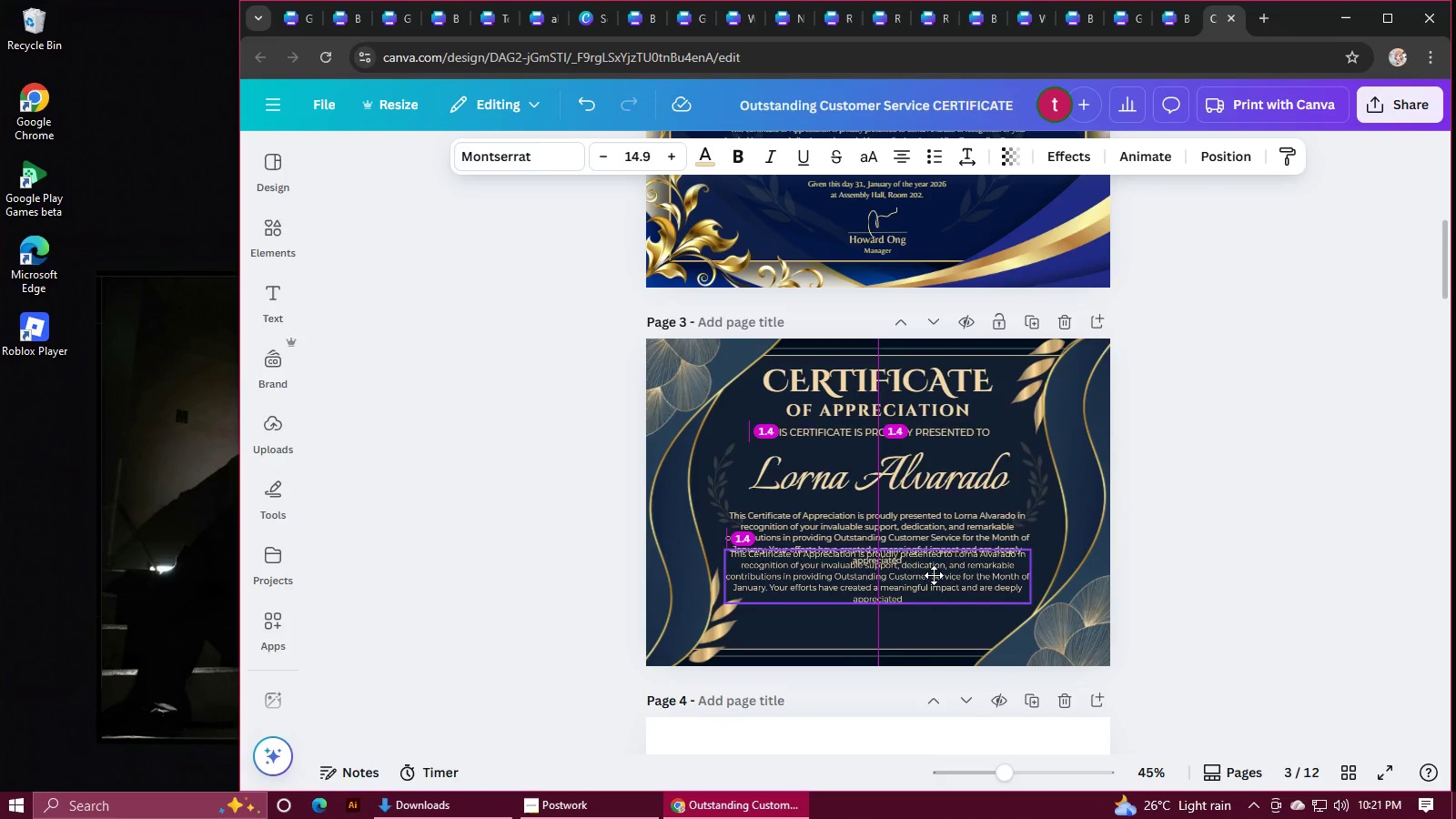 
scroll: coordinate [888, 406], scroll_direction: up, amount: 2.0
 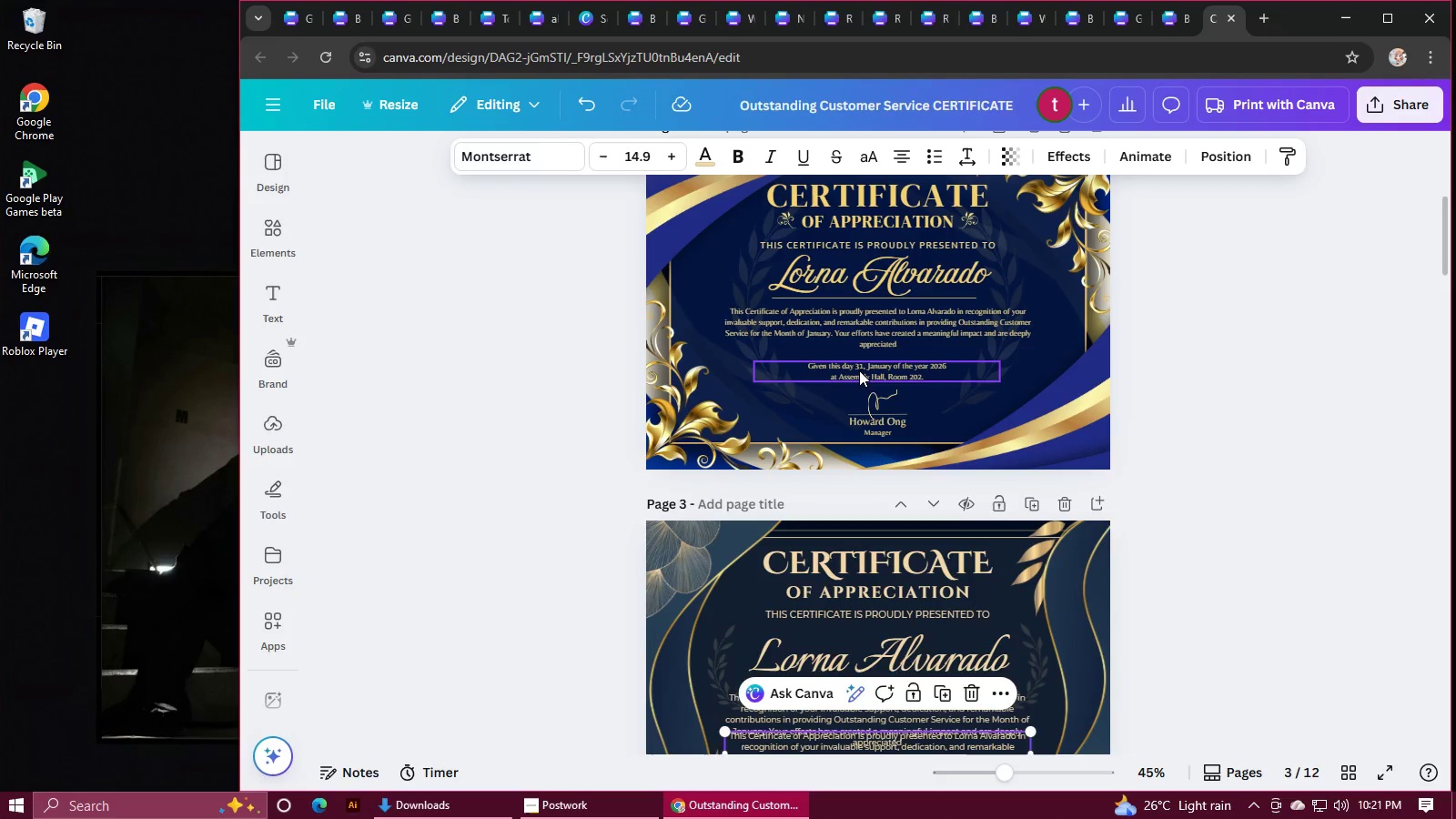 
double_click([859, 370])
 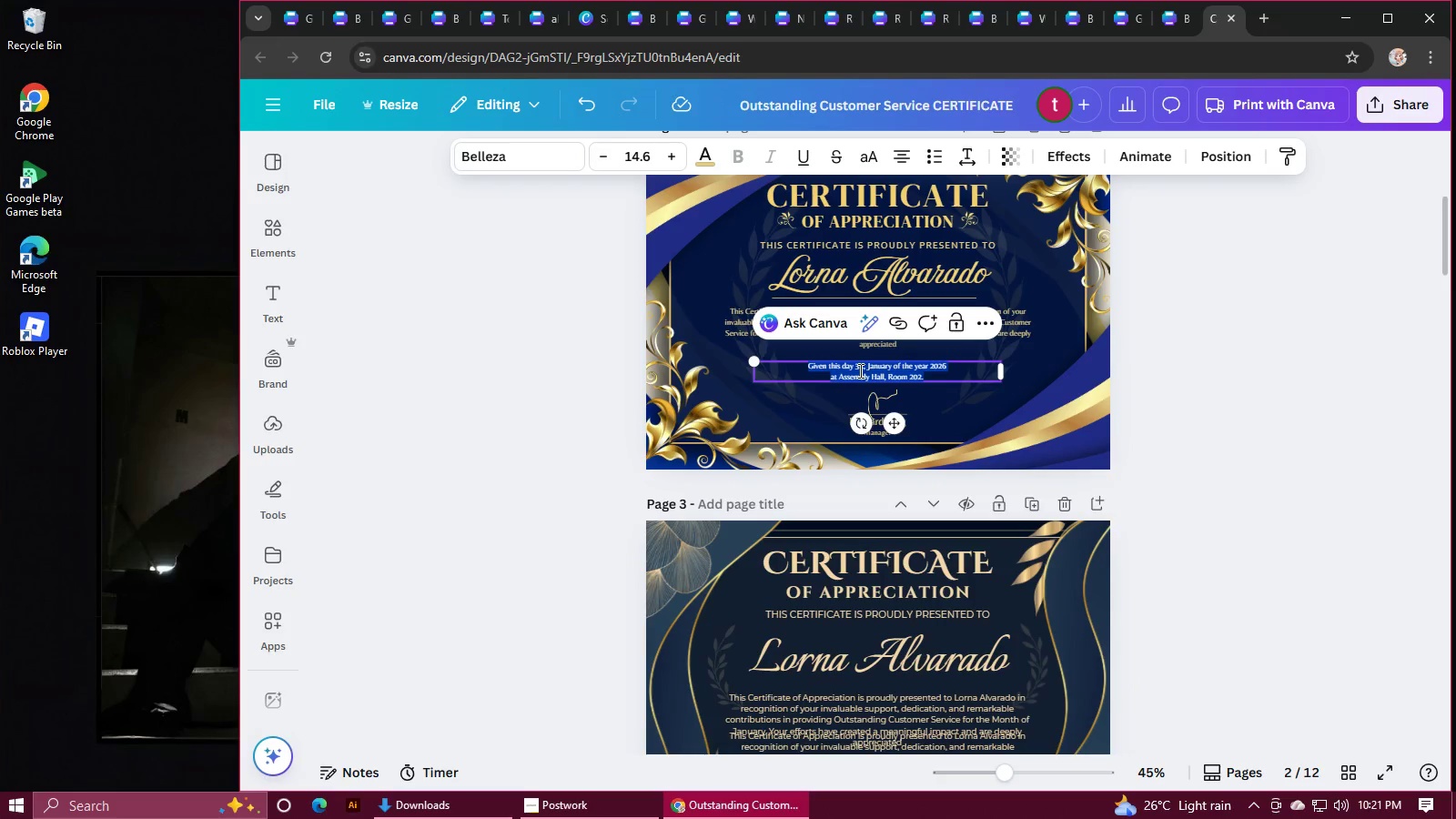 
key(Control+C)
 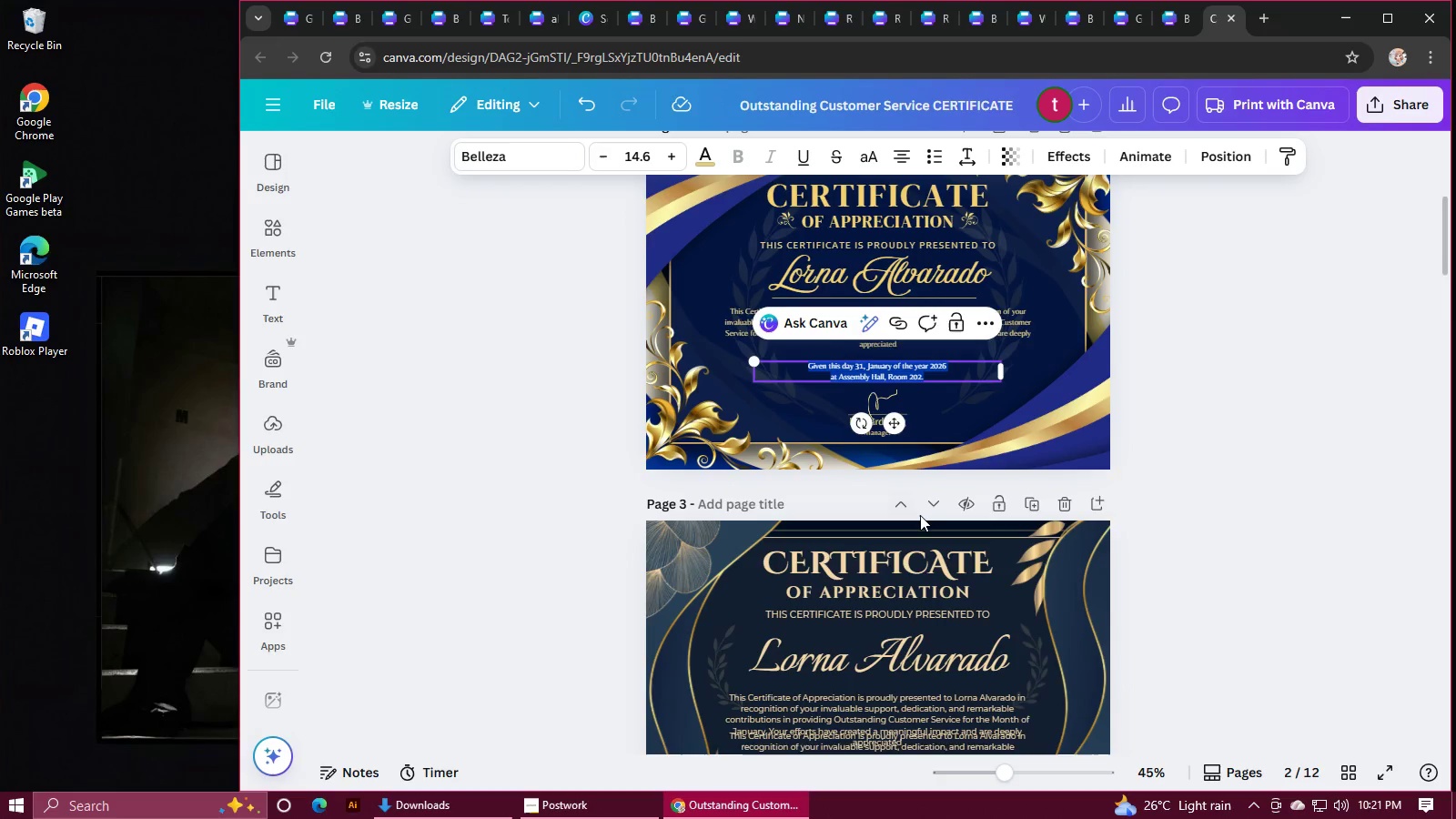 
scroll: coordinate [920, 515], scroll_direction: down, amount: 3.0
 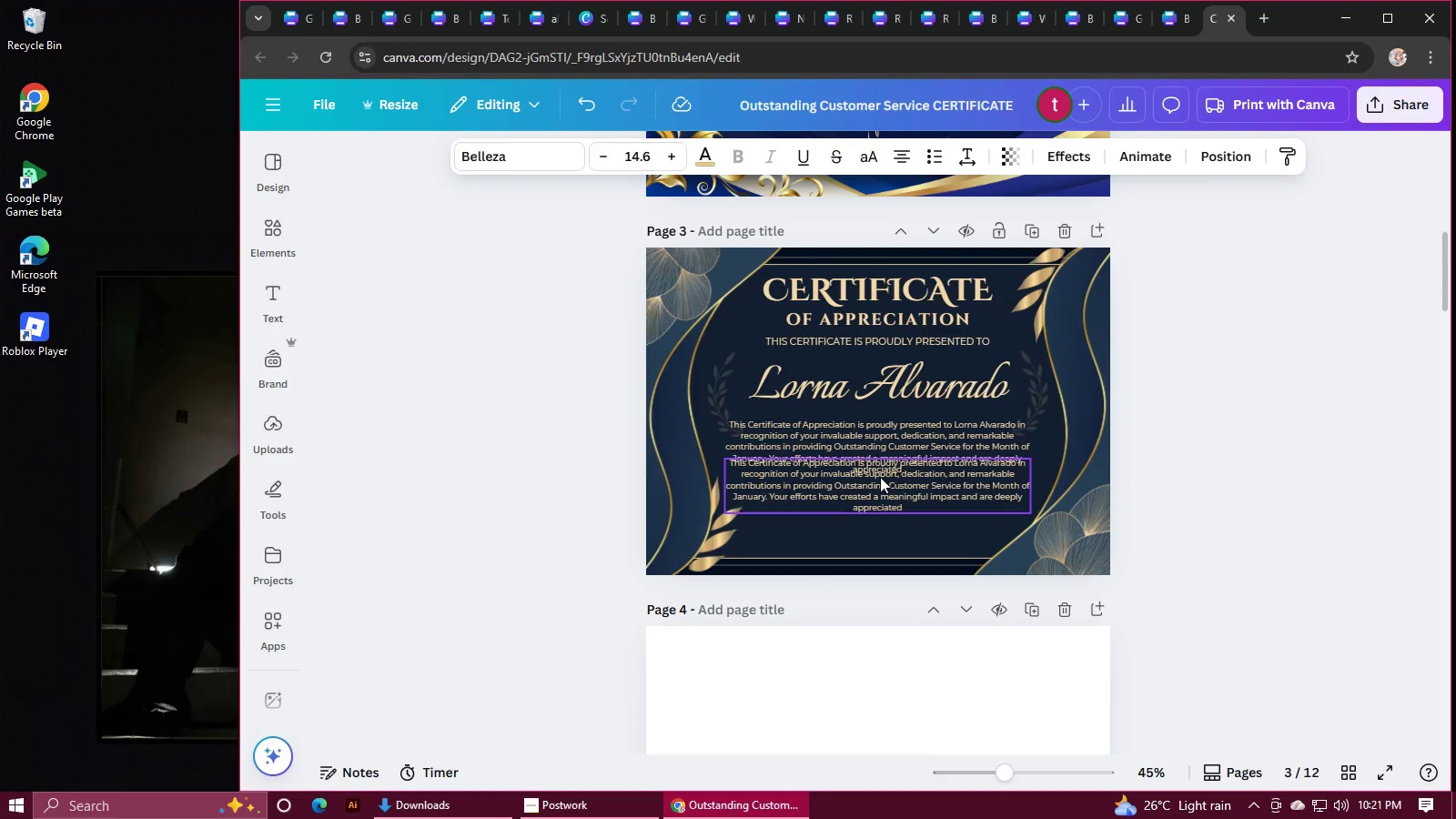 
double_click([880, 477])
 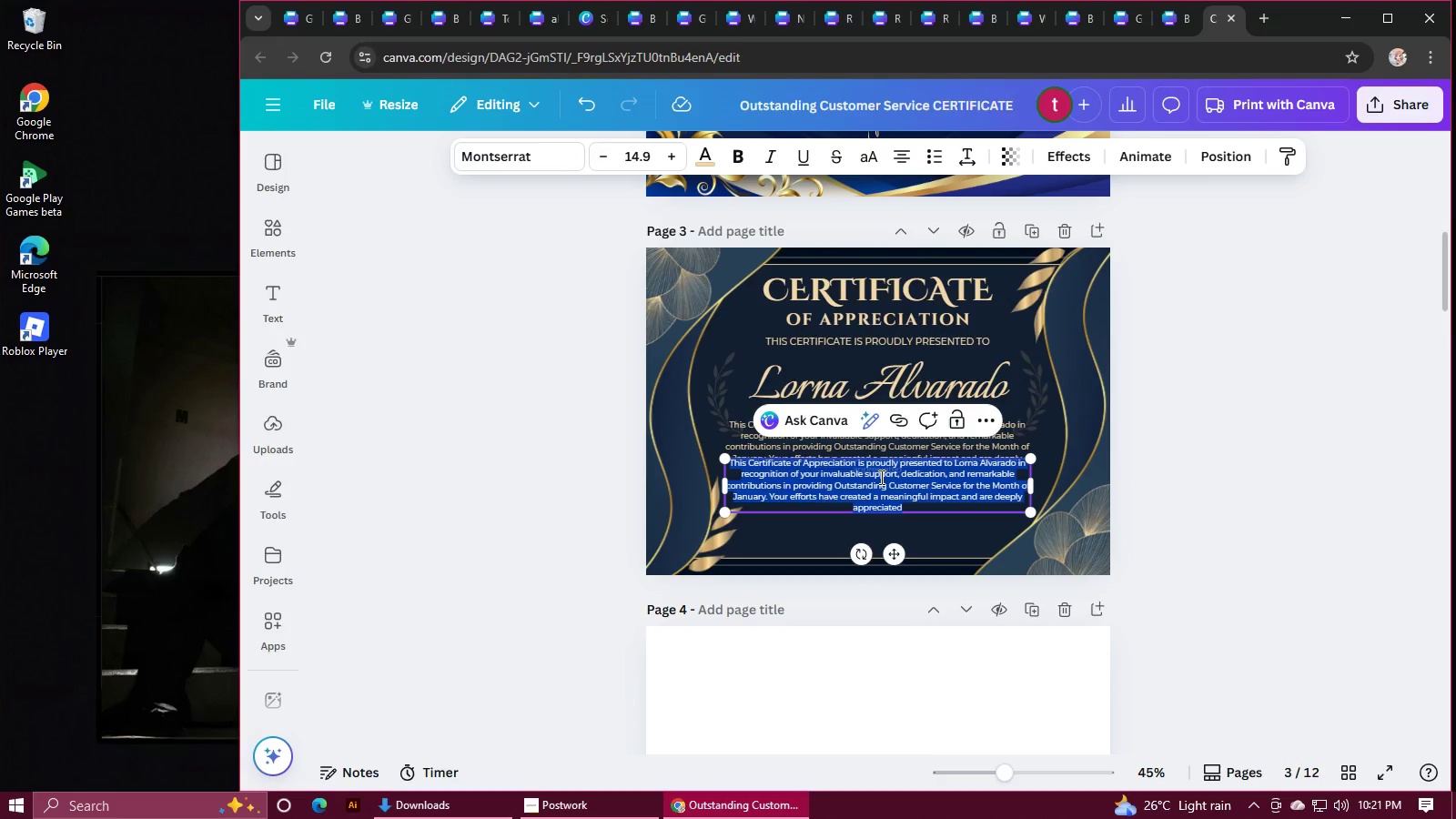 
key(Control+V)
 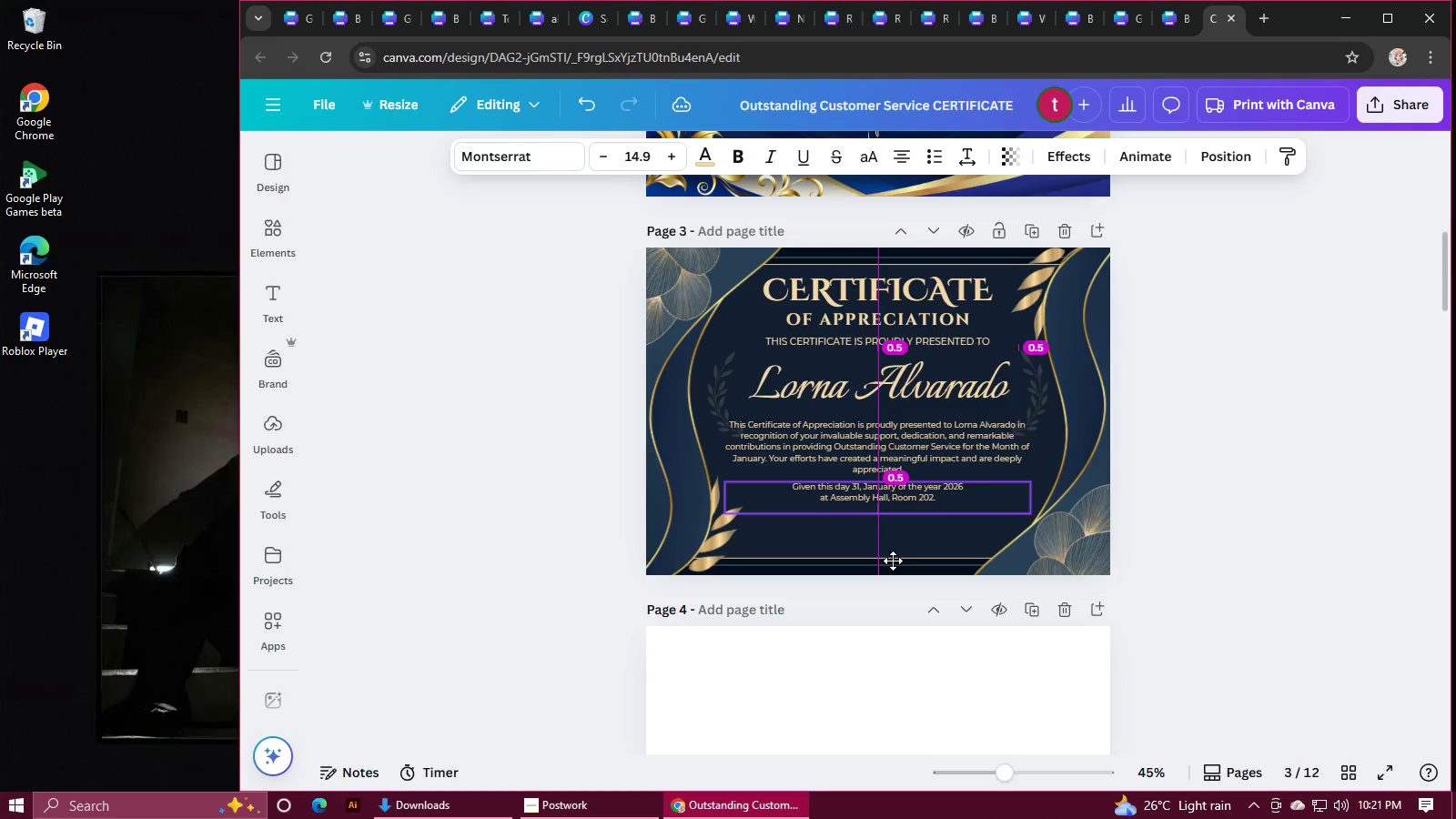 
hold_key(key=ShiftLeft, duration=1.52)
left_click([810, 422])
 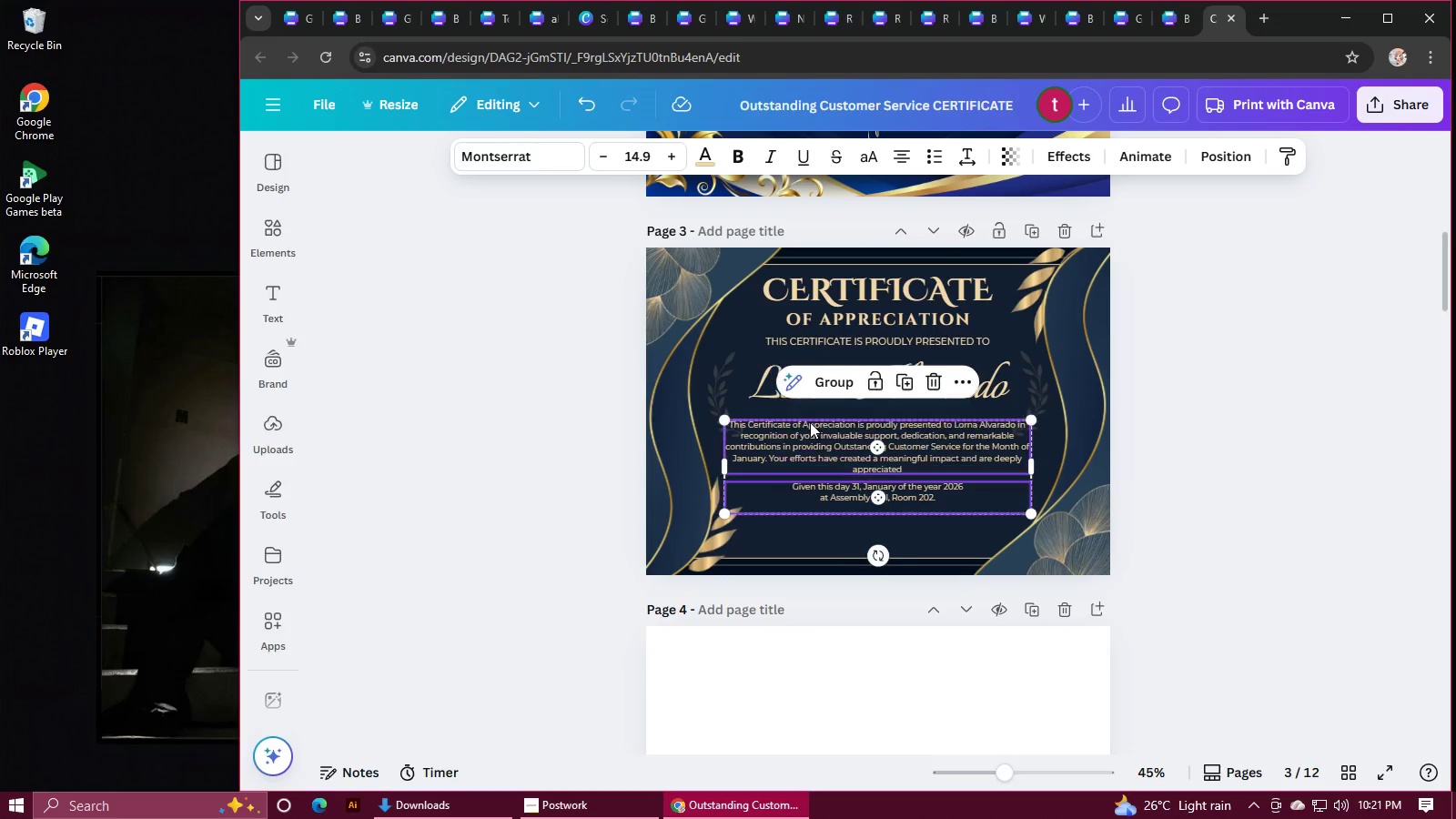 
hold_key(key=ShiftLeft, duration=0.41)
 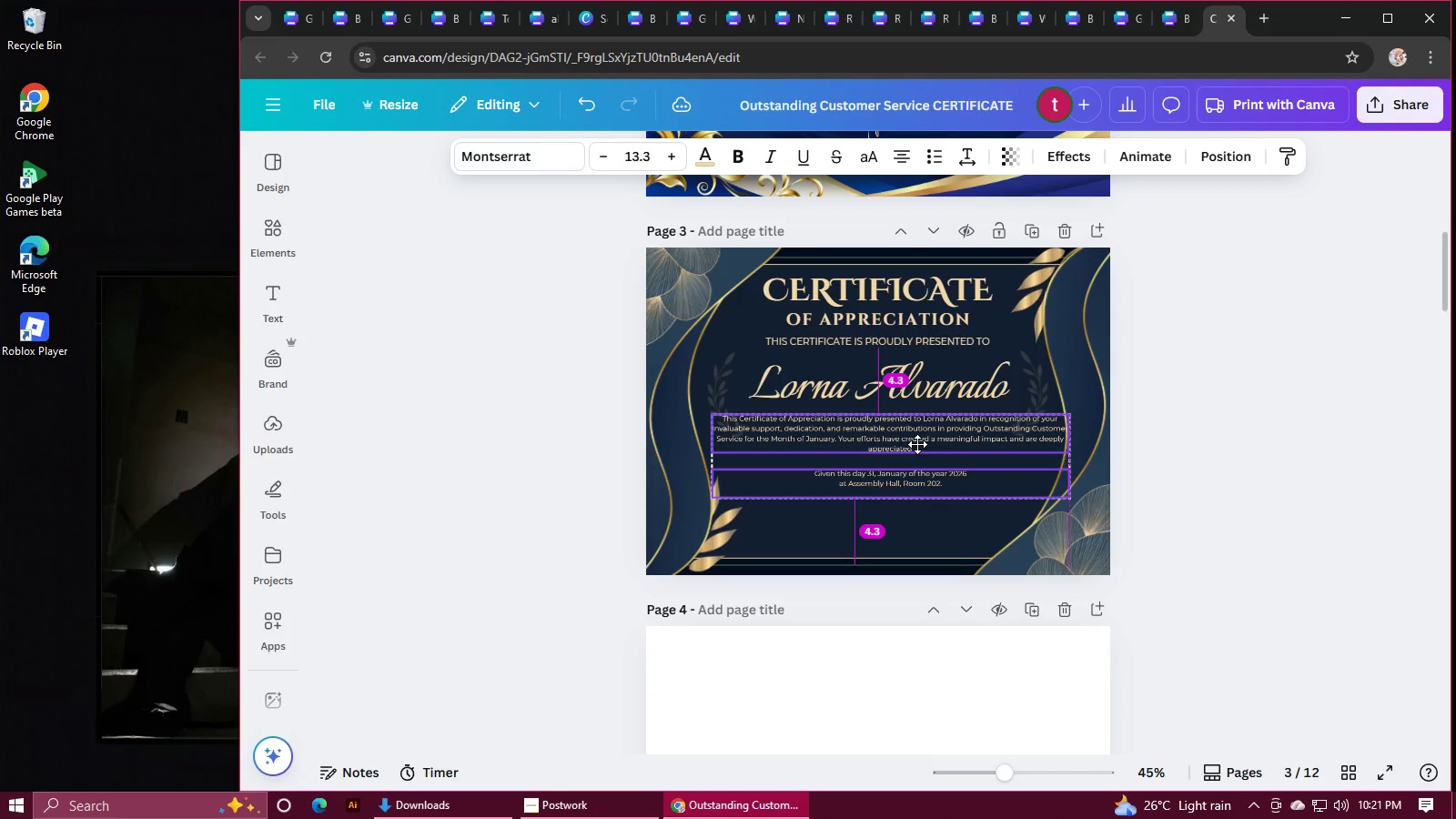 
wait(10.8)
 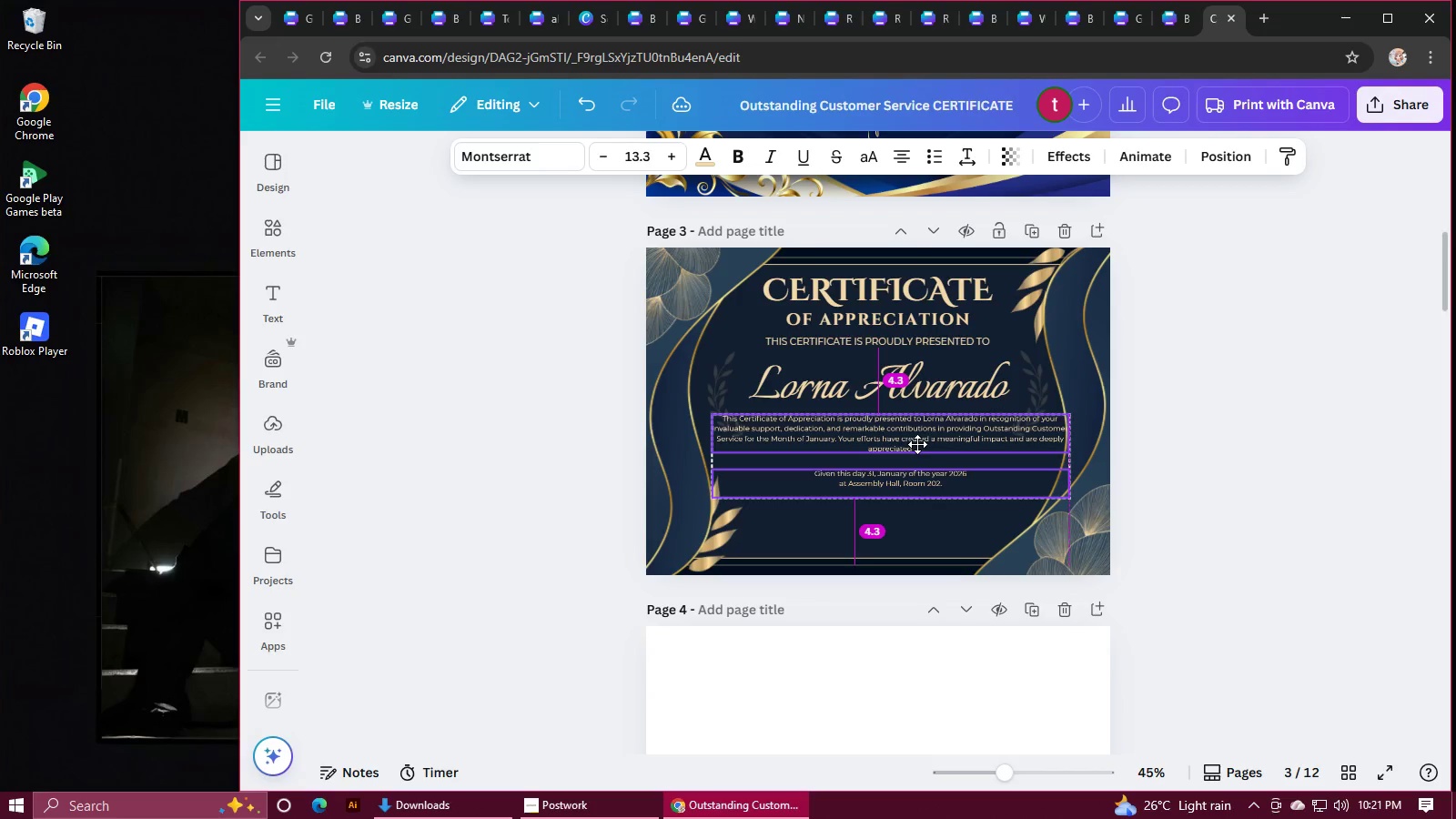 
left_click([1298, 433])
 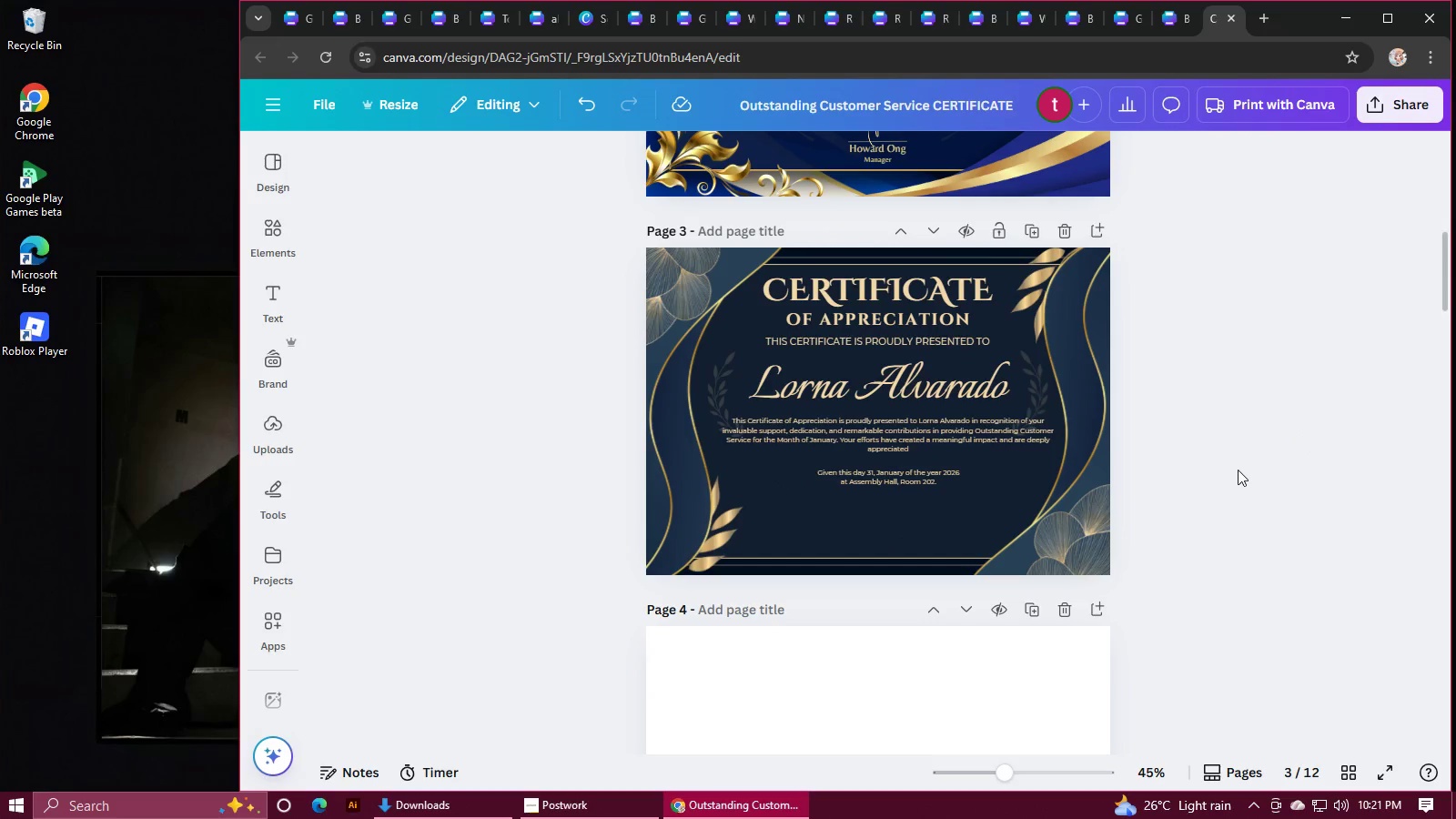 
hold_key(key=ControlLeft, duration=0.92)
scroll: coordinate [1213, 490], scroll_direction: up, amount: 5.0
 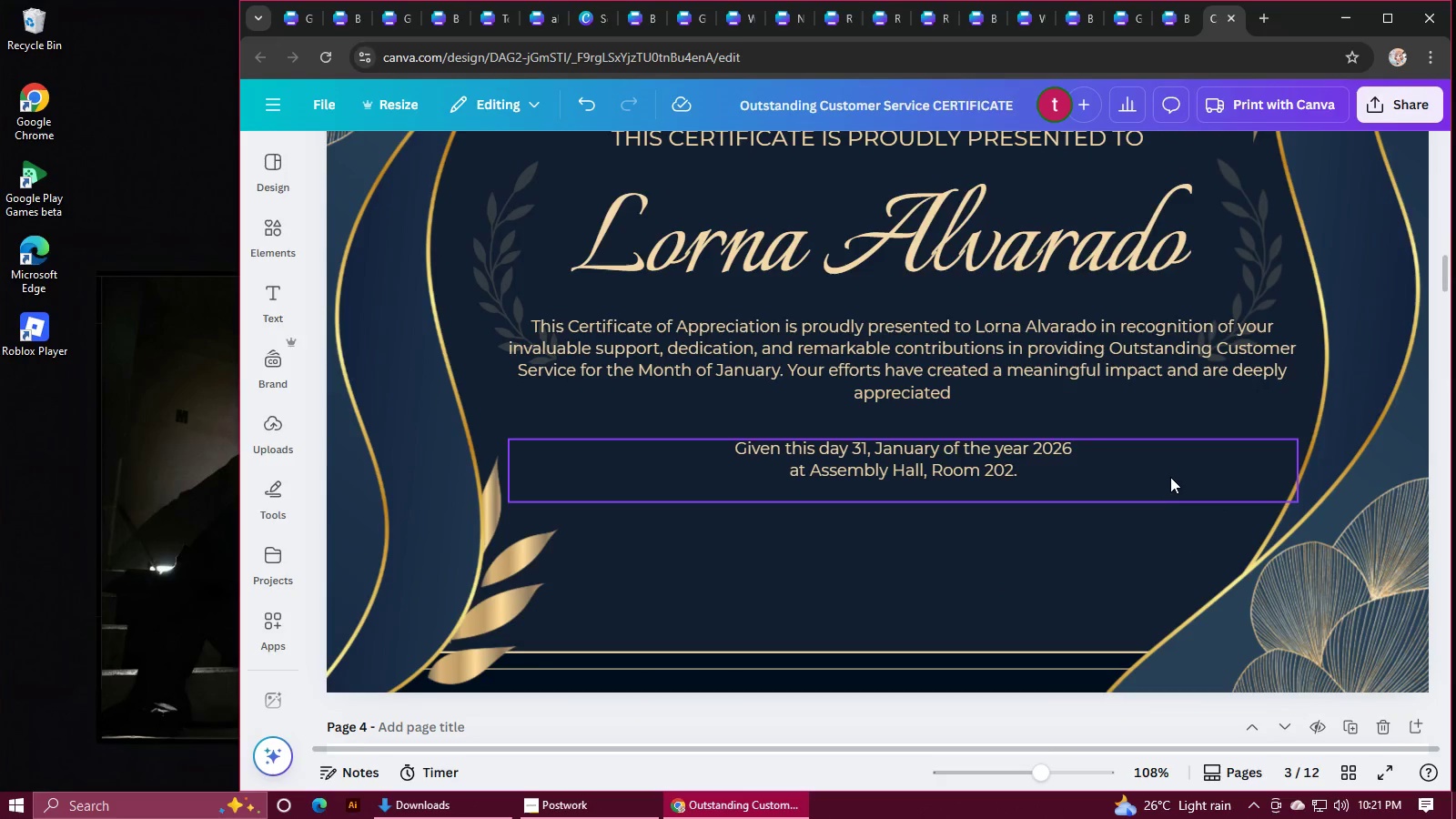 
hold_key(key=ControlLeft, duration=1.52)
scroll: coordinate [1165, 473], scroll_direction: down, amount: 2.0
 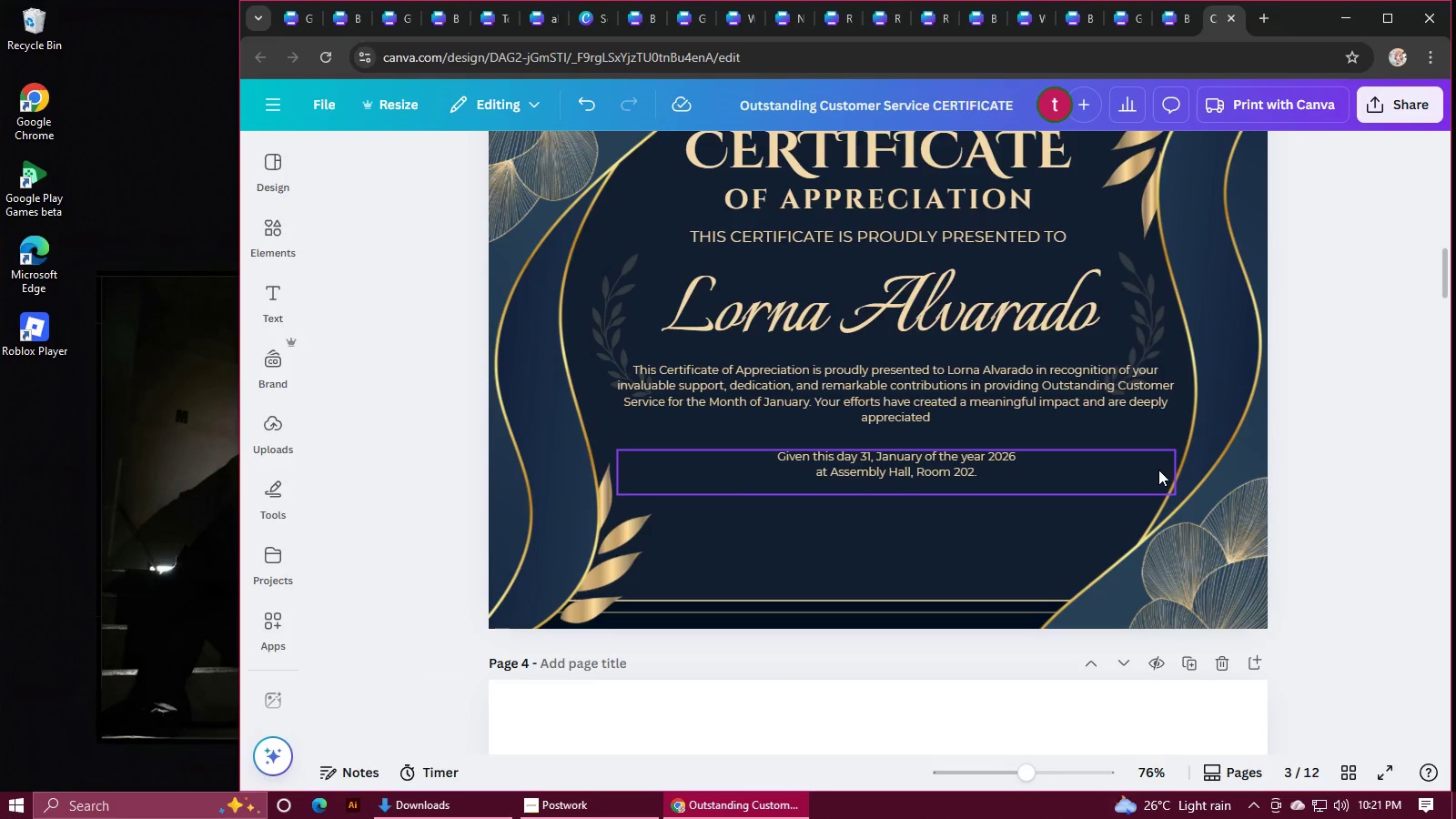 
scroll: coordinate [1158, 470], scroll_direction: up, amount: 2.0
 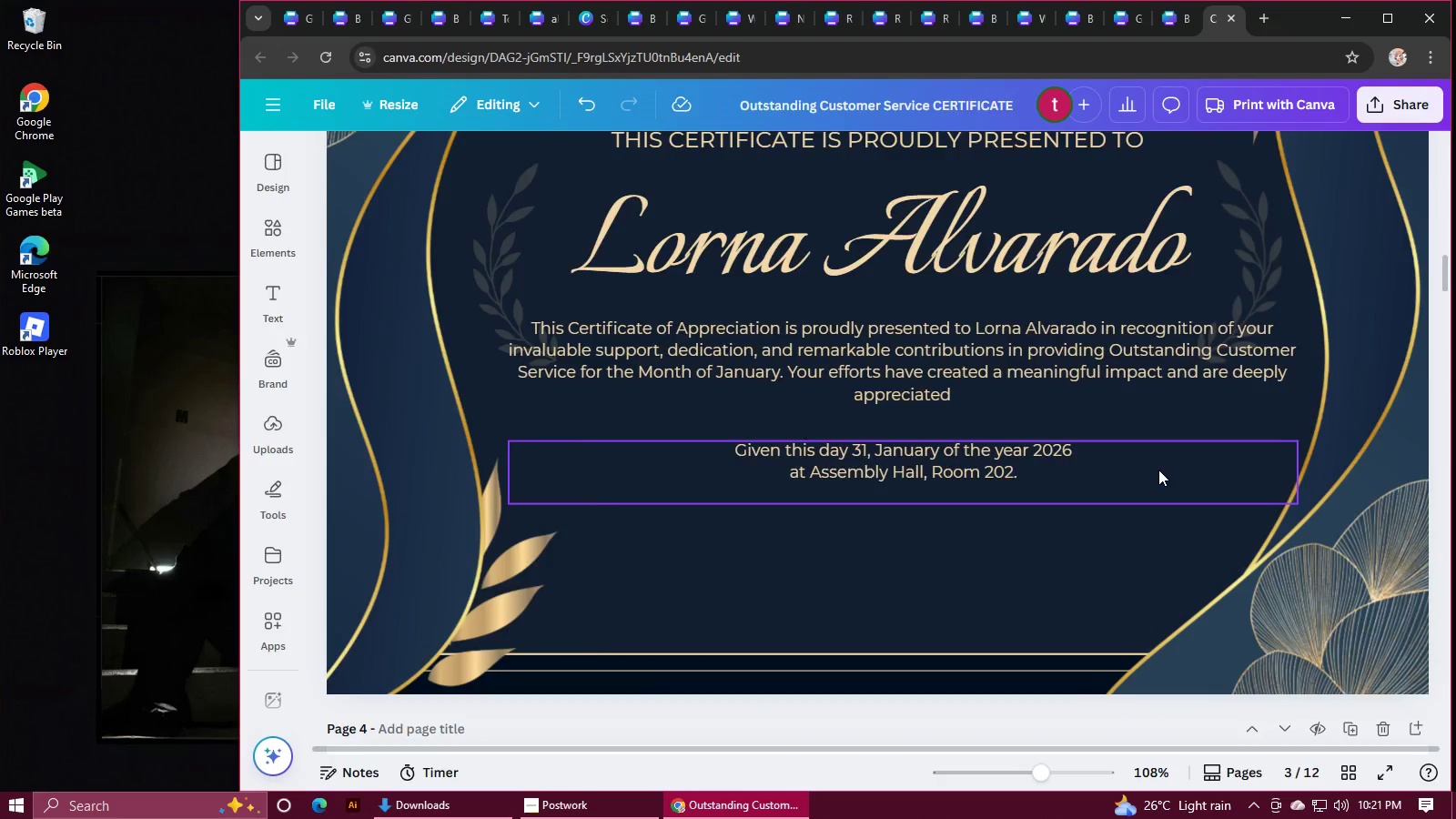 
hold_key(key=ControlLeft, duration=1.04)
scroll: coordinate [1158, 470], scroll_direction: down, amount: 1.0
 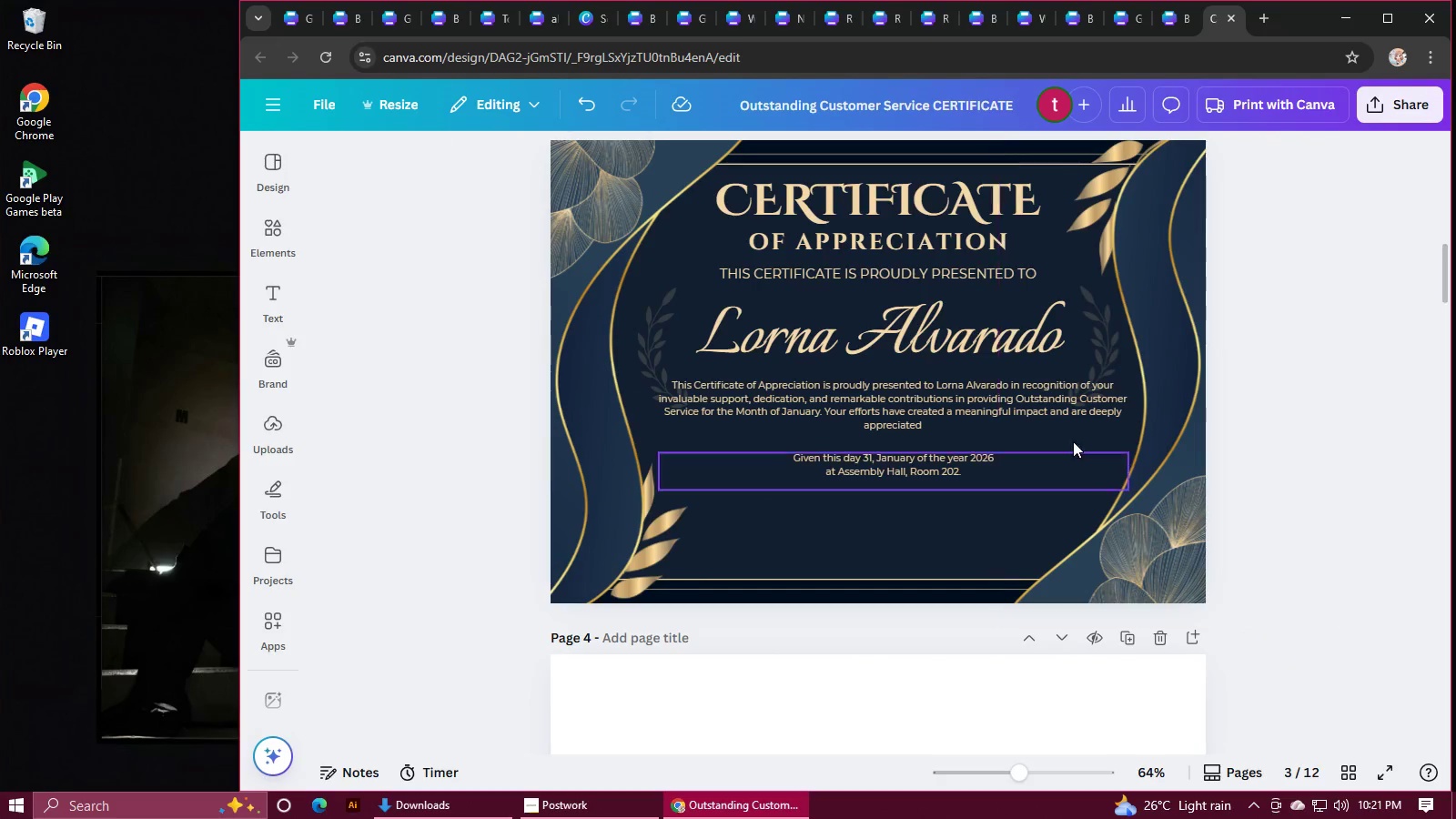 
hold_key(key=ShiftLeft, duration=1.5)
left_click([940, 407])
 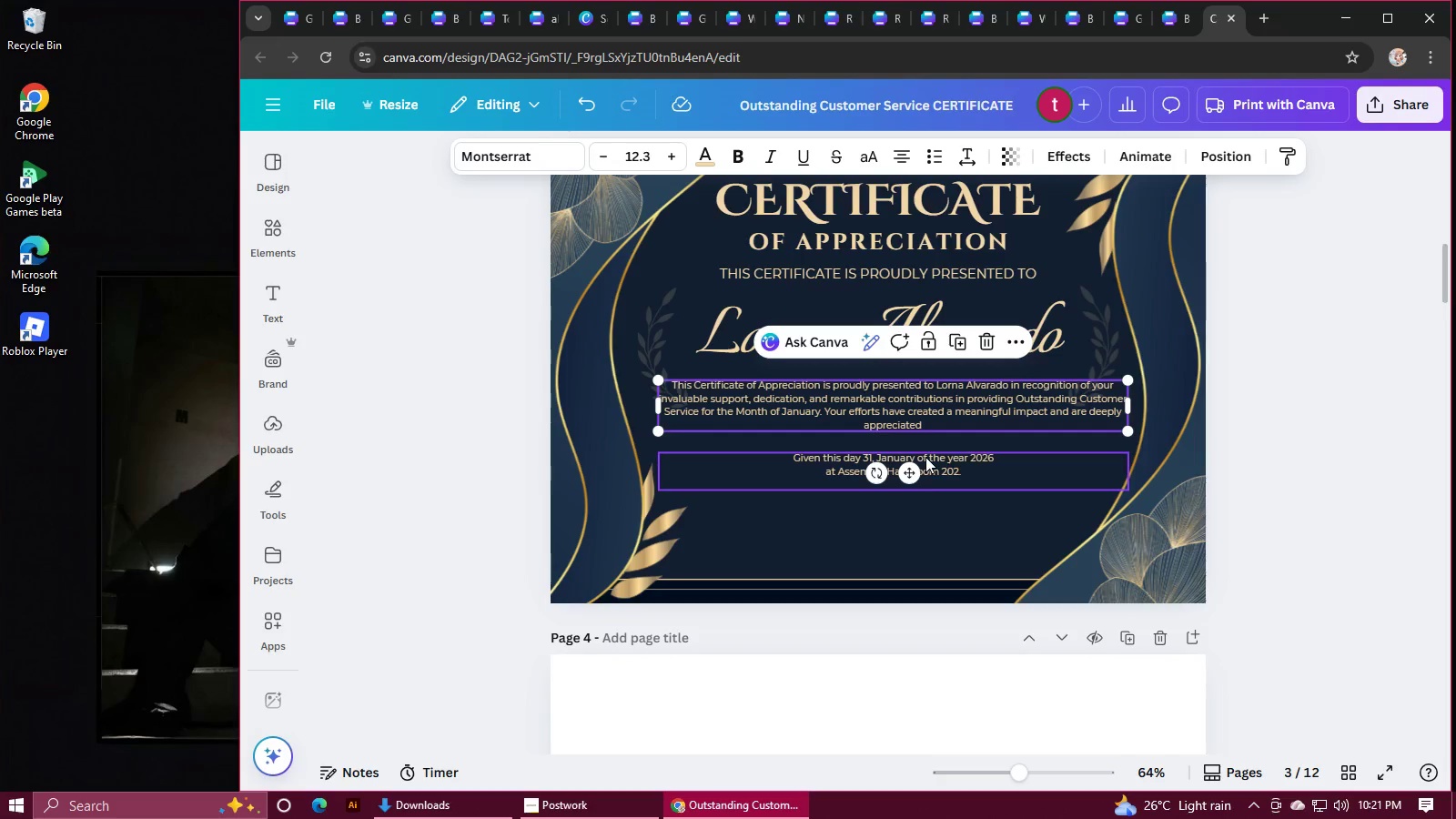 
left_click([922, 472])
 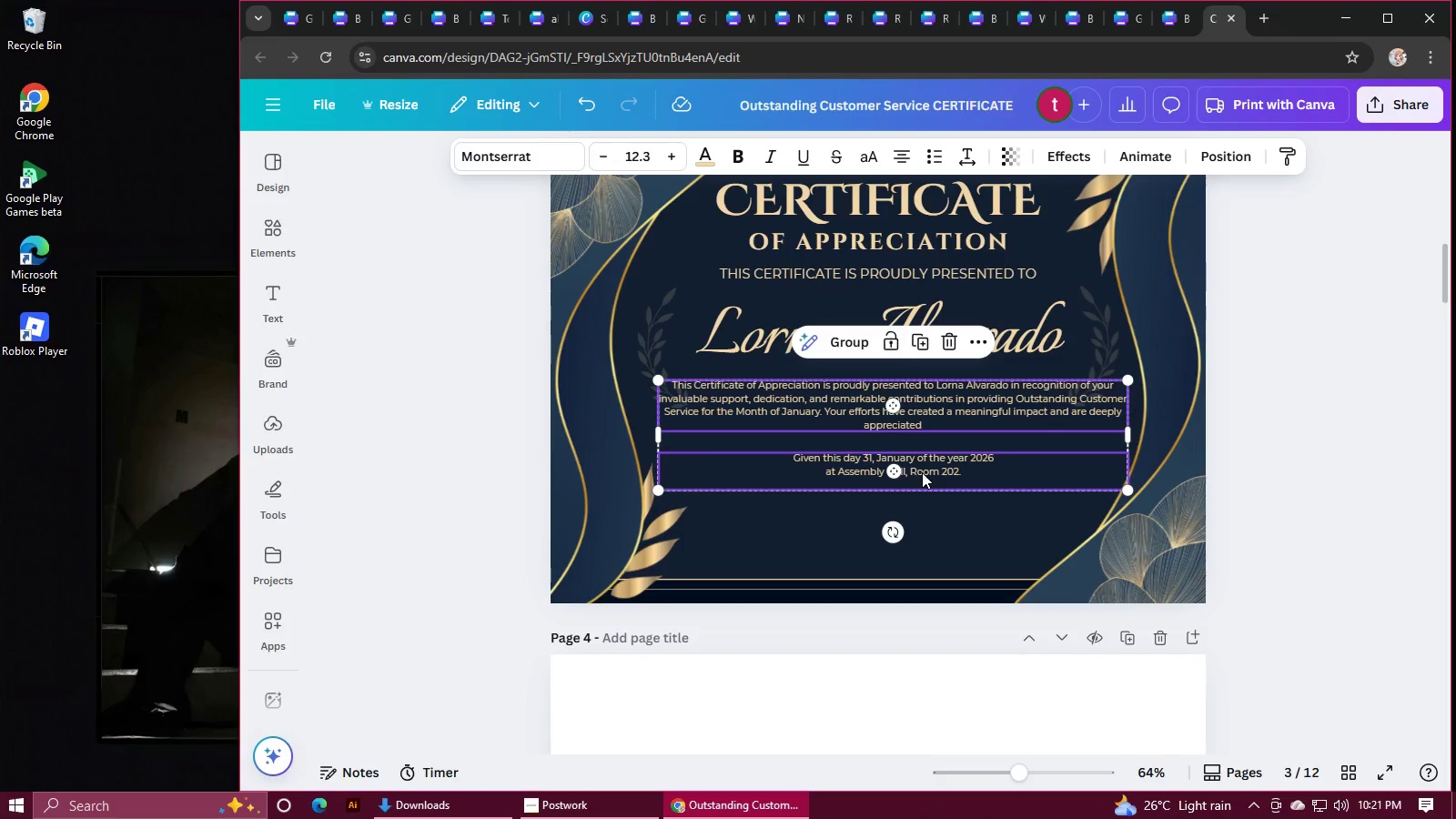 
key(Shift+ShiftLeft)
 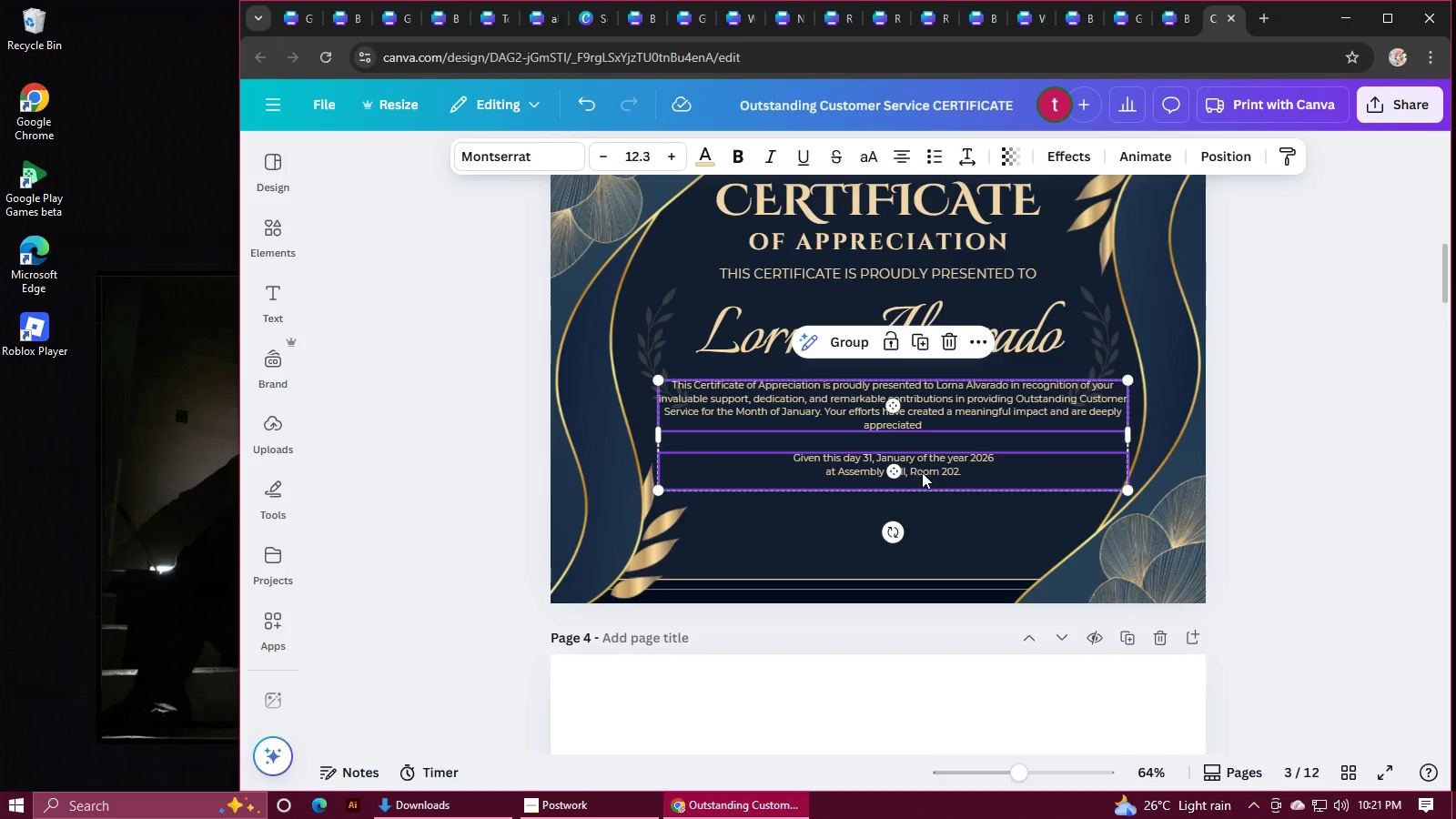 
key(Shift+ShiftLeft)
 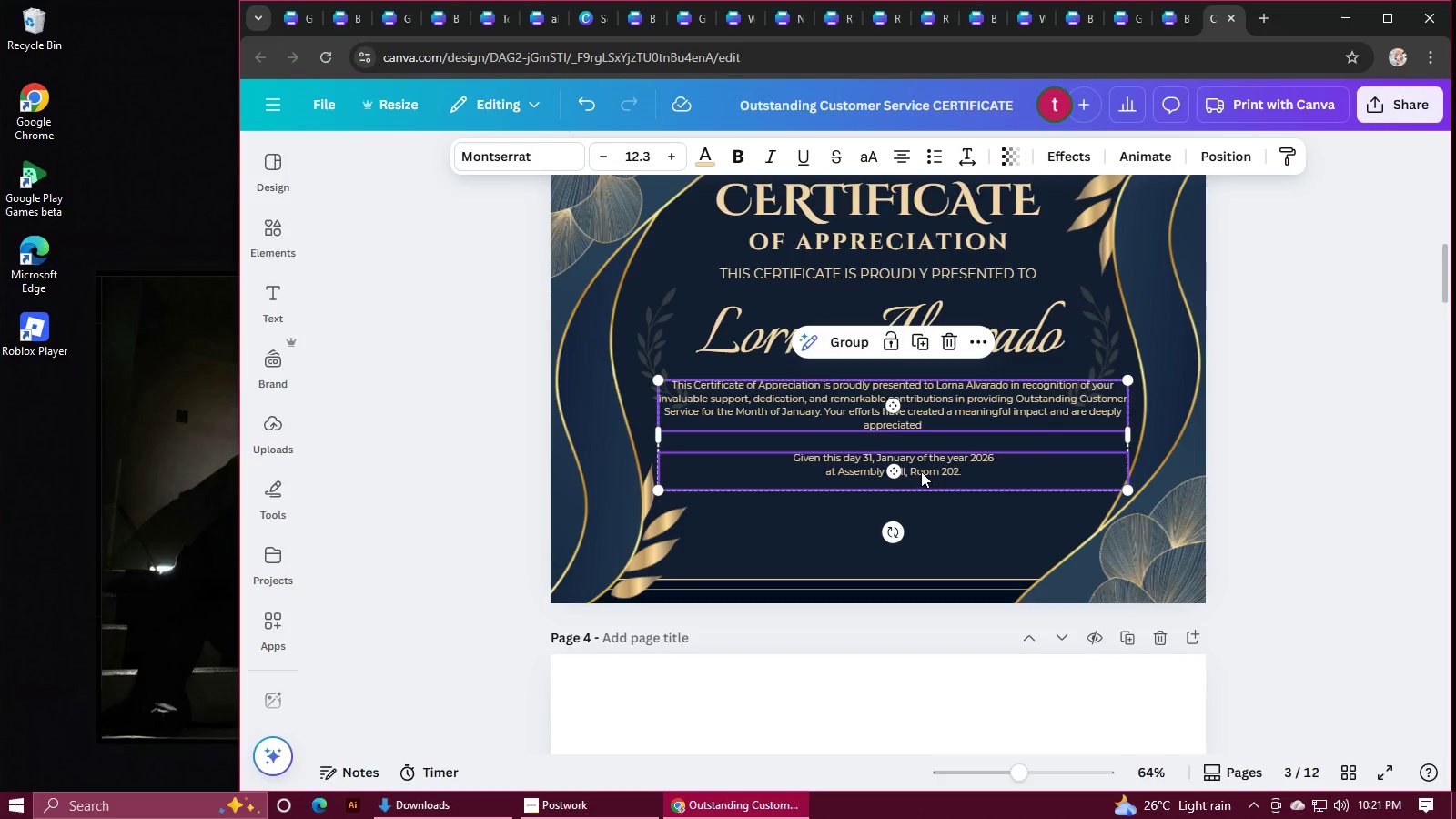 
key(Shift+ShiftLeft)
 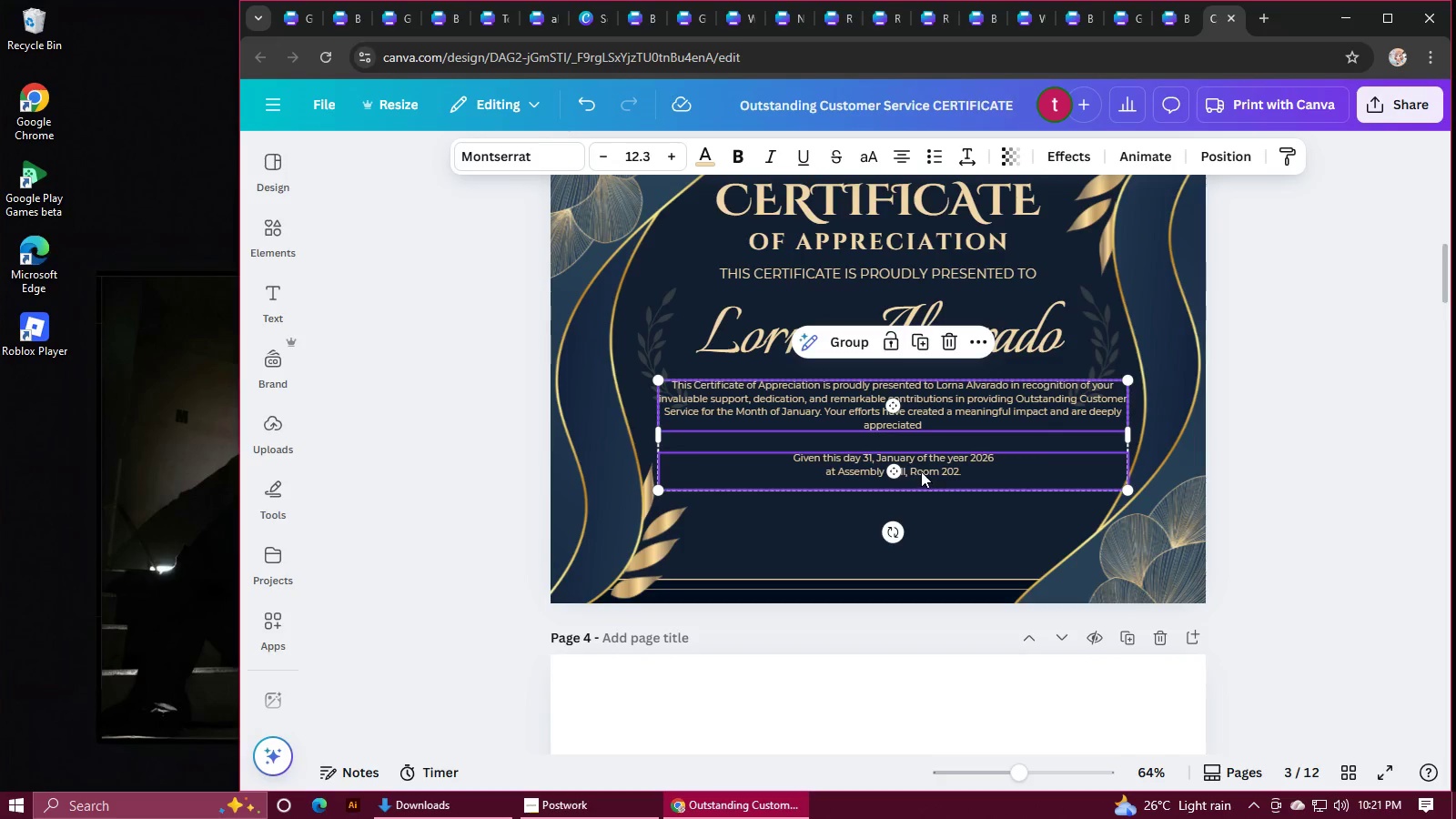 
key(Shift+ShiftLeft)
 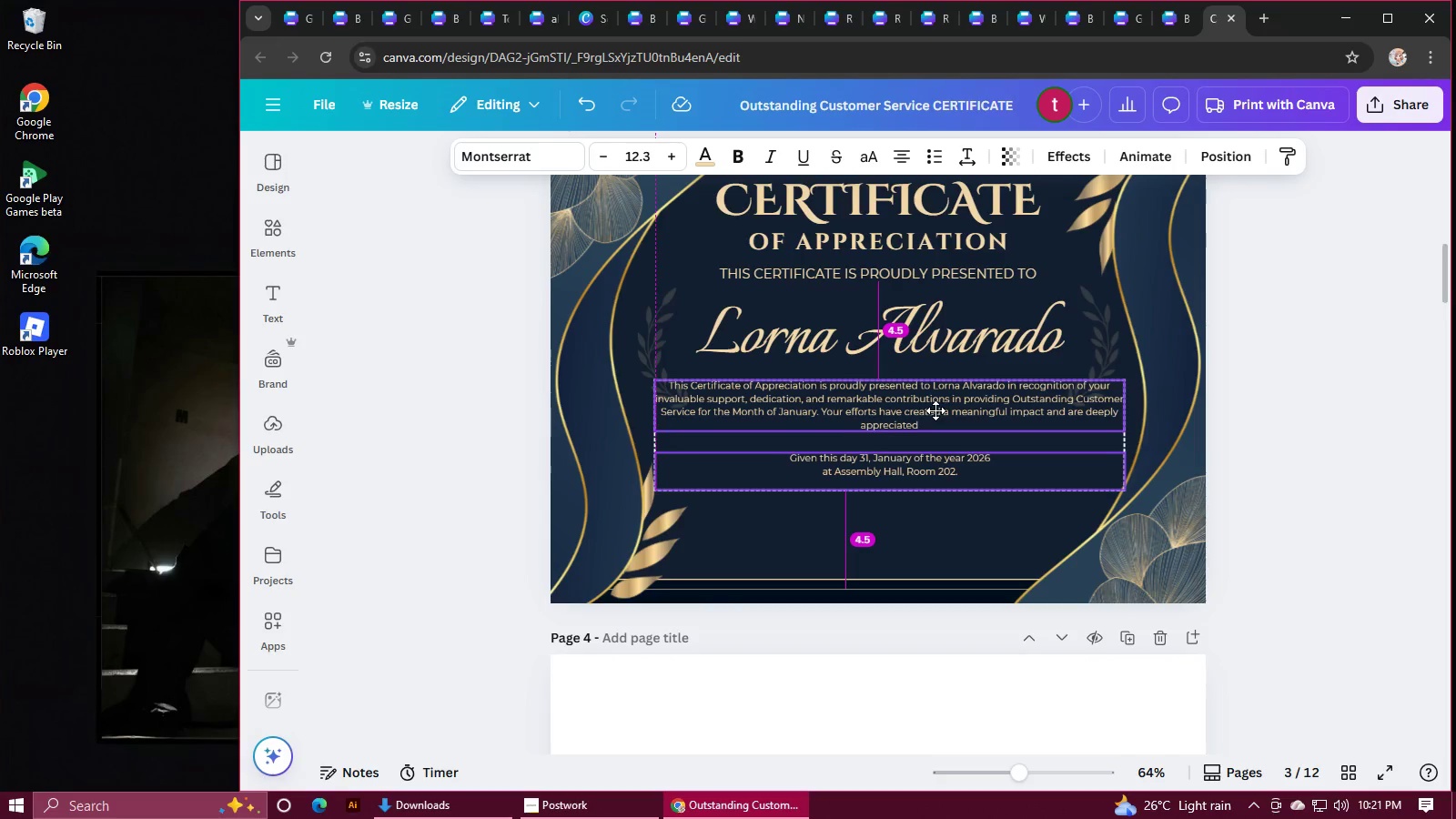 
left_click([1217, 422])
 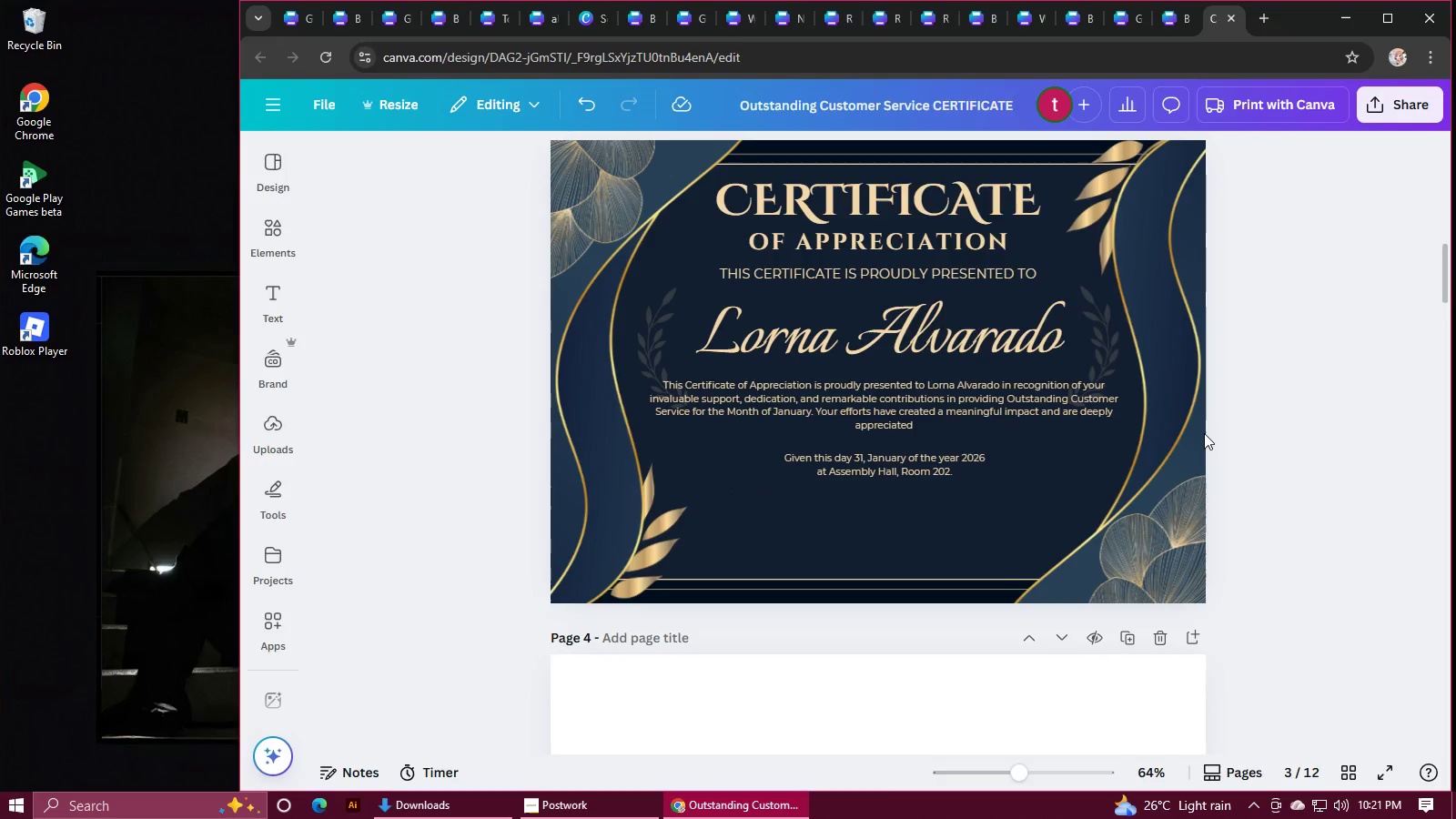 
scroll: coordinate [1203, 434], scroll_direction: up, amount: 5.0
 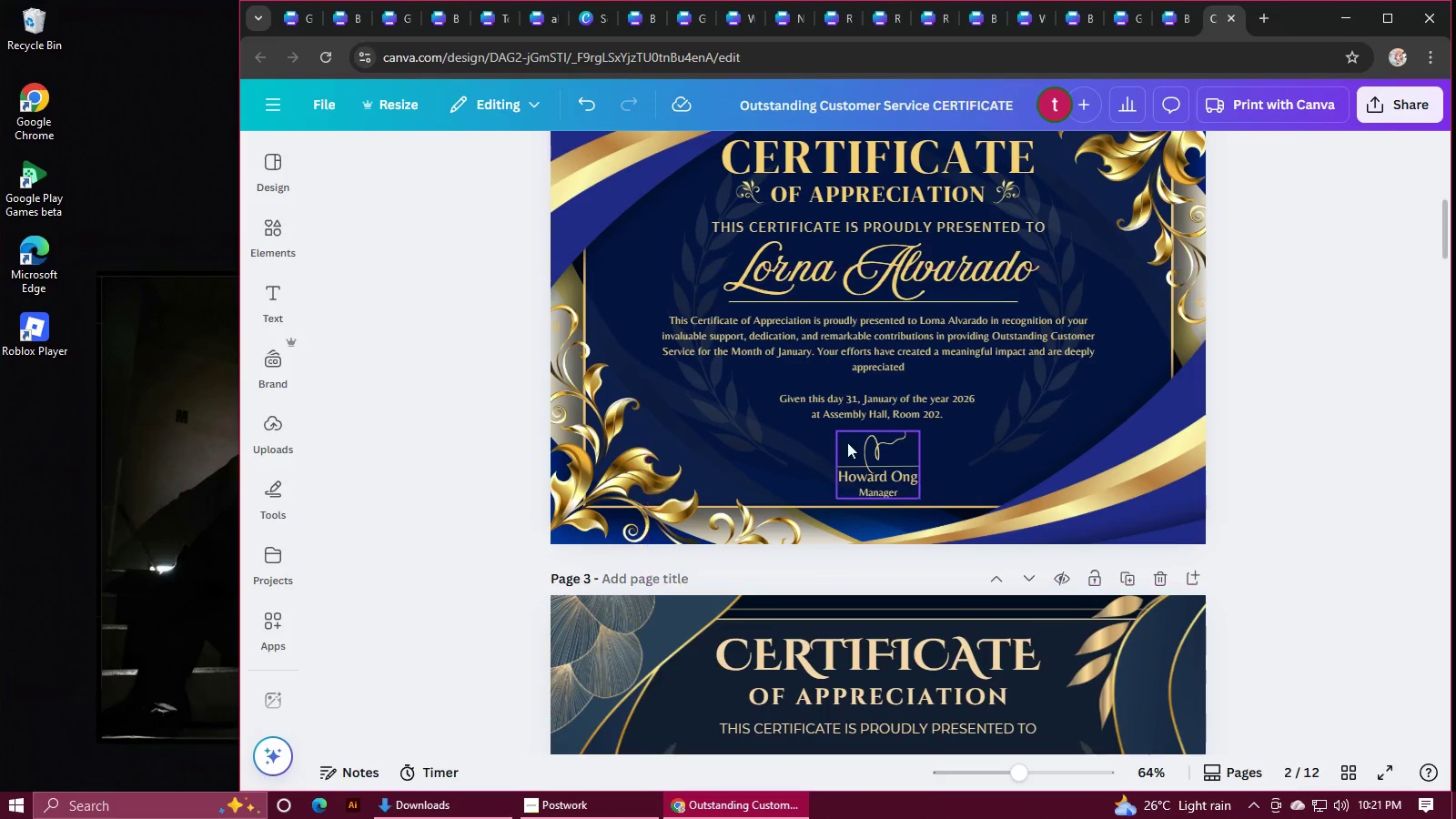 
left_click([859, 457])
 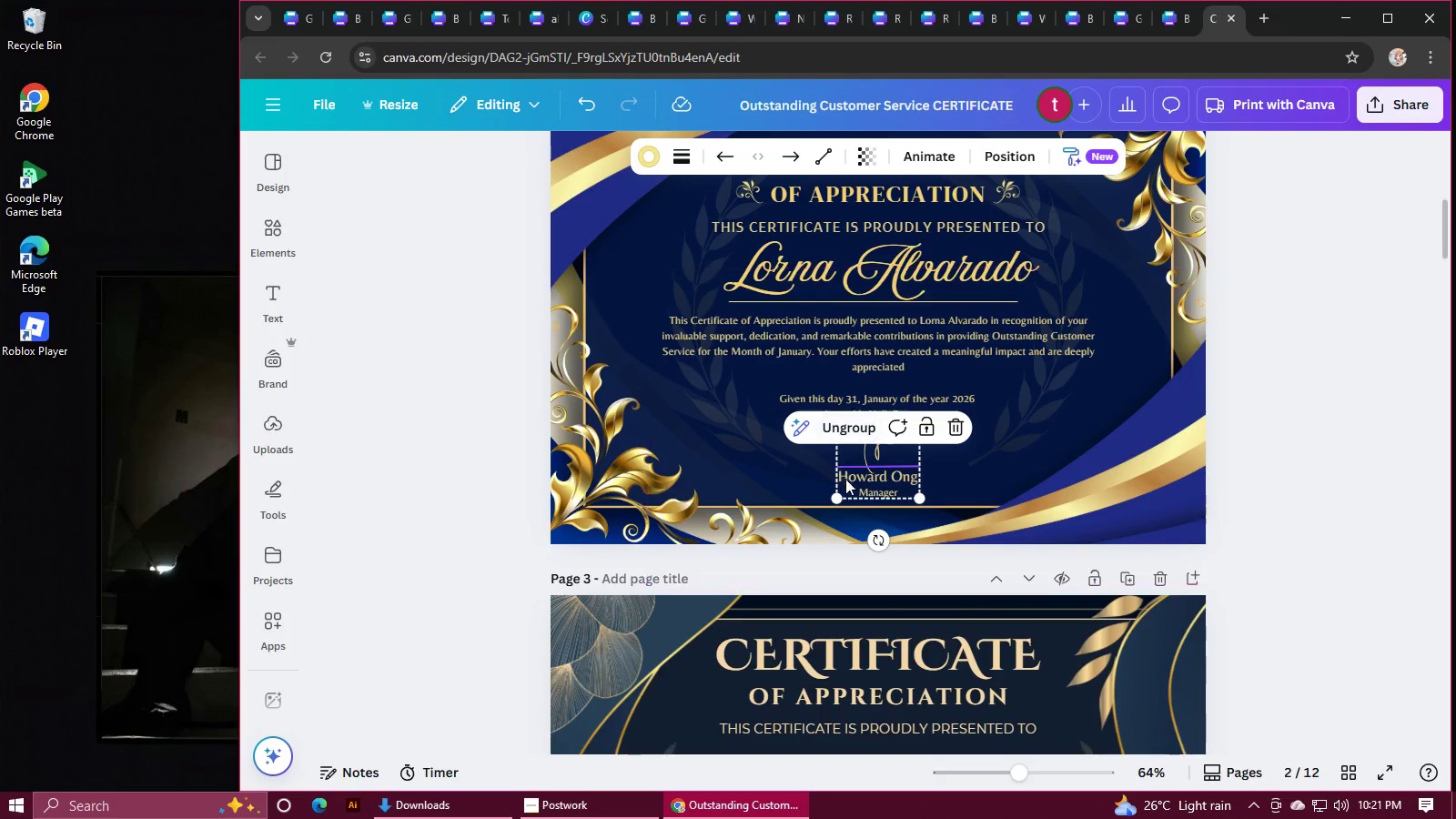 
left_click([841, 500])
 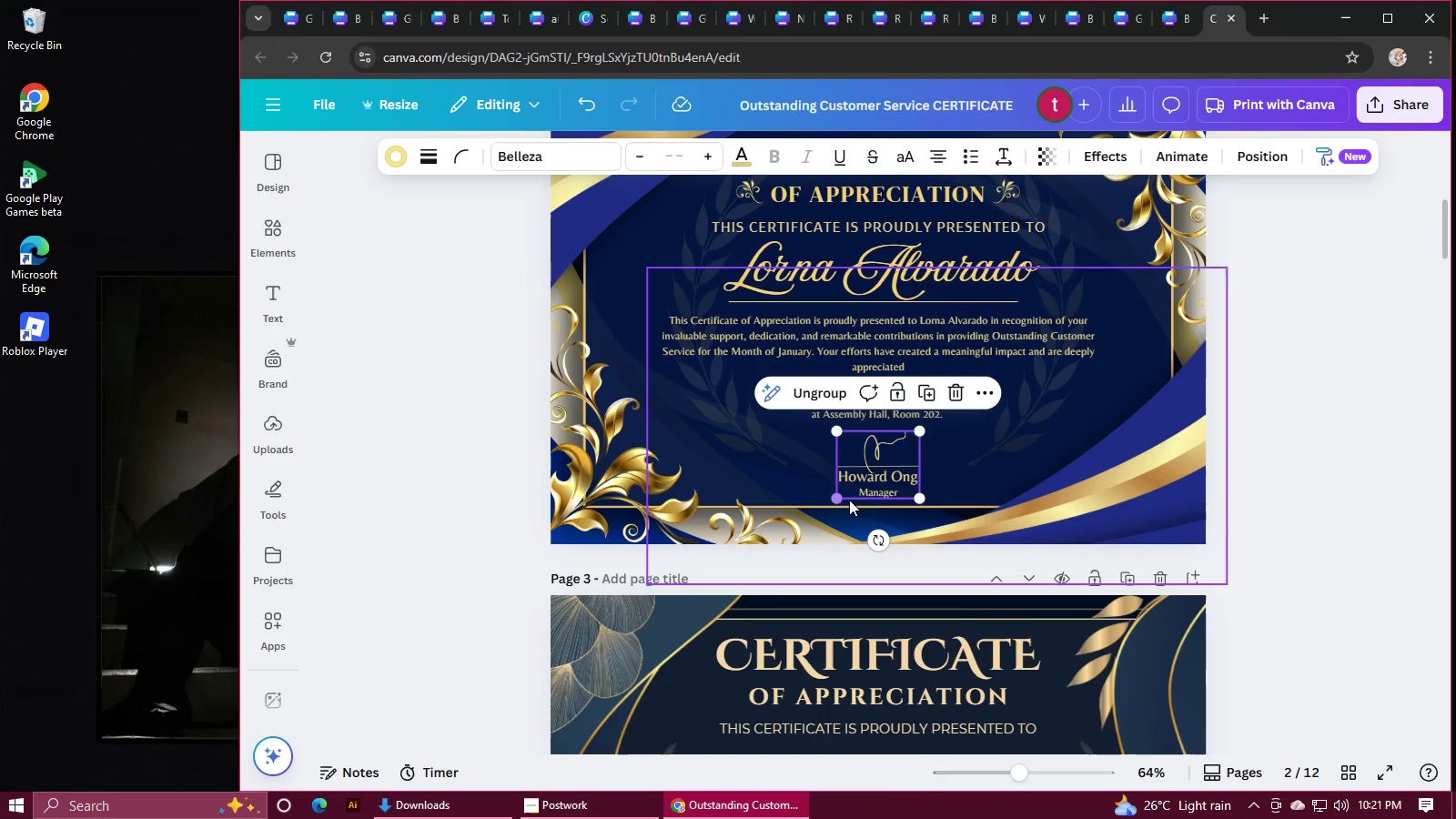 
key(Control+C)
 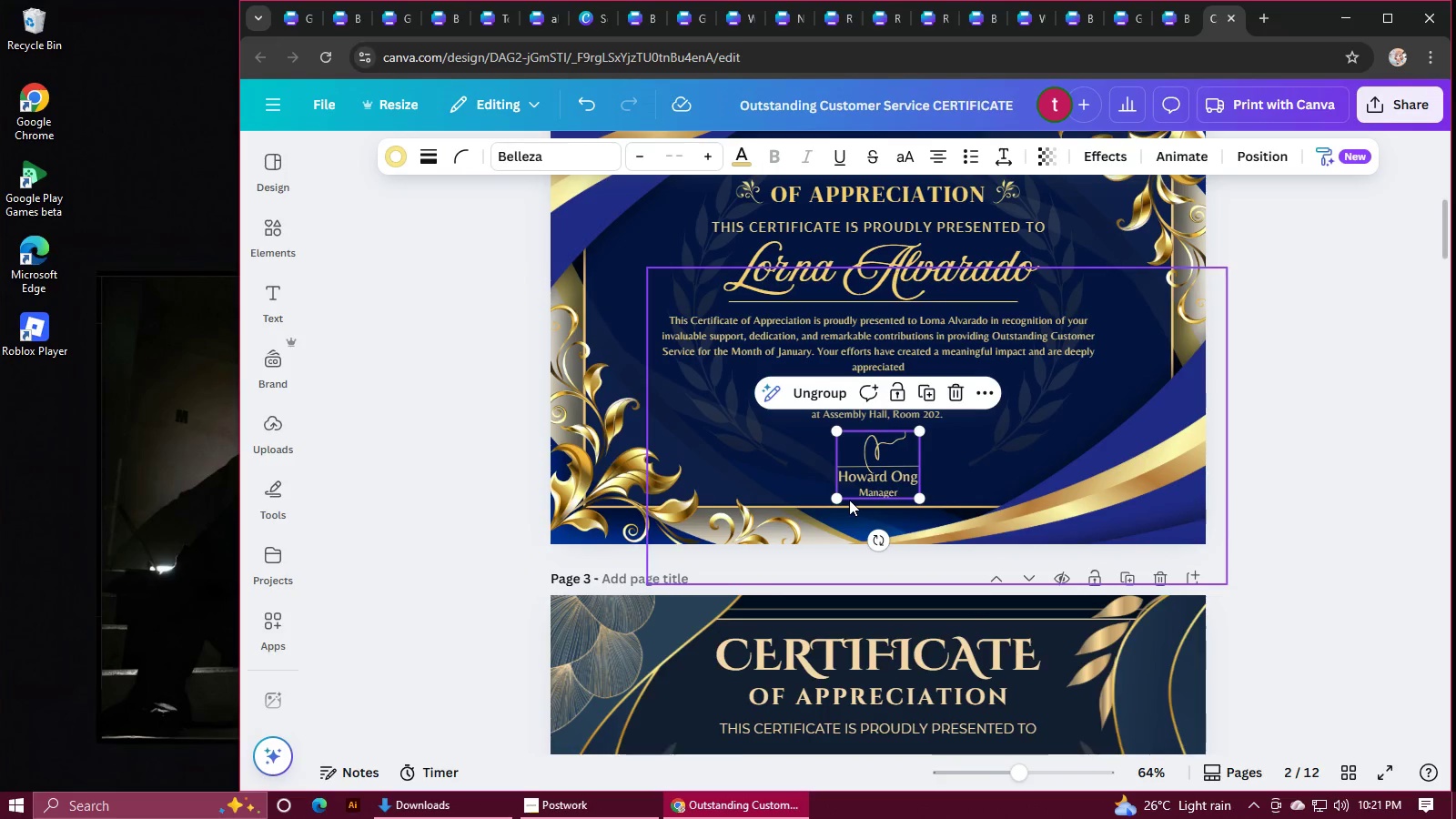 
scroll: coordinate [849, 500], scroll_direction: down, amount: 7.0
 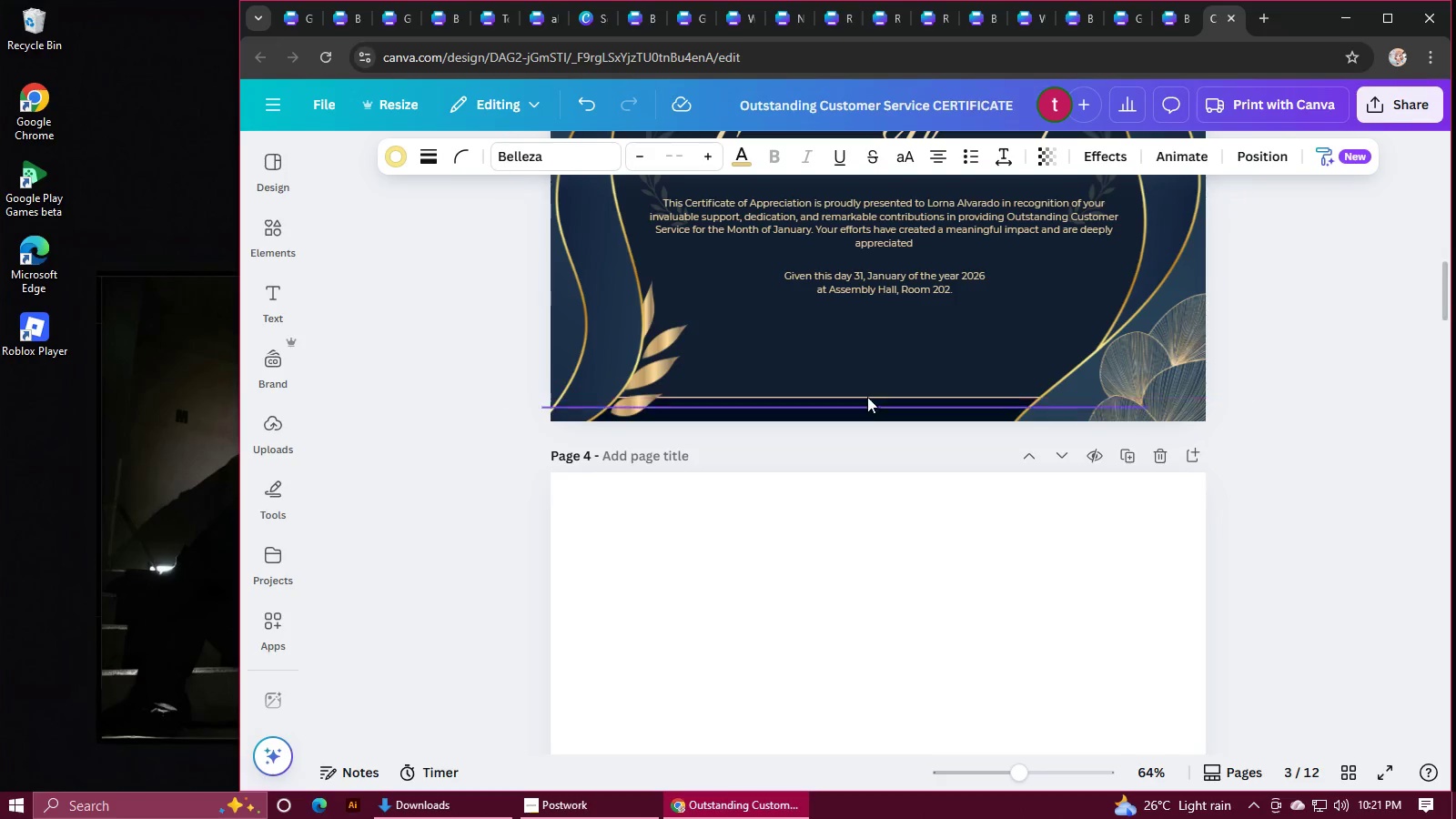 
left_click([867, 368])
 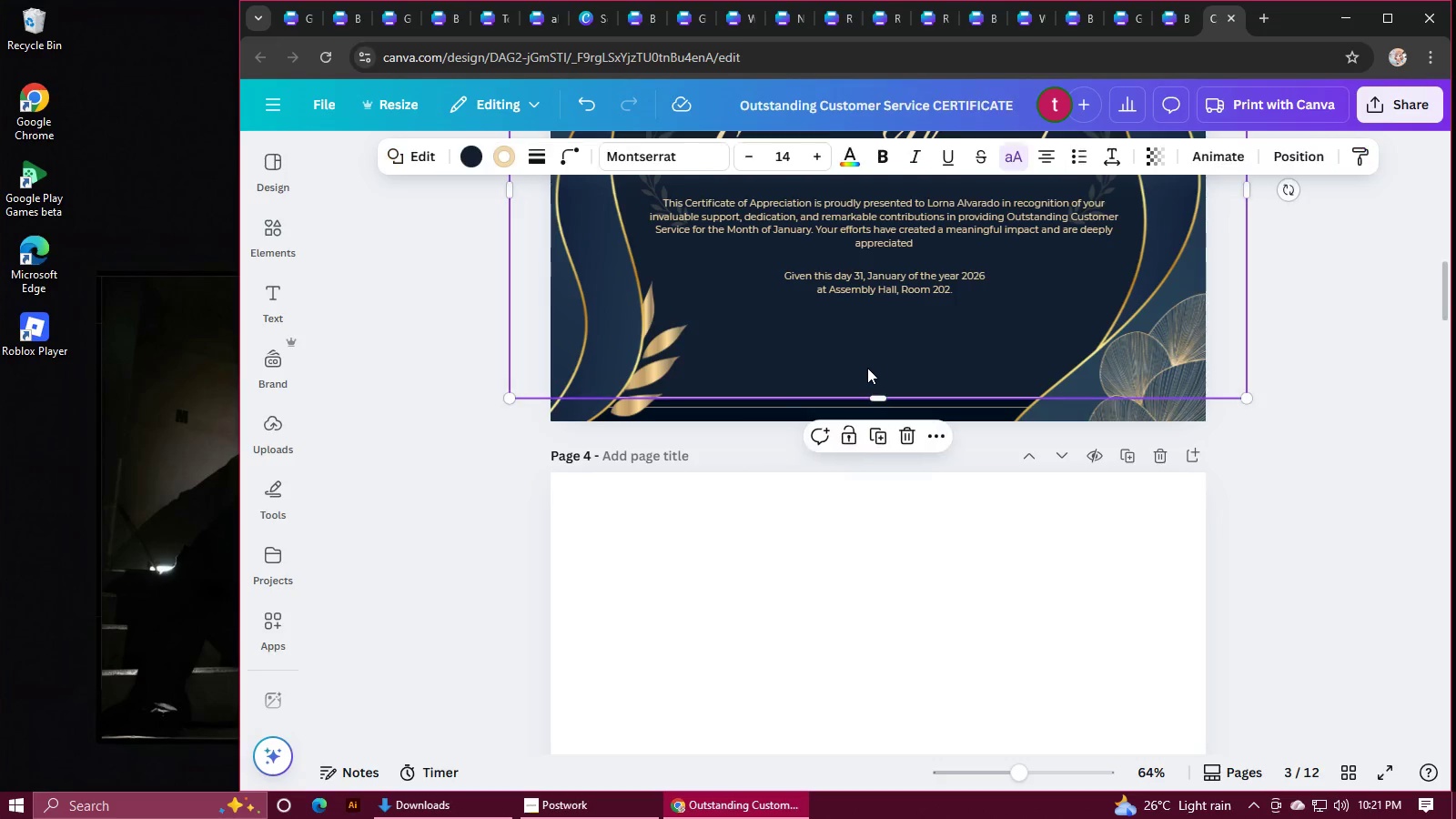 
key(Control+V)
 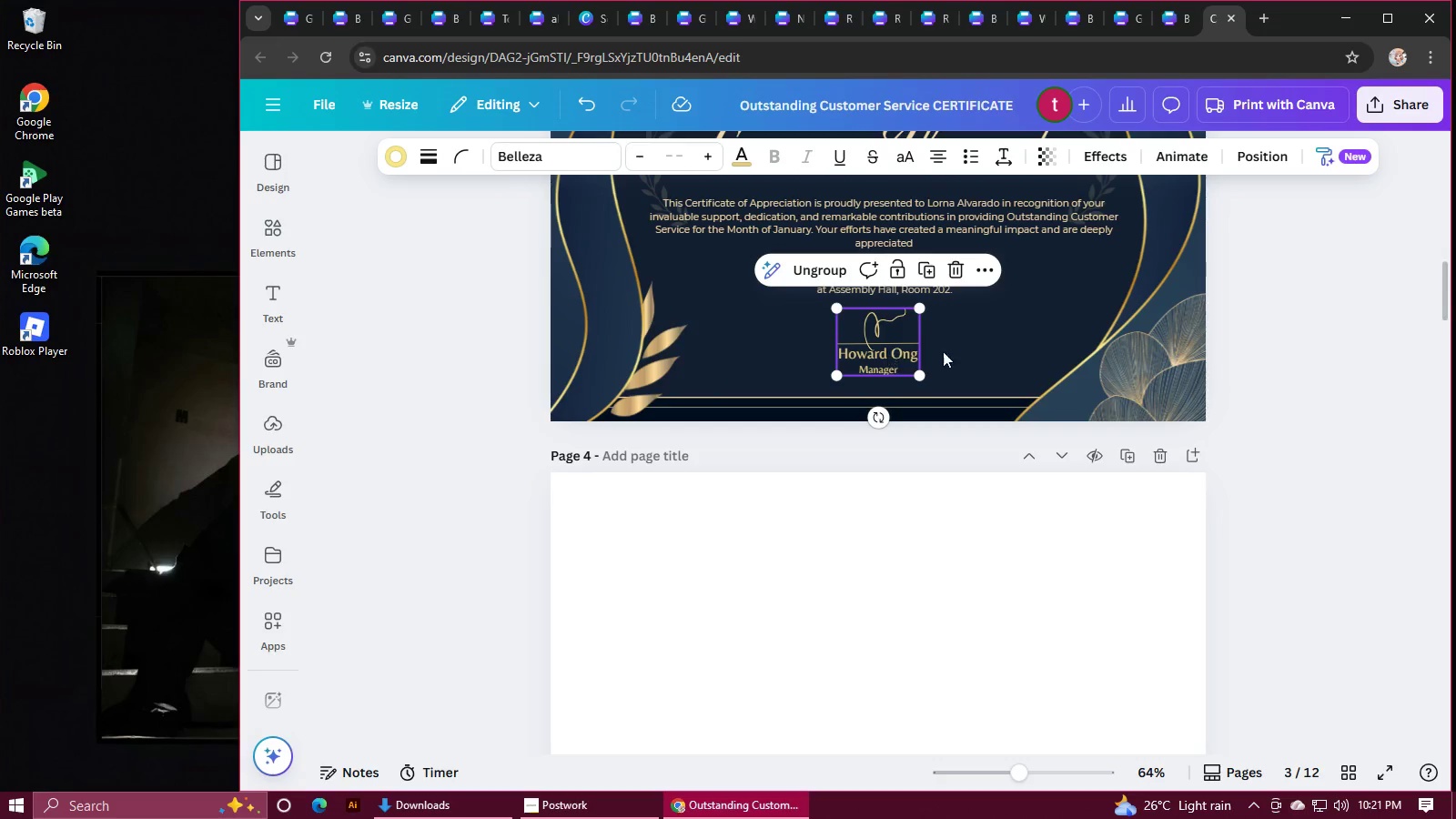 
scroll: coordinate [1025, 369], scroll_direction: up, amount: 3.0
 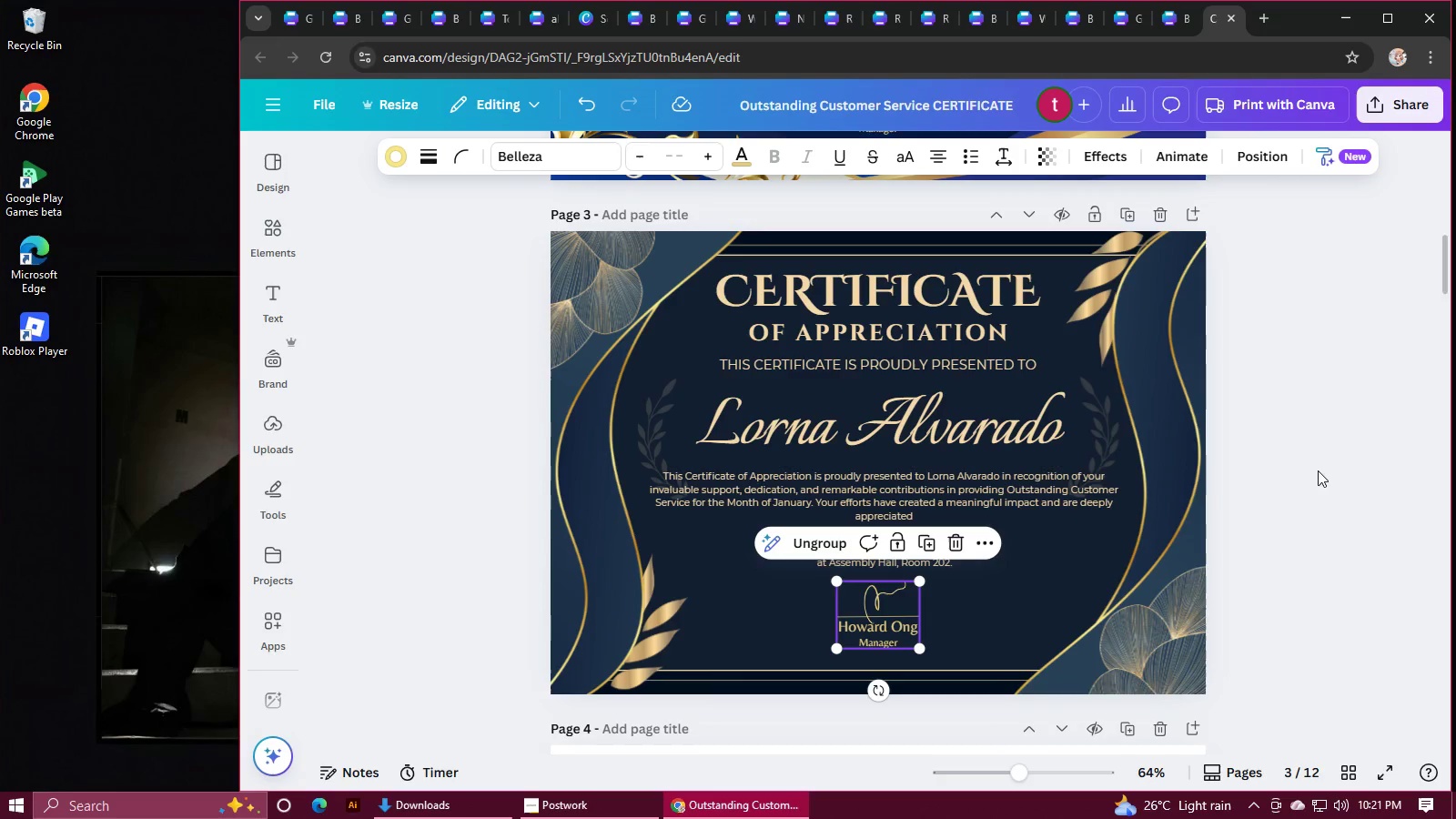 
left_click([1372, 483])
 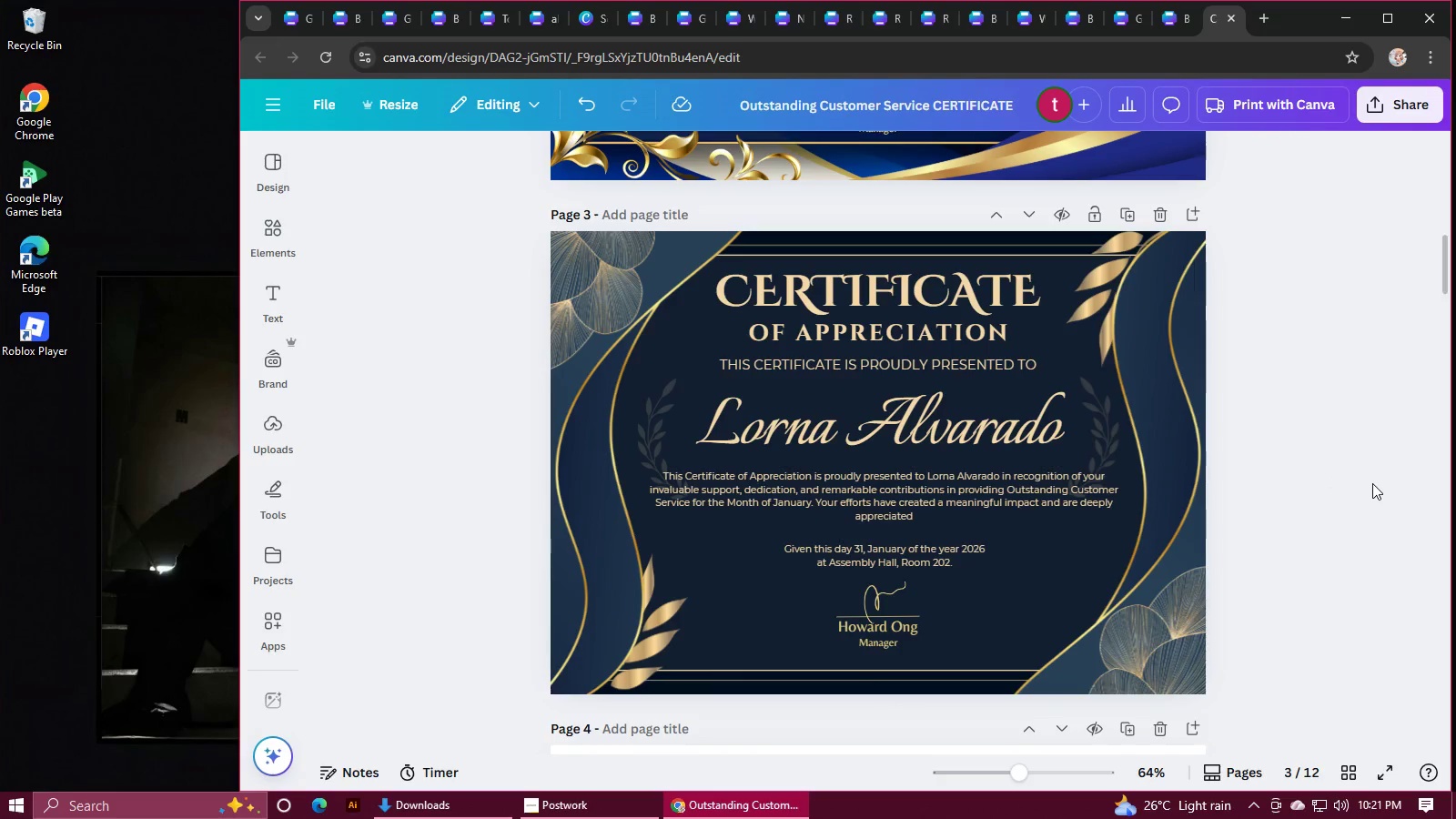 
scroll: coordinate [1370, 484], scroll_direction: down, amount: 1.0
 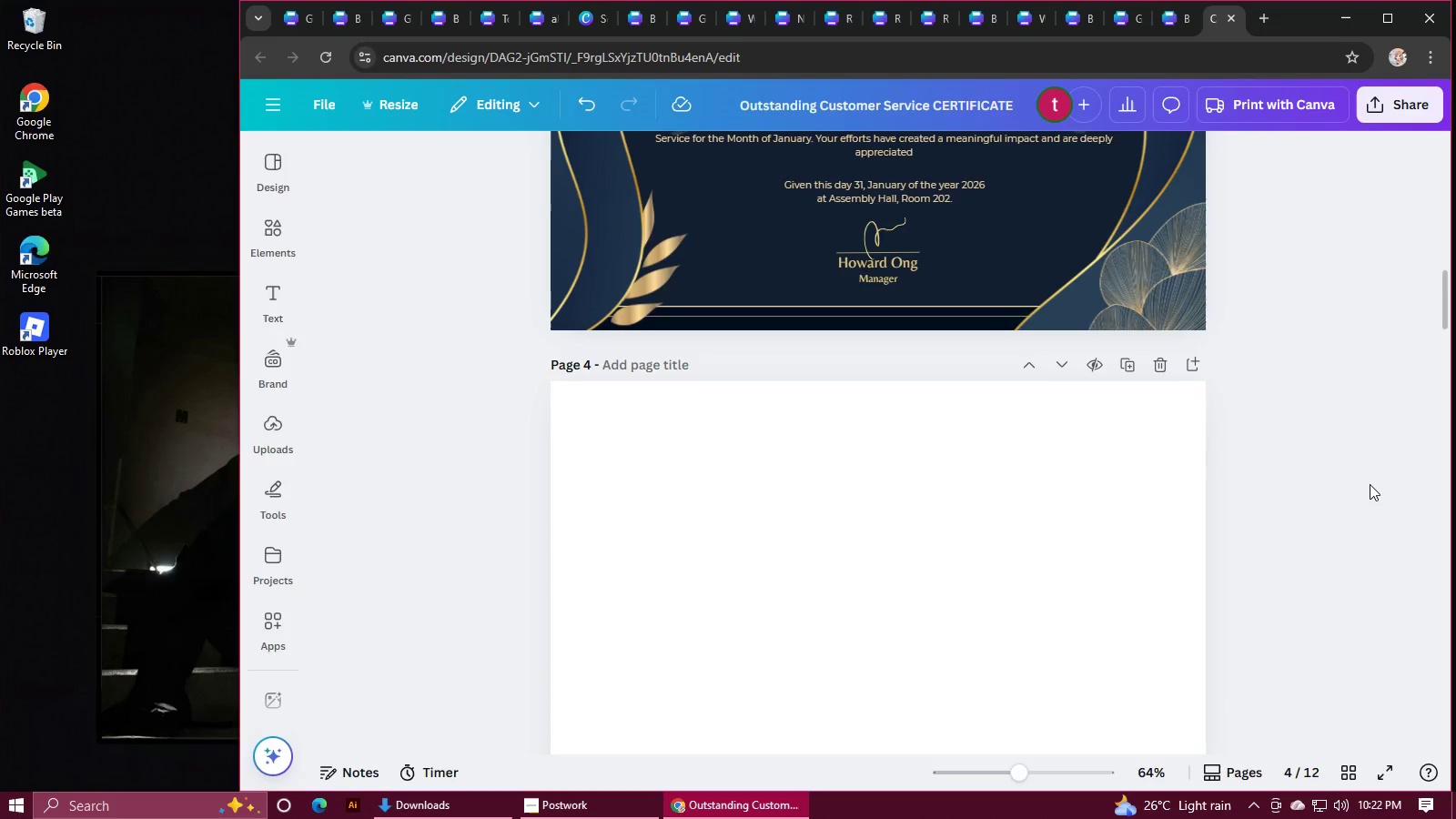 
wait(7.32)
 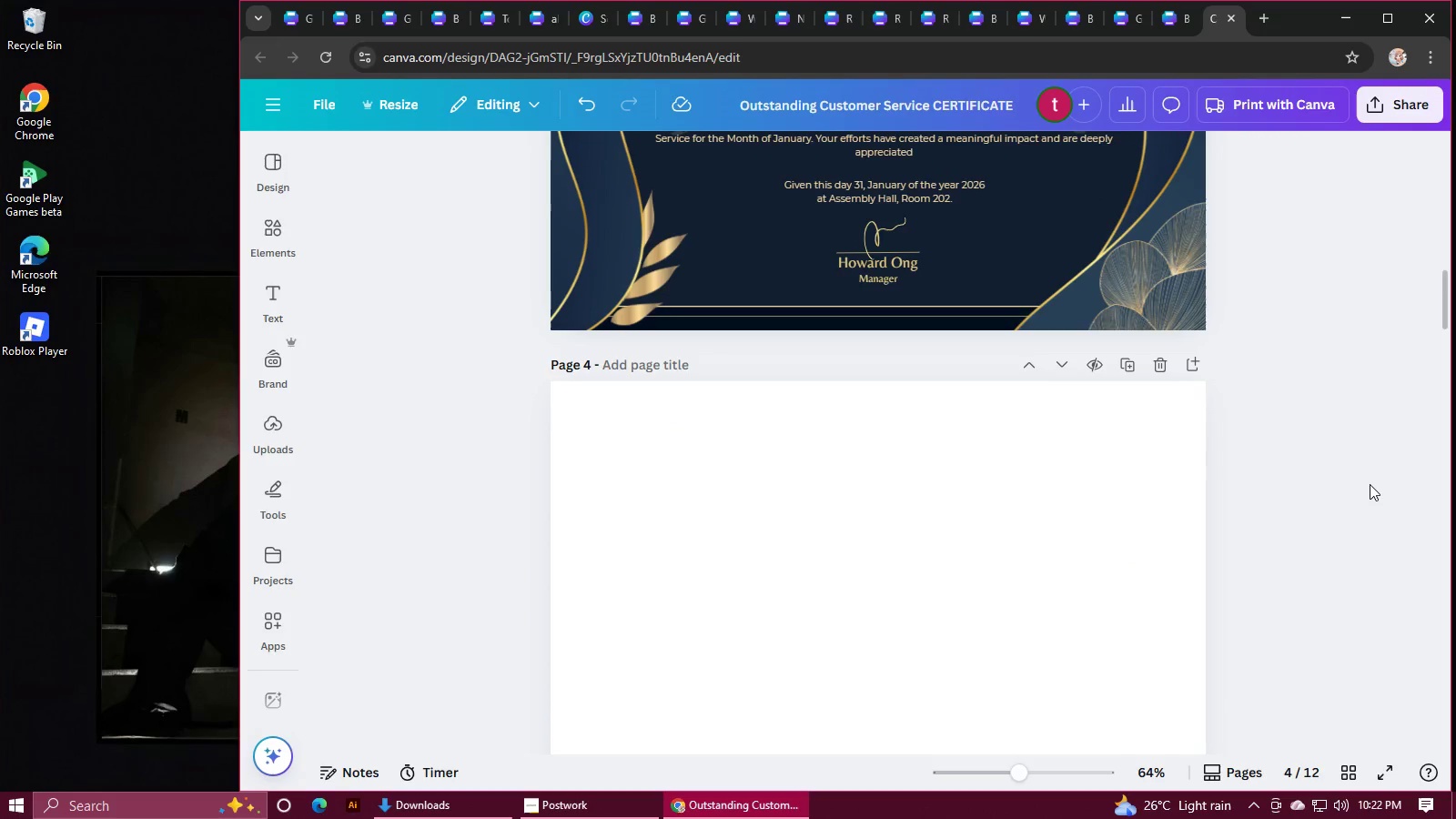 
left_click([1167, 22])
 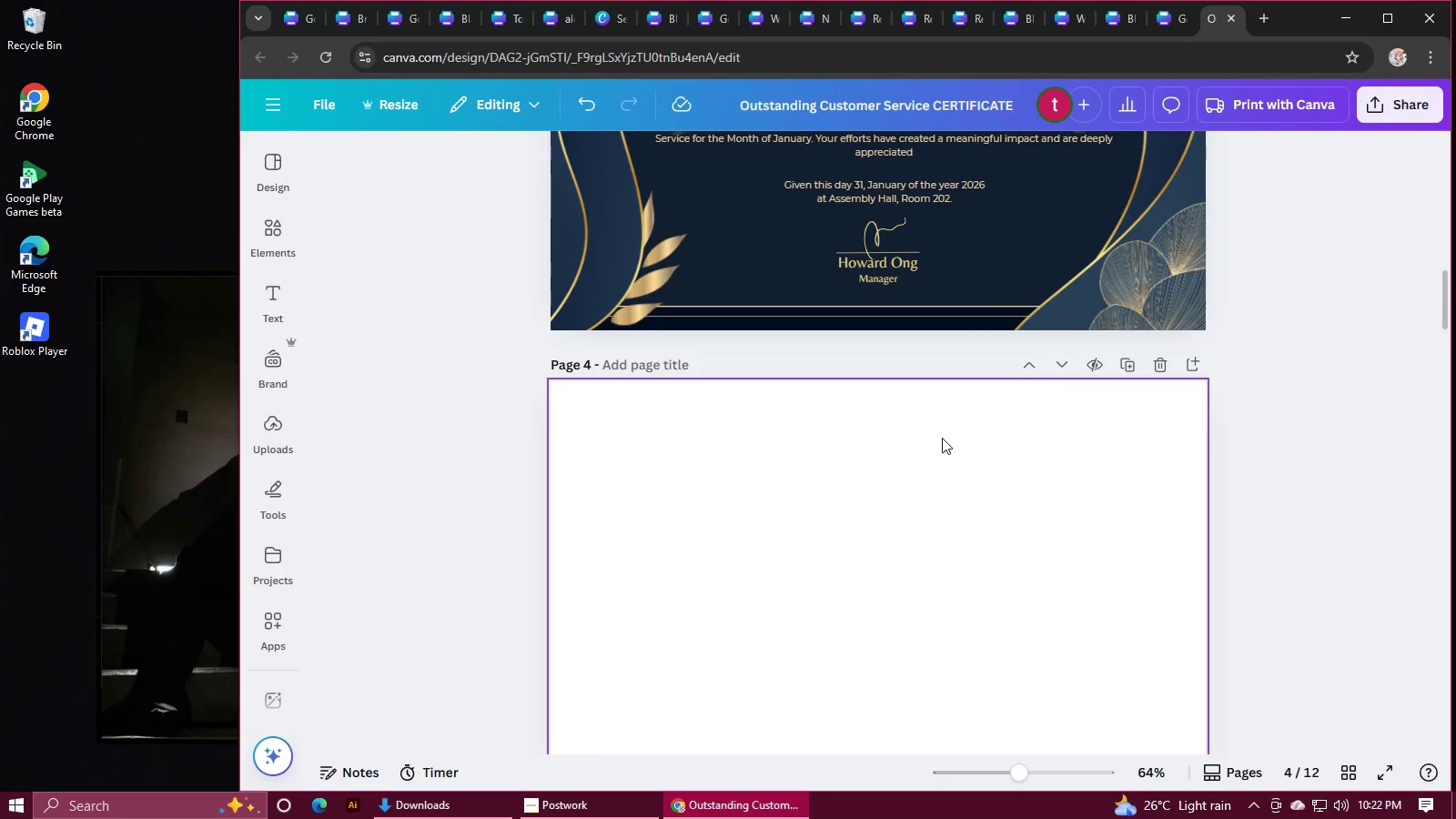 
wait(5.93)
 